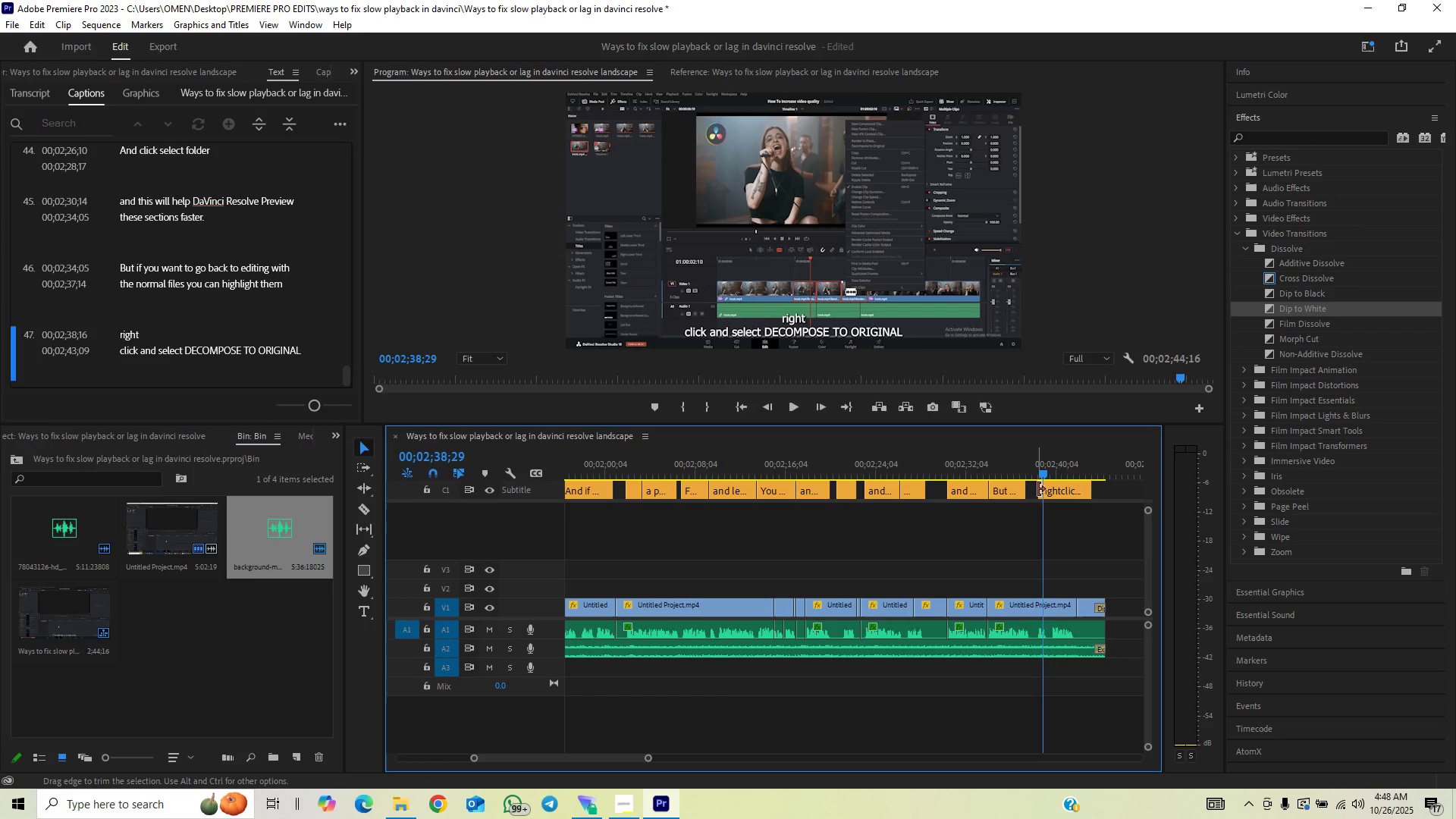 
left_click_drag(start_coordinate=[1038, 489], to_coordinate=[1034, 500])
 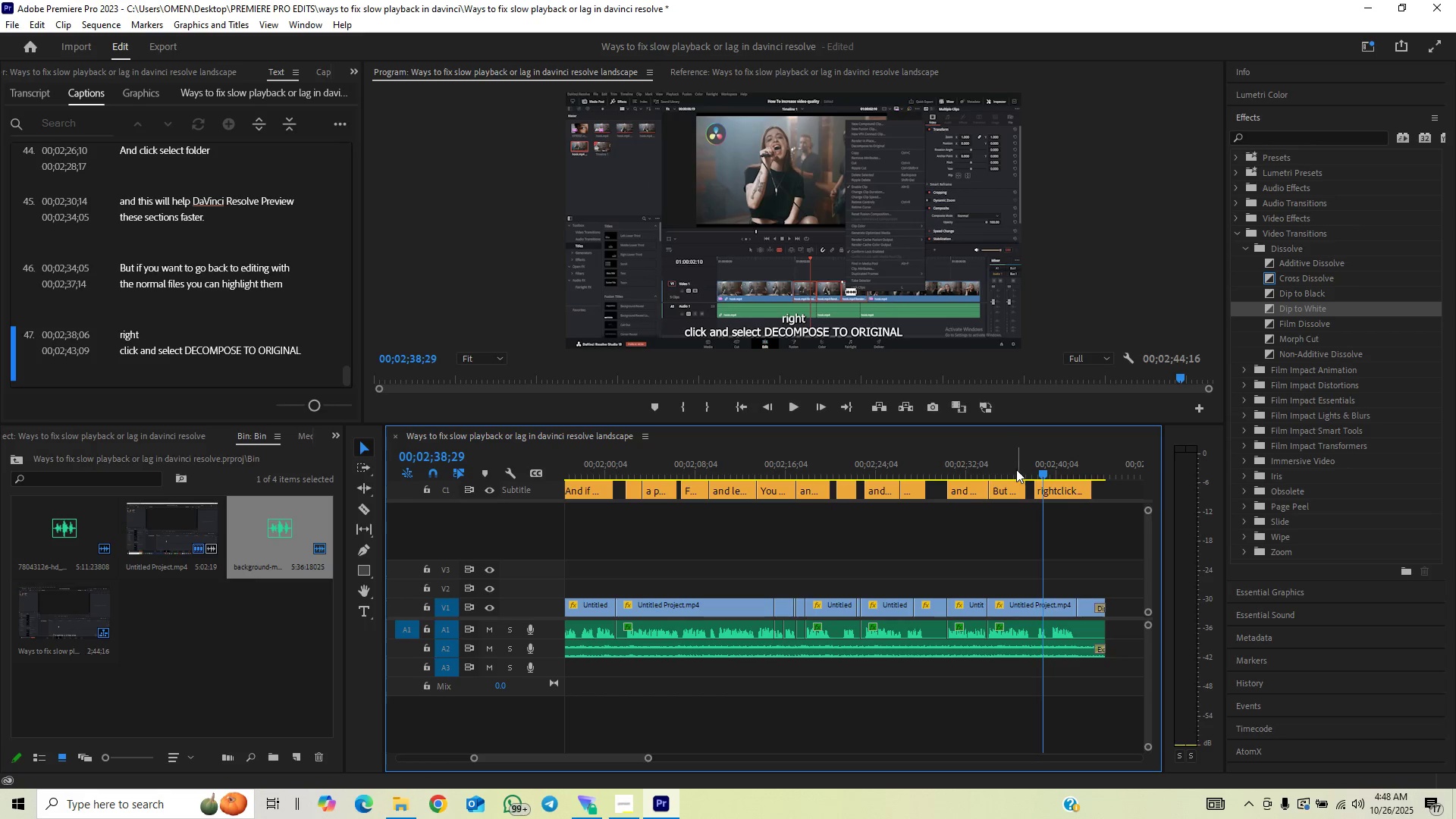 
left_click([1012, 471])
 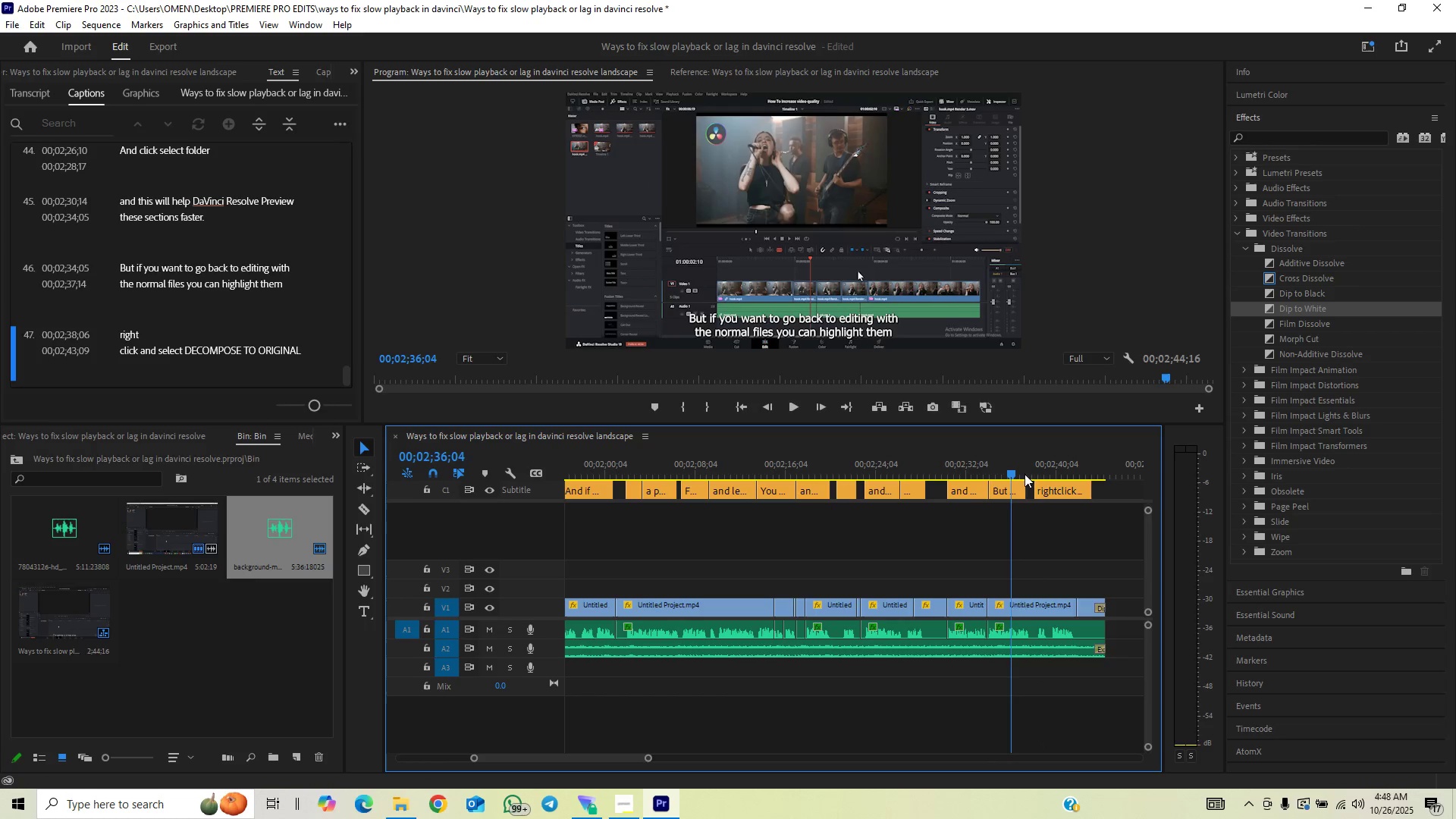 
key(Space)
 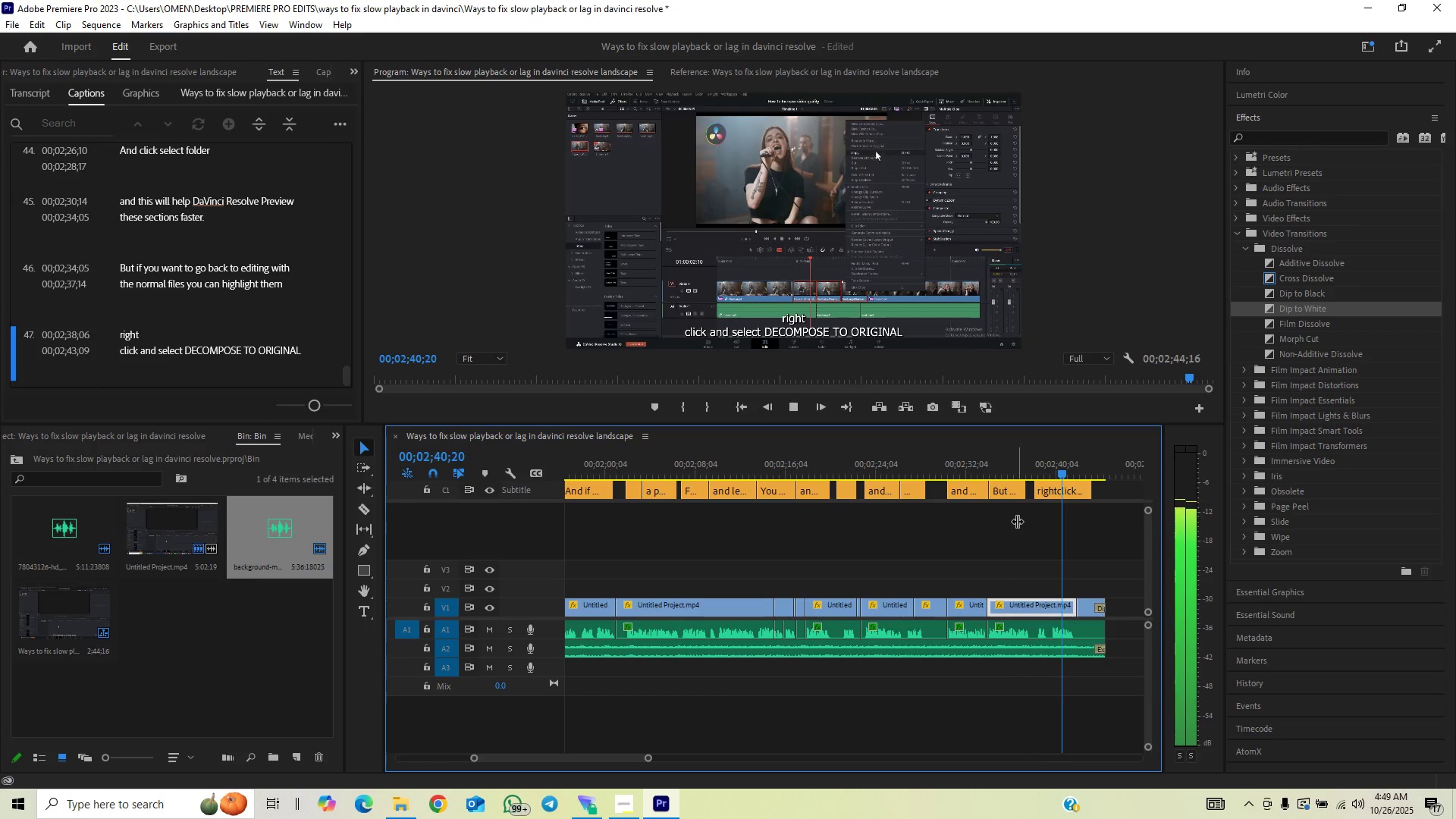 
wait(6.76)
 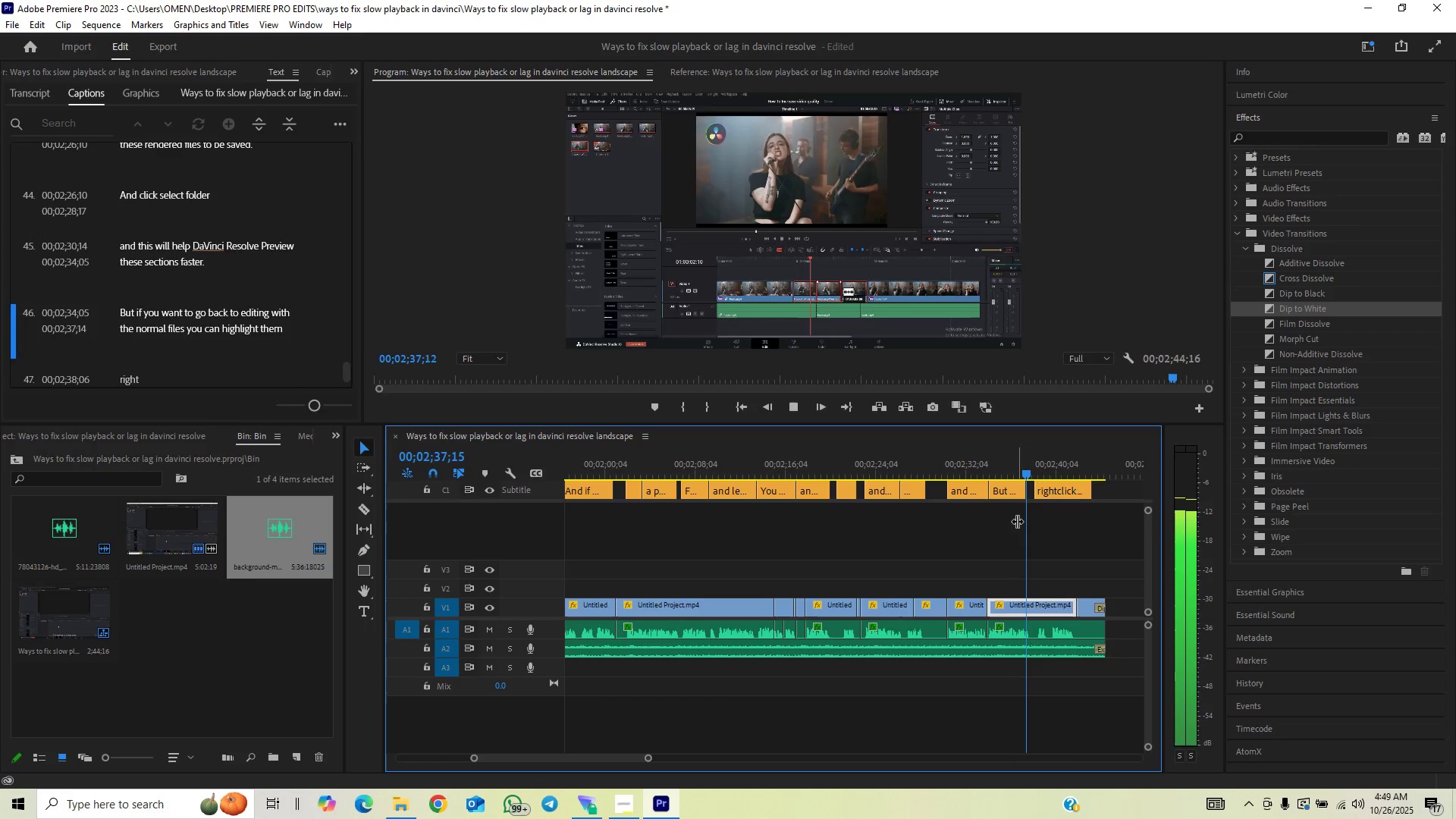 
key(Space)
 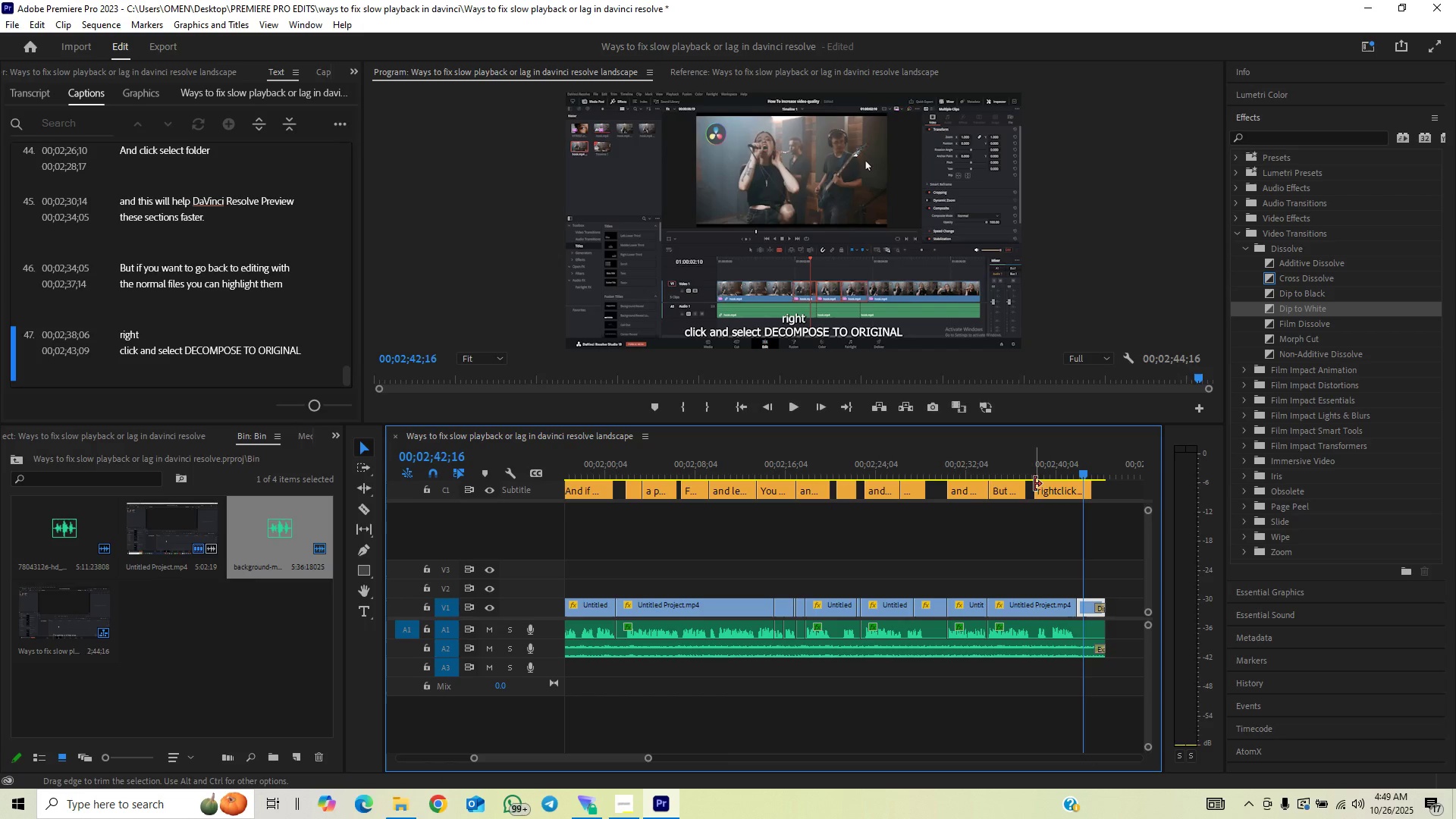 
left_click_drag(start_coordinate=[1040, 468], to_coordinate=[1053, 466])
 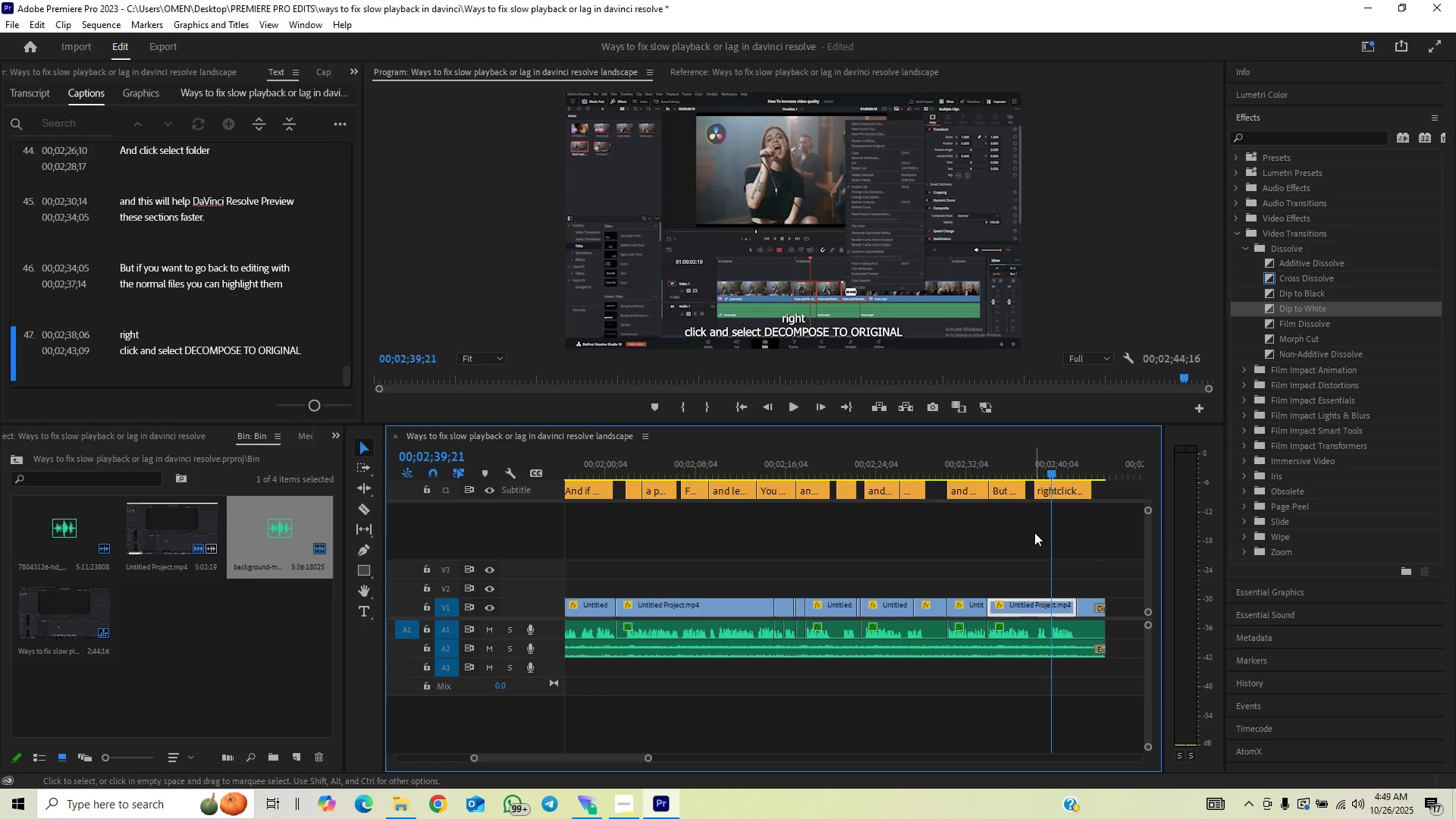 
key(C)
 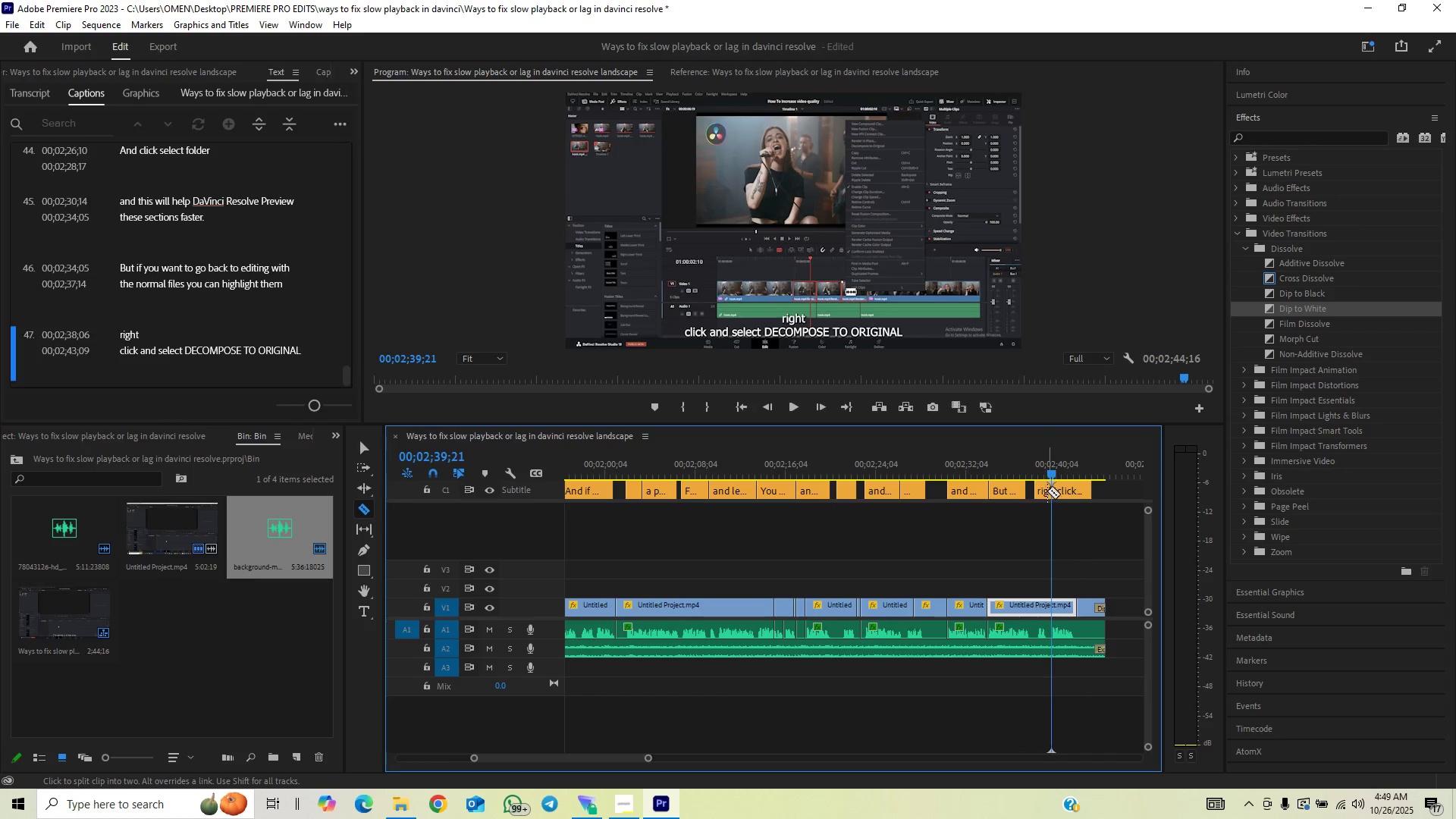 
left_click([1047, 491])
 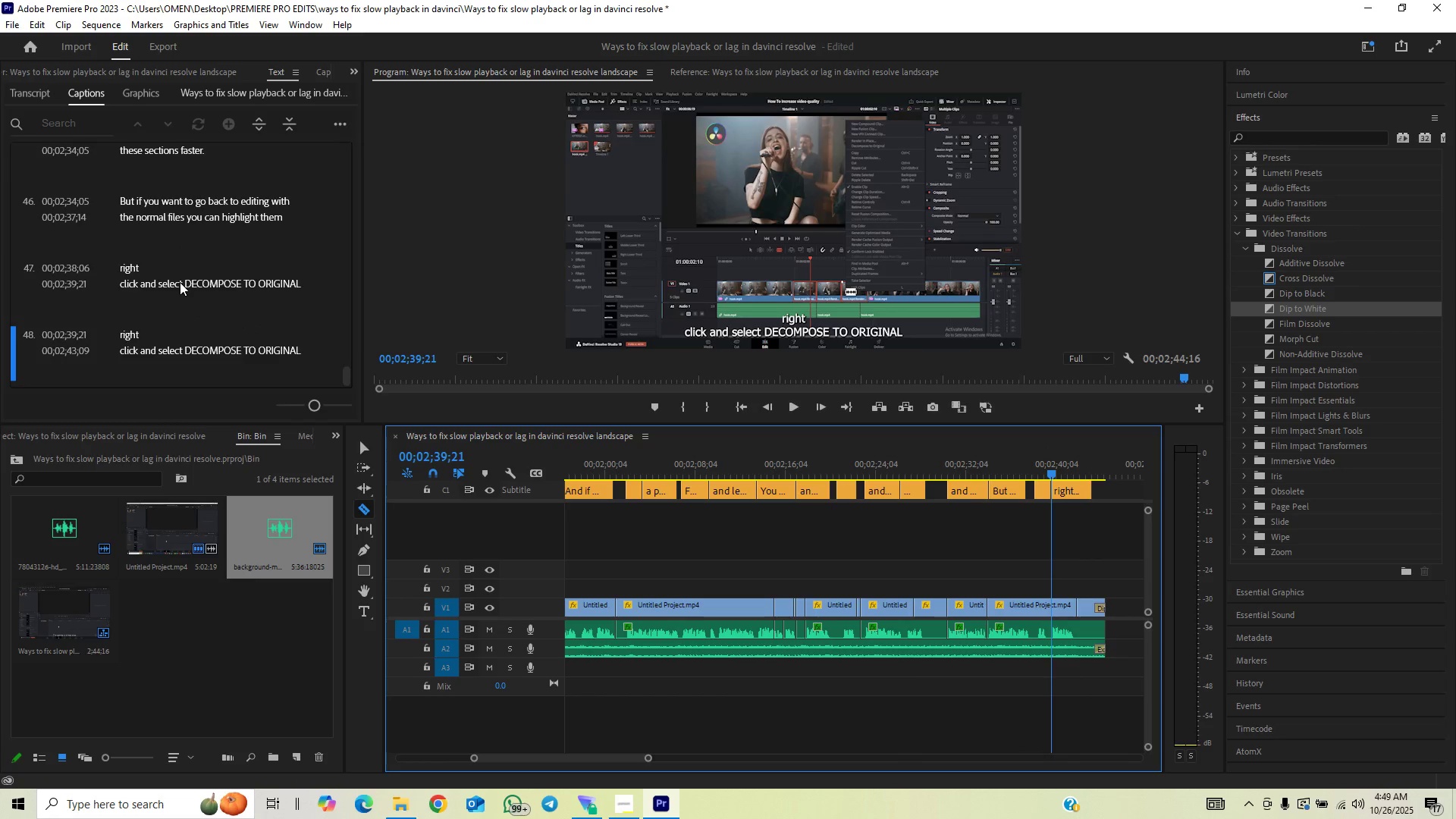 
double_click([180, 282])
 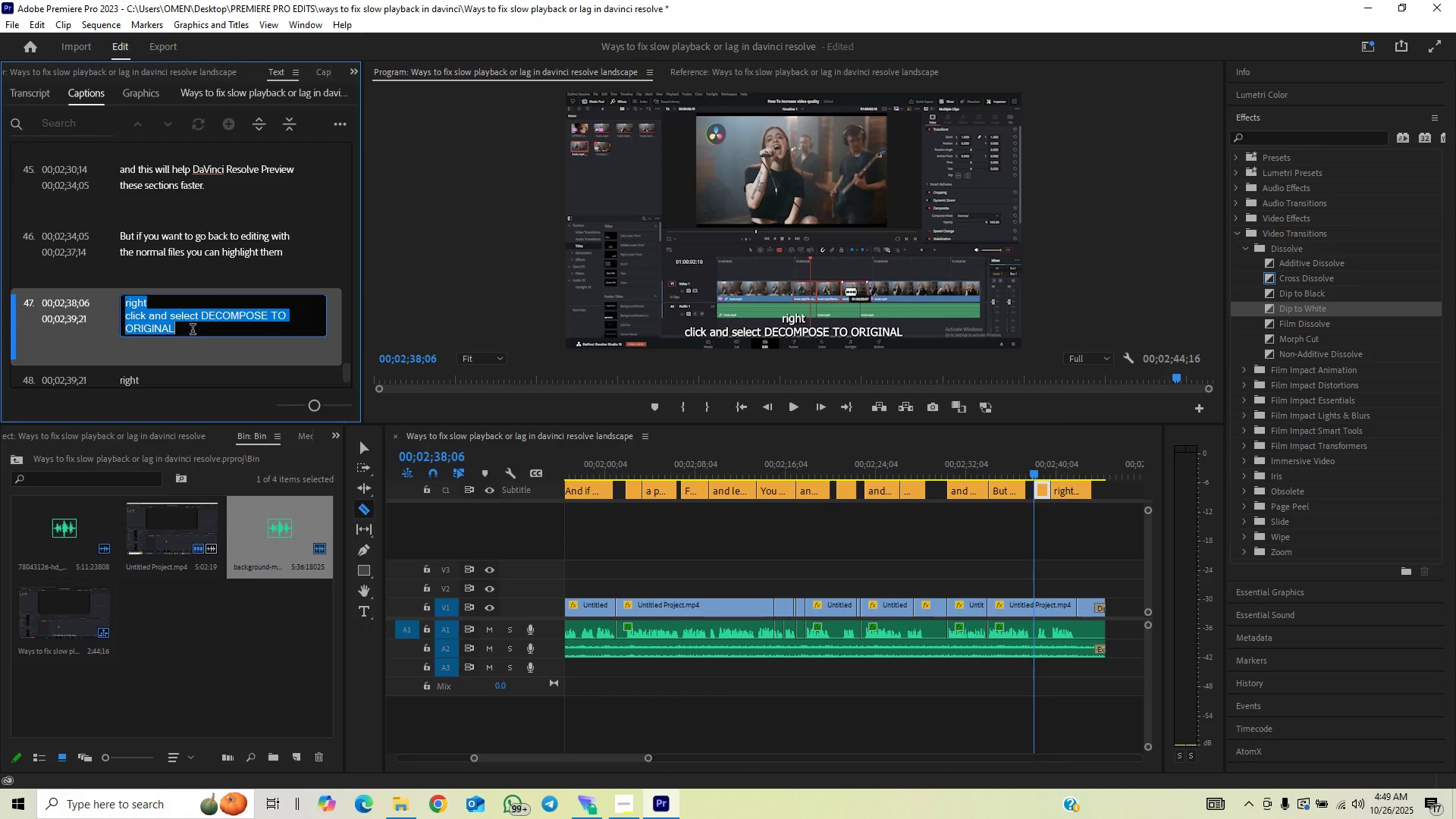 
left_click([193, 332])
 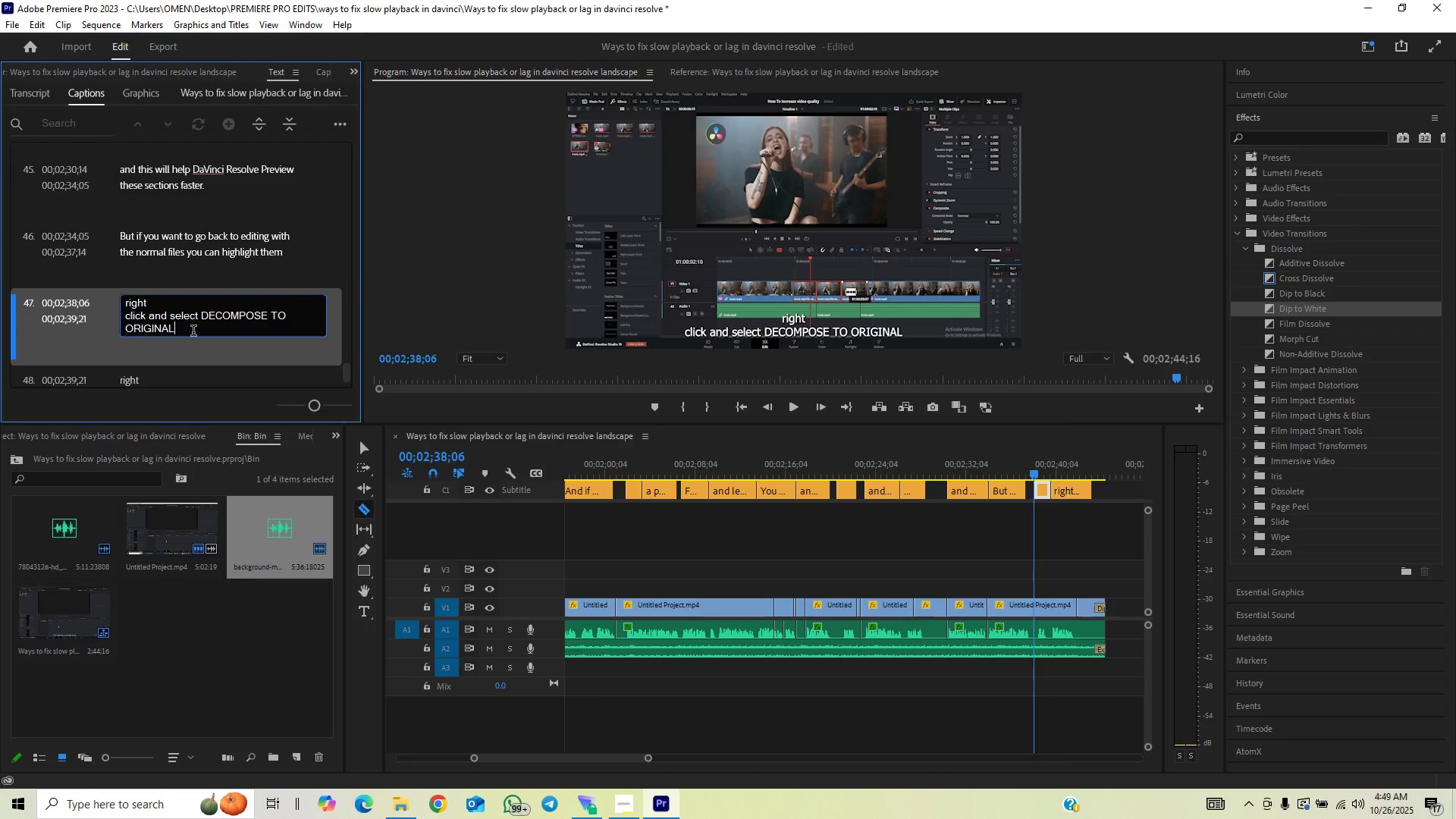 
key(Backspace)
 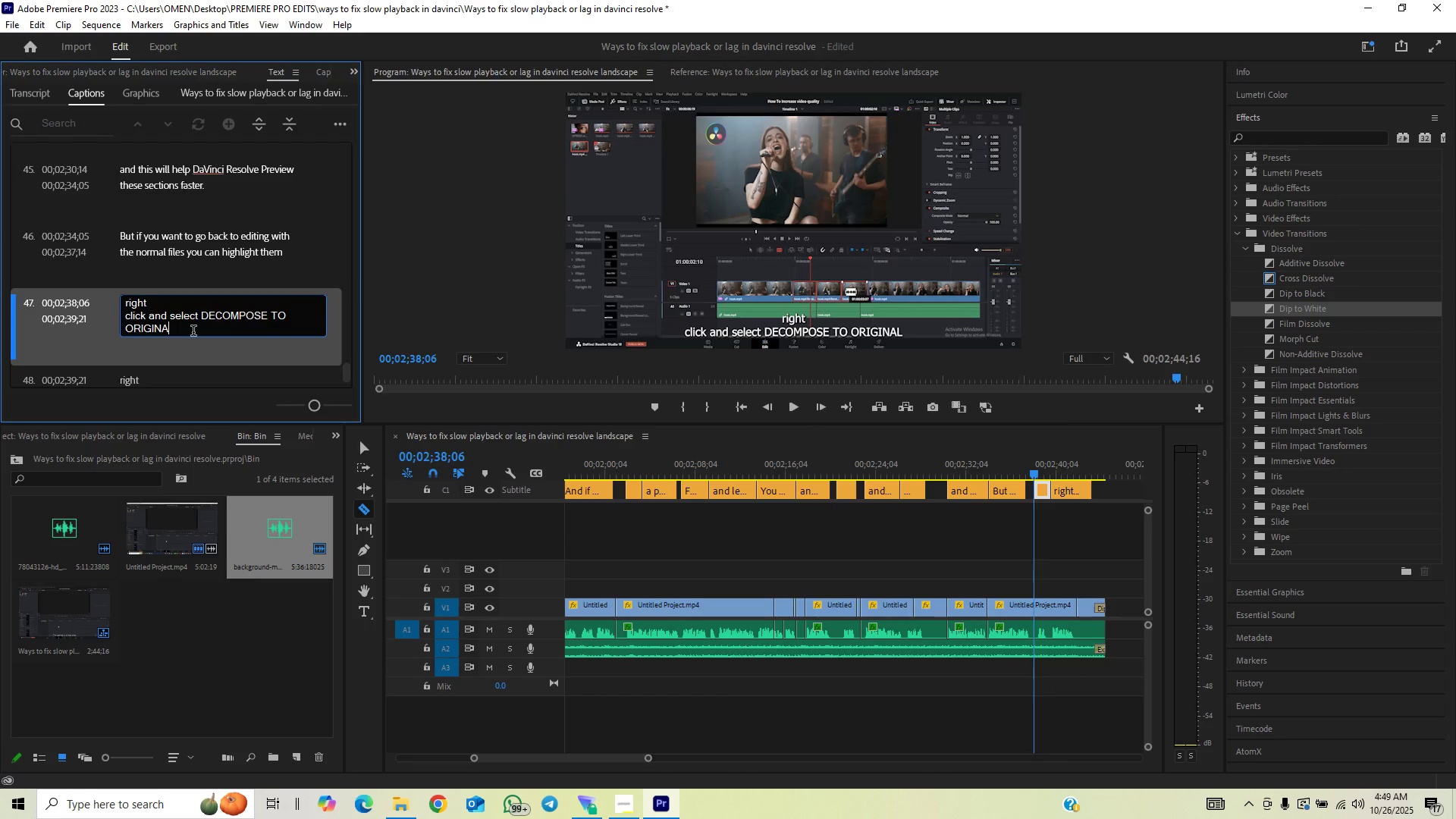 
hold_key(key=Backspace, duration=1.51)
 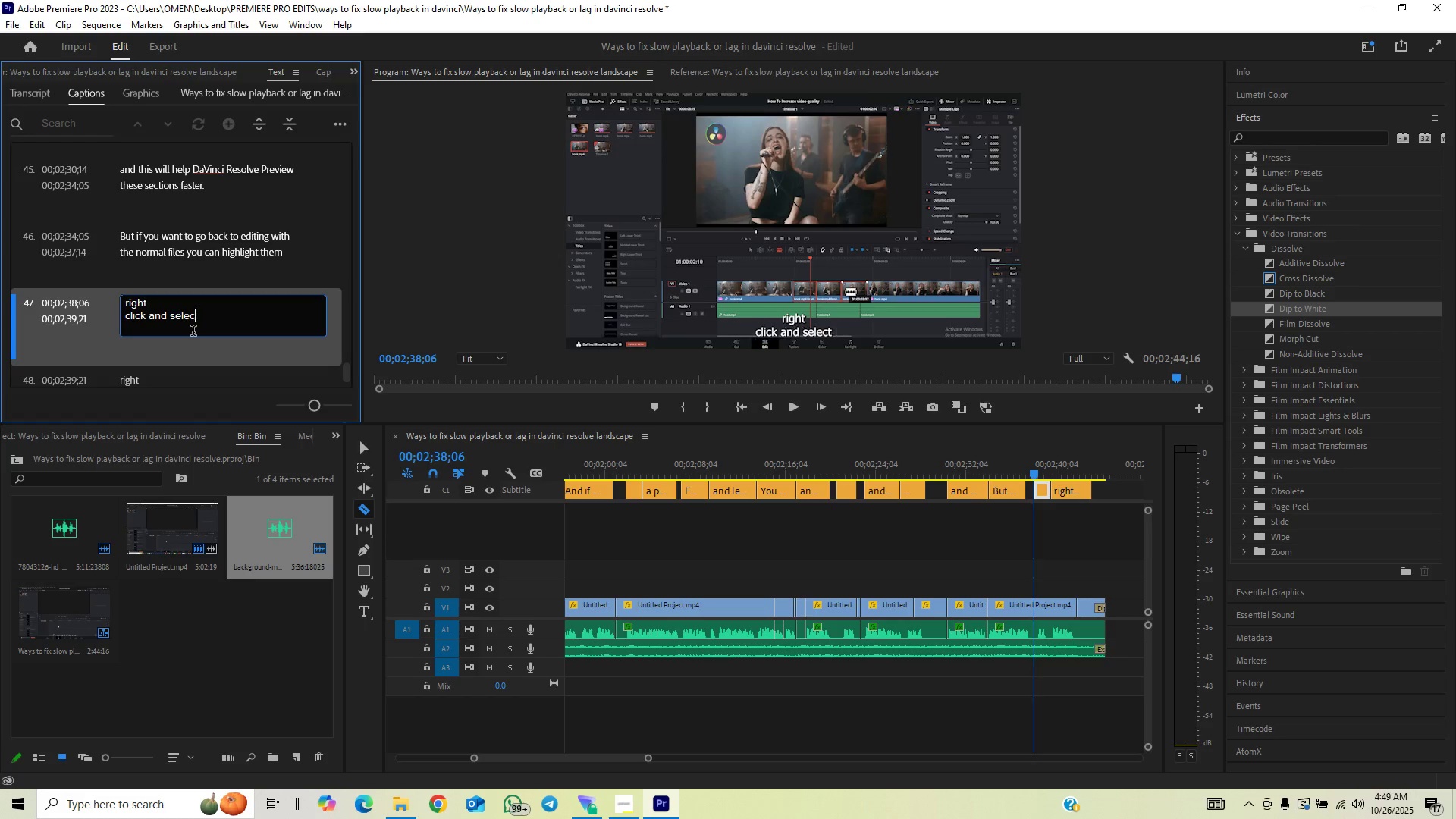 
key(Backspace)
 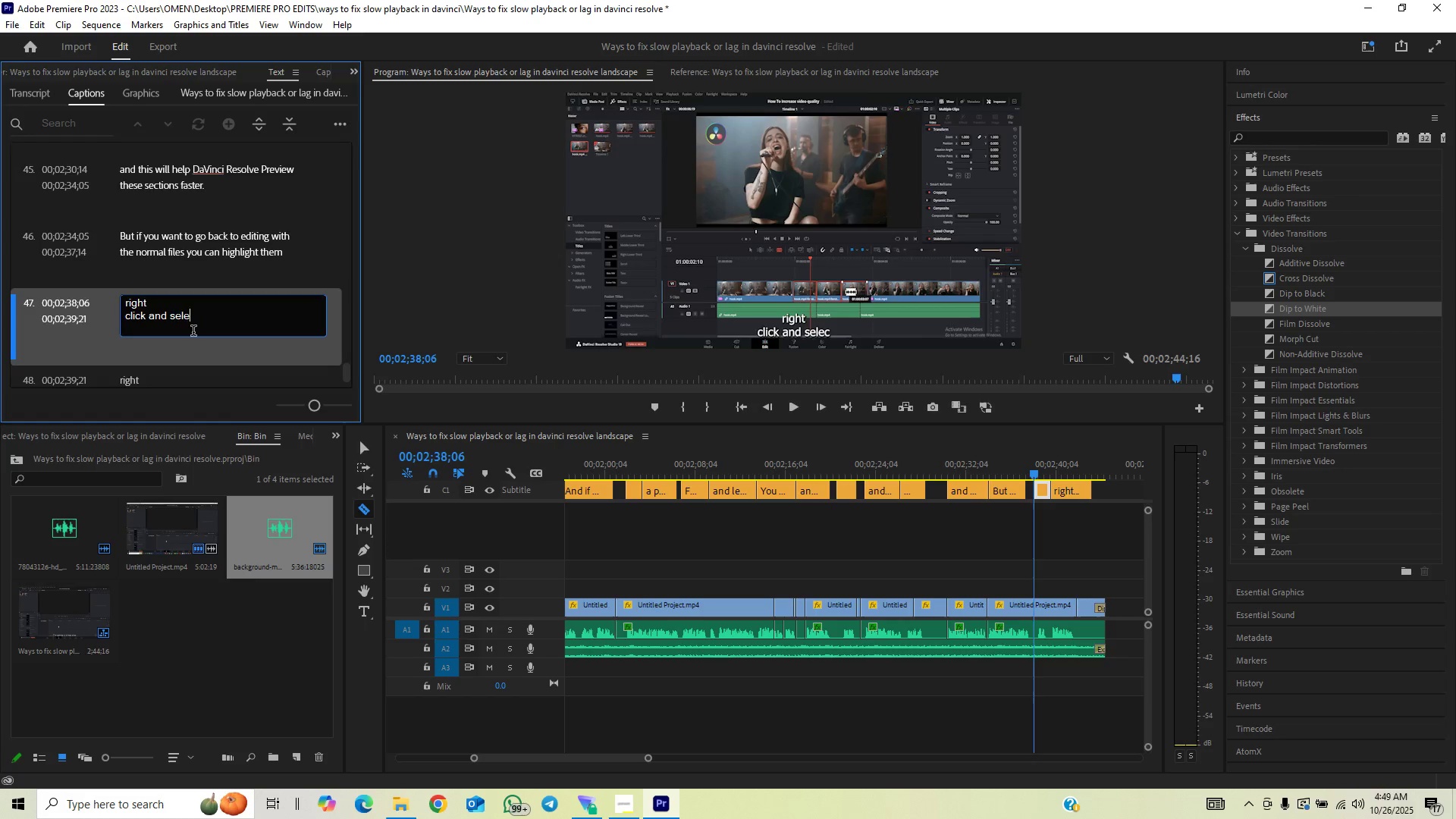 
key(Backspace)
 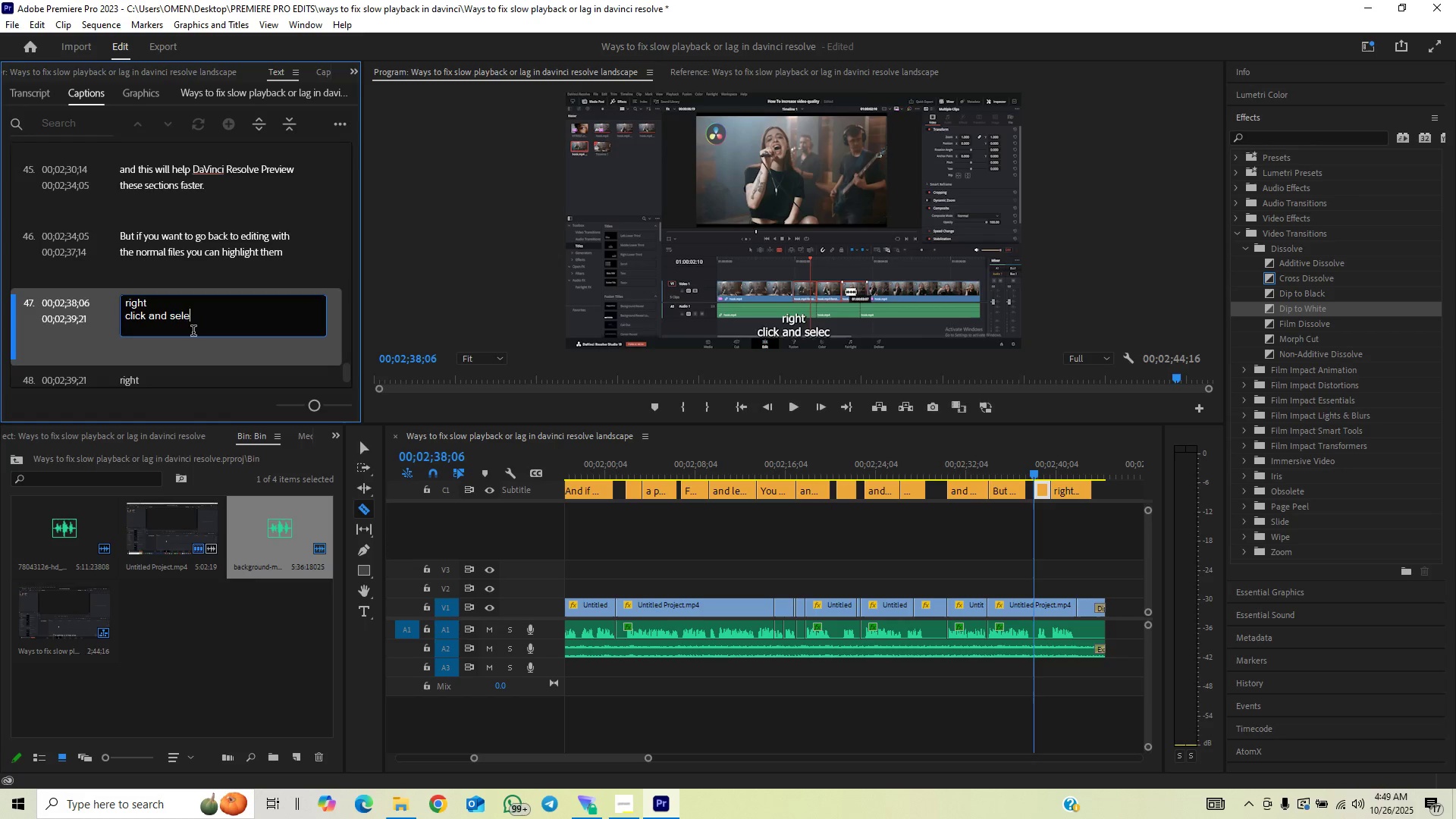 
key(Backspace)
 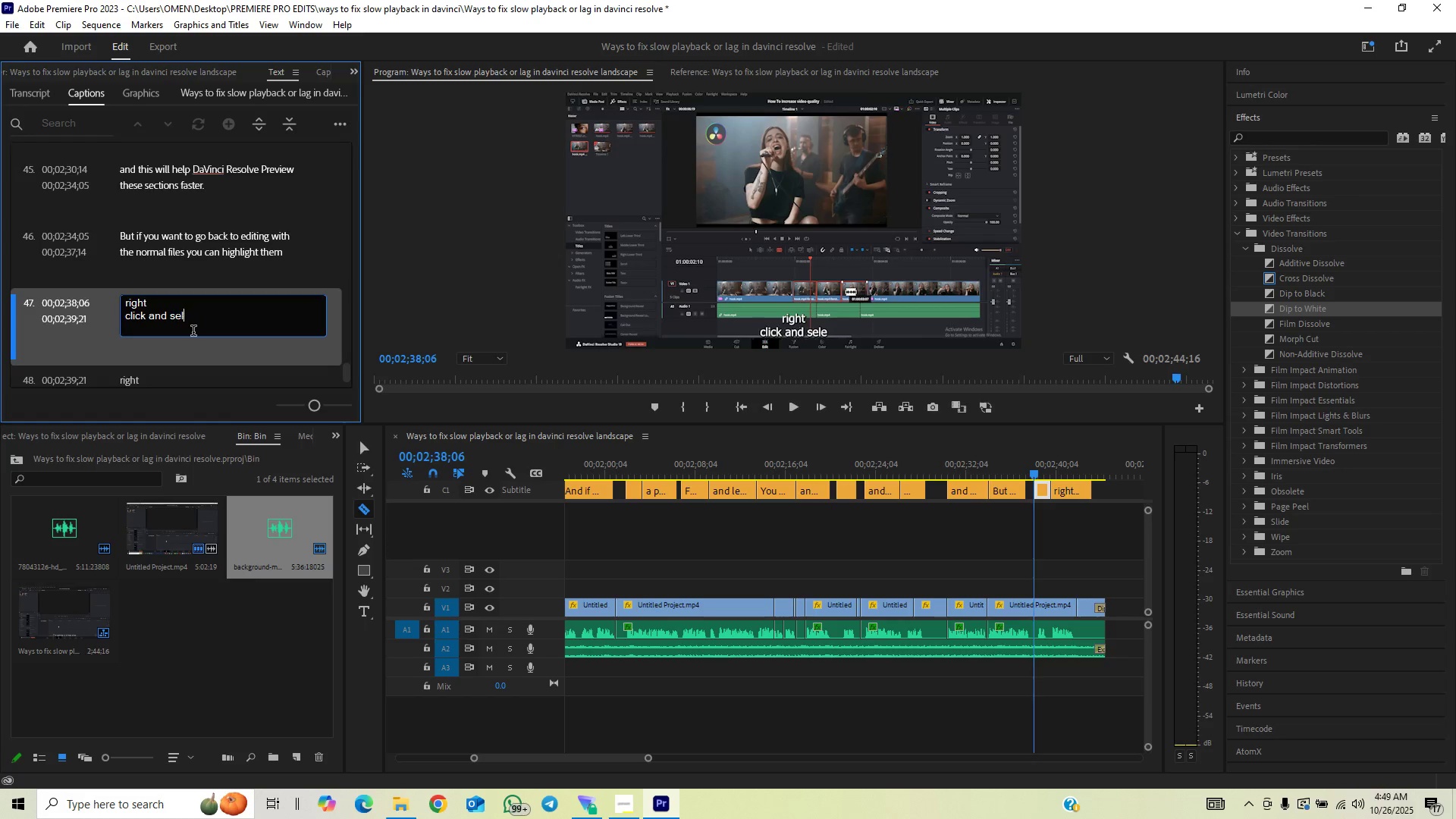 
key(Backspace)
 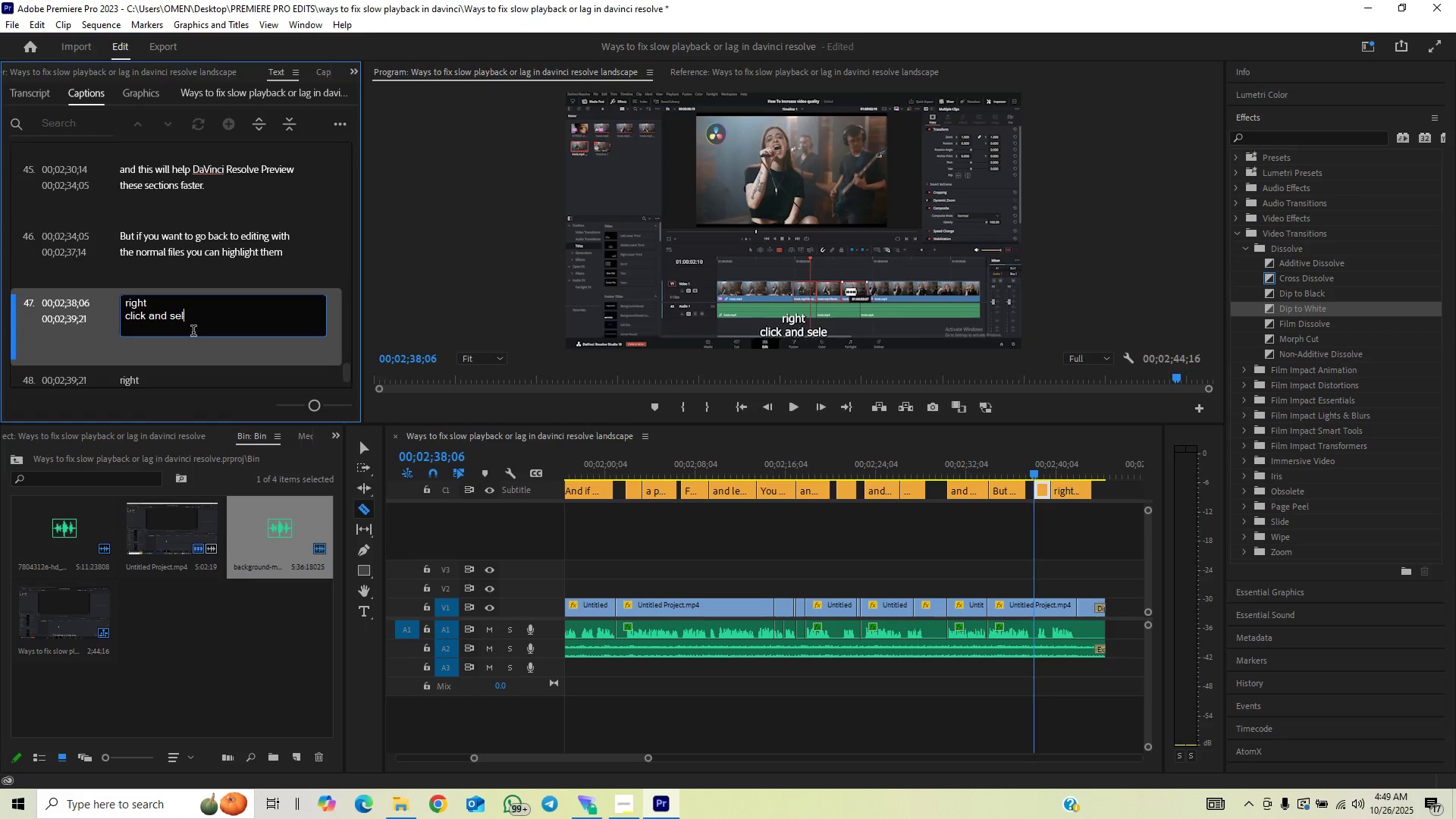 
key(Backspace)
 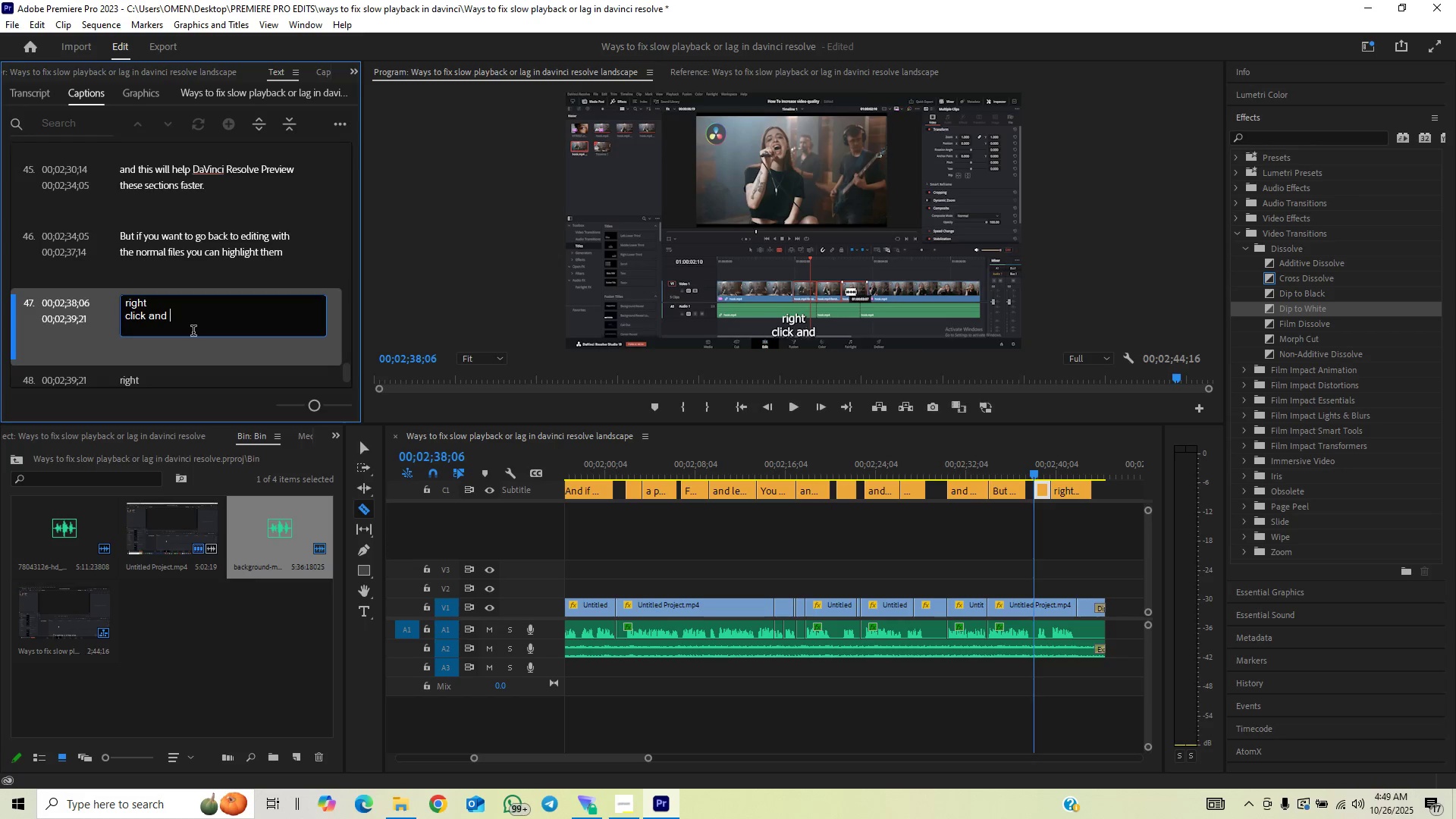 
key(Backspace)
 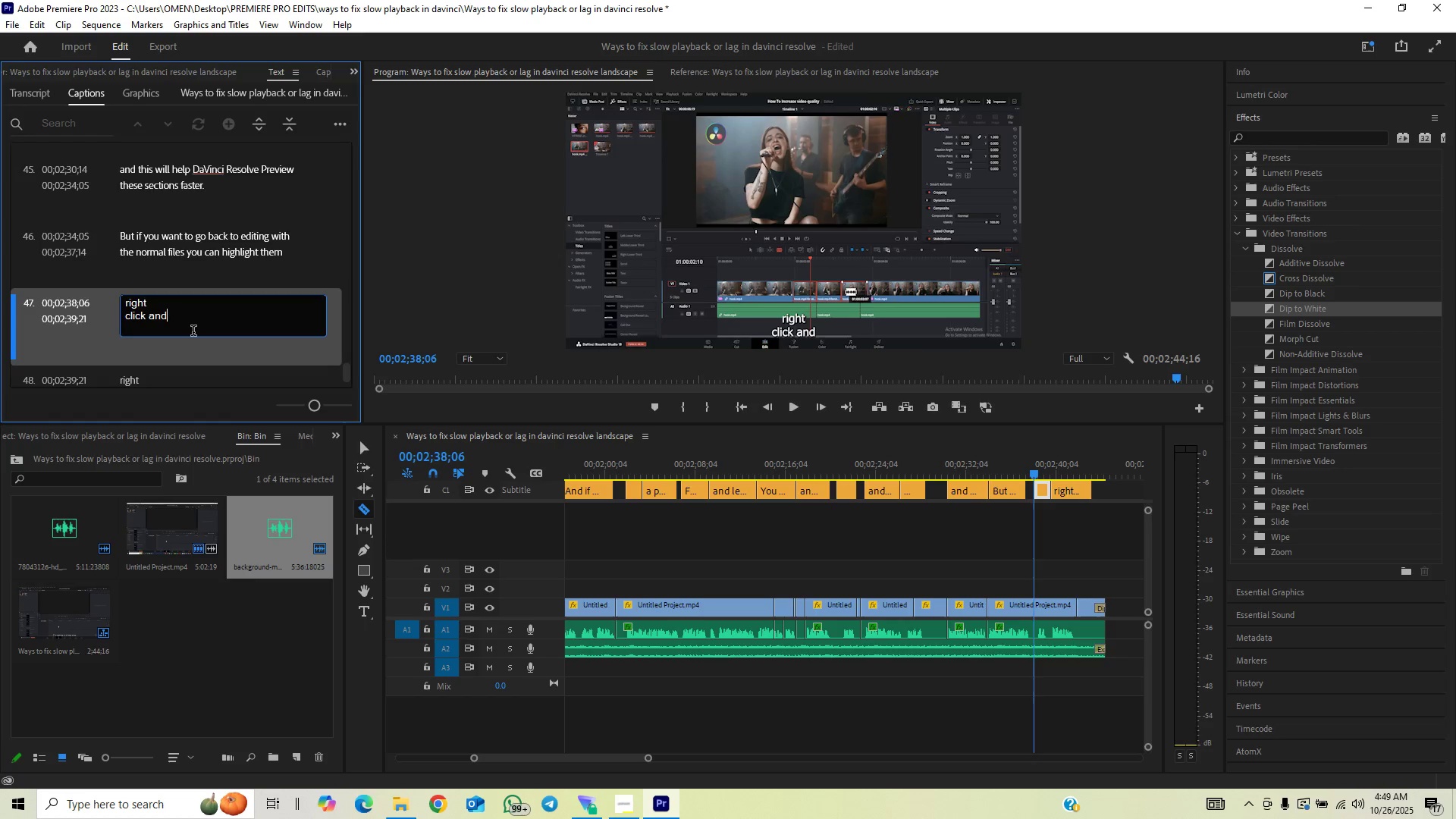 
key(Backspace)
 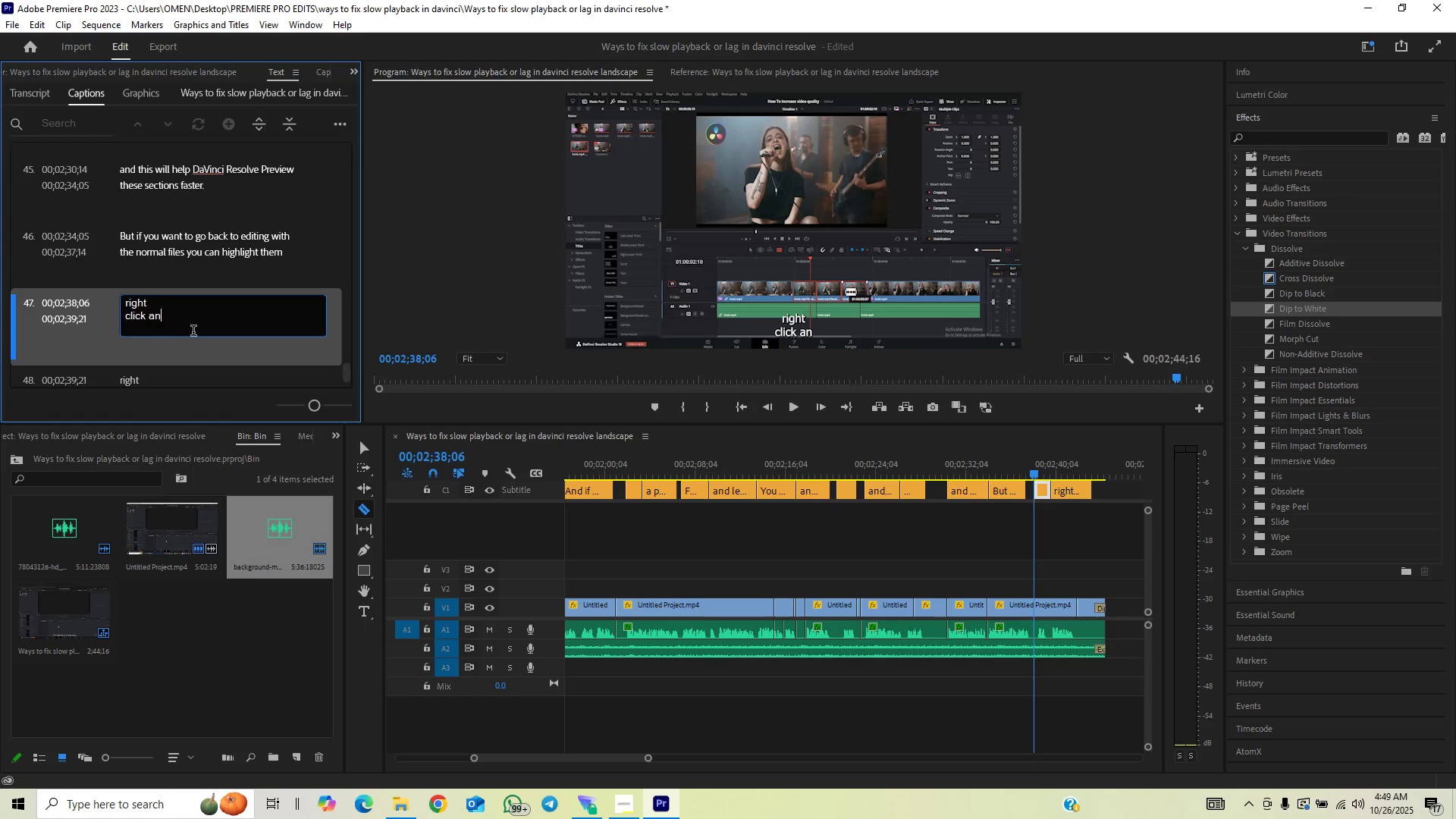 
key(Backspace)
 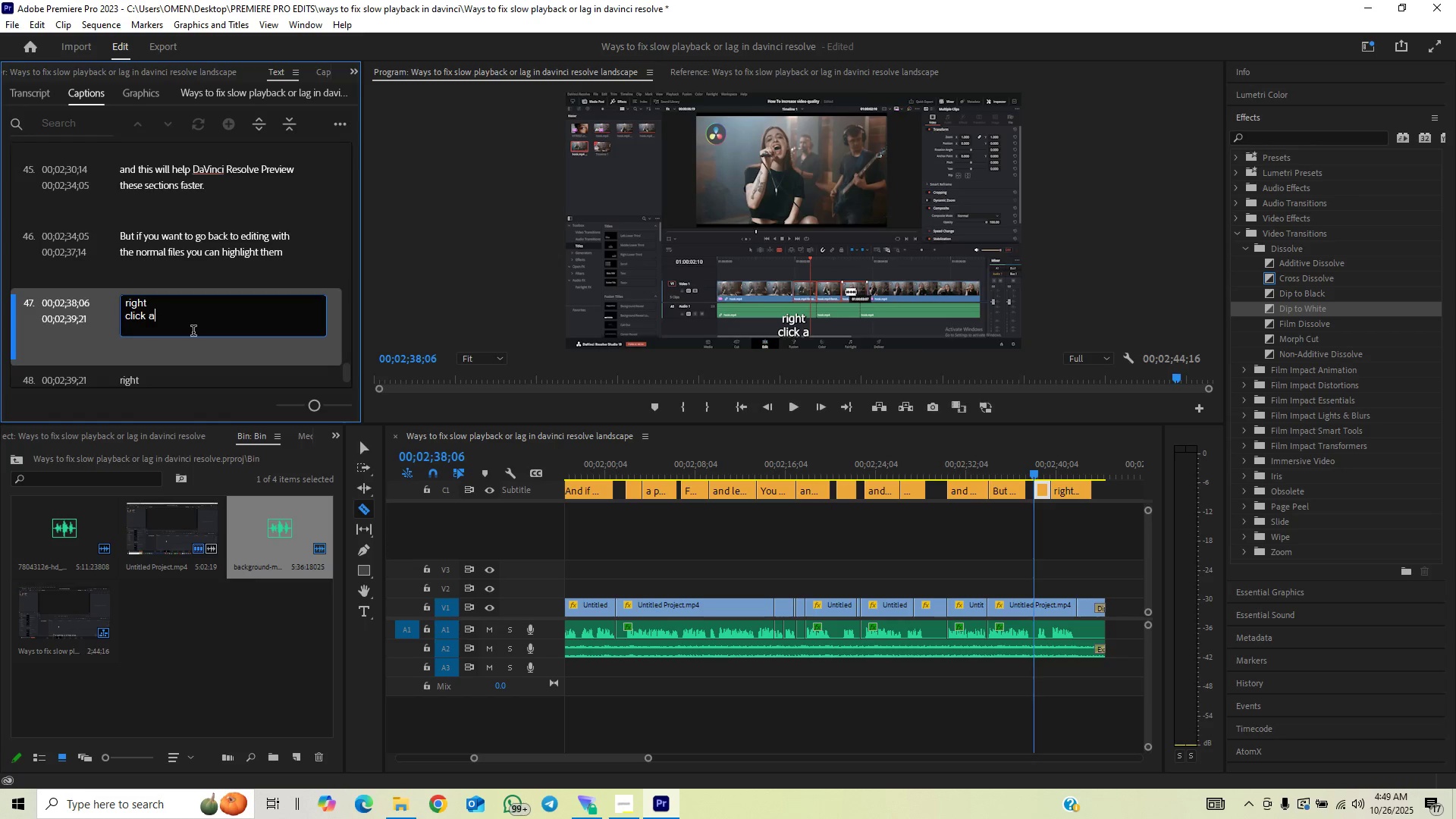 
key(Backspace)
 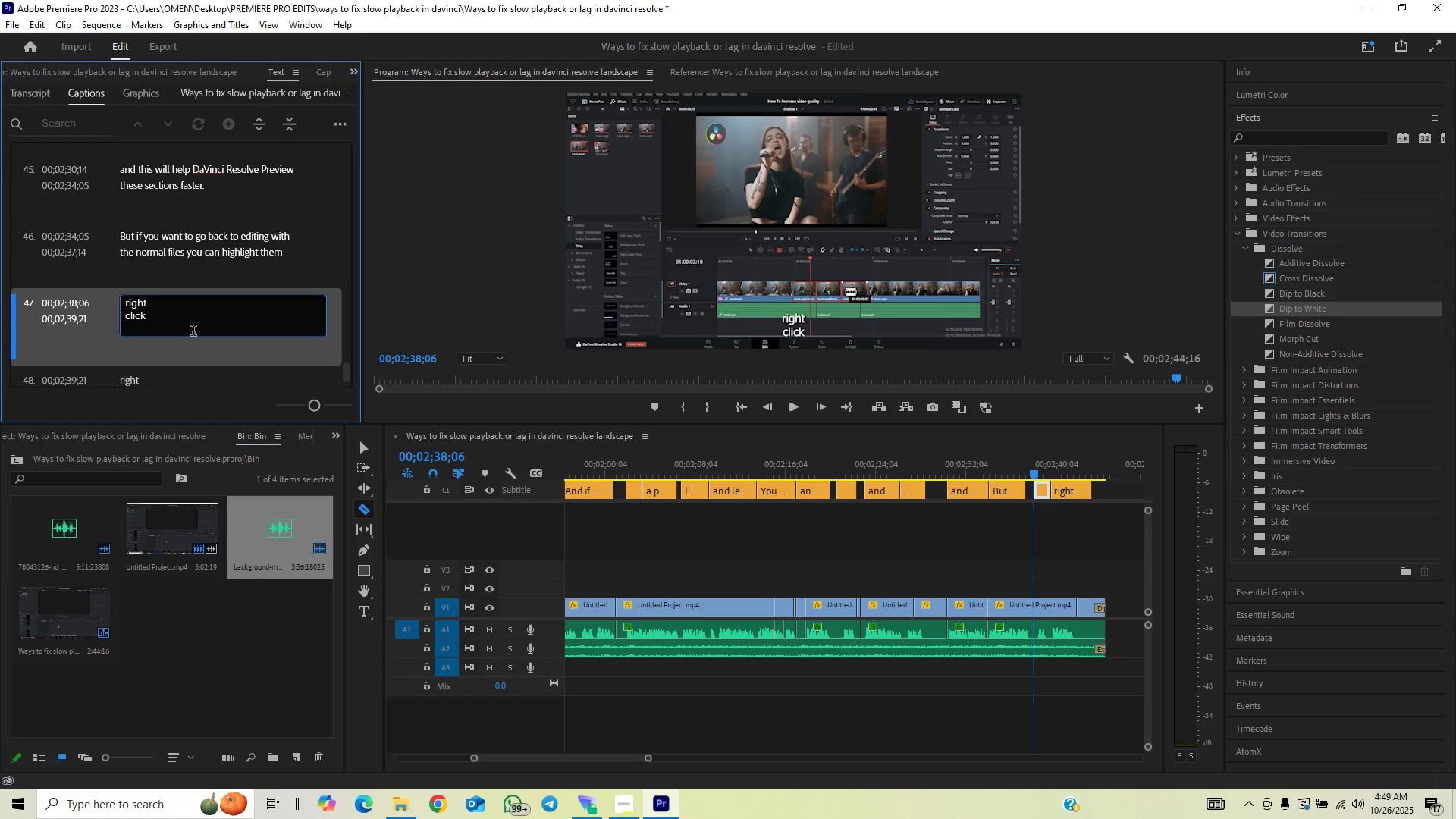 
key(Backspace)
 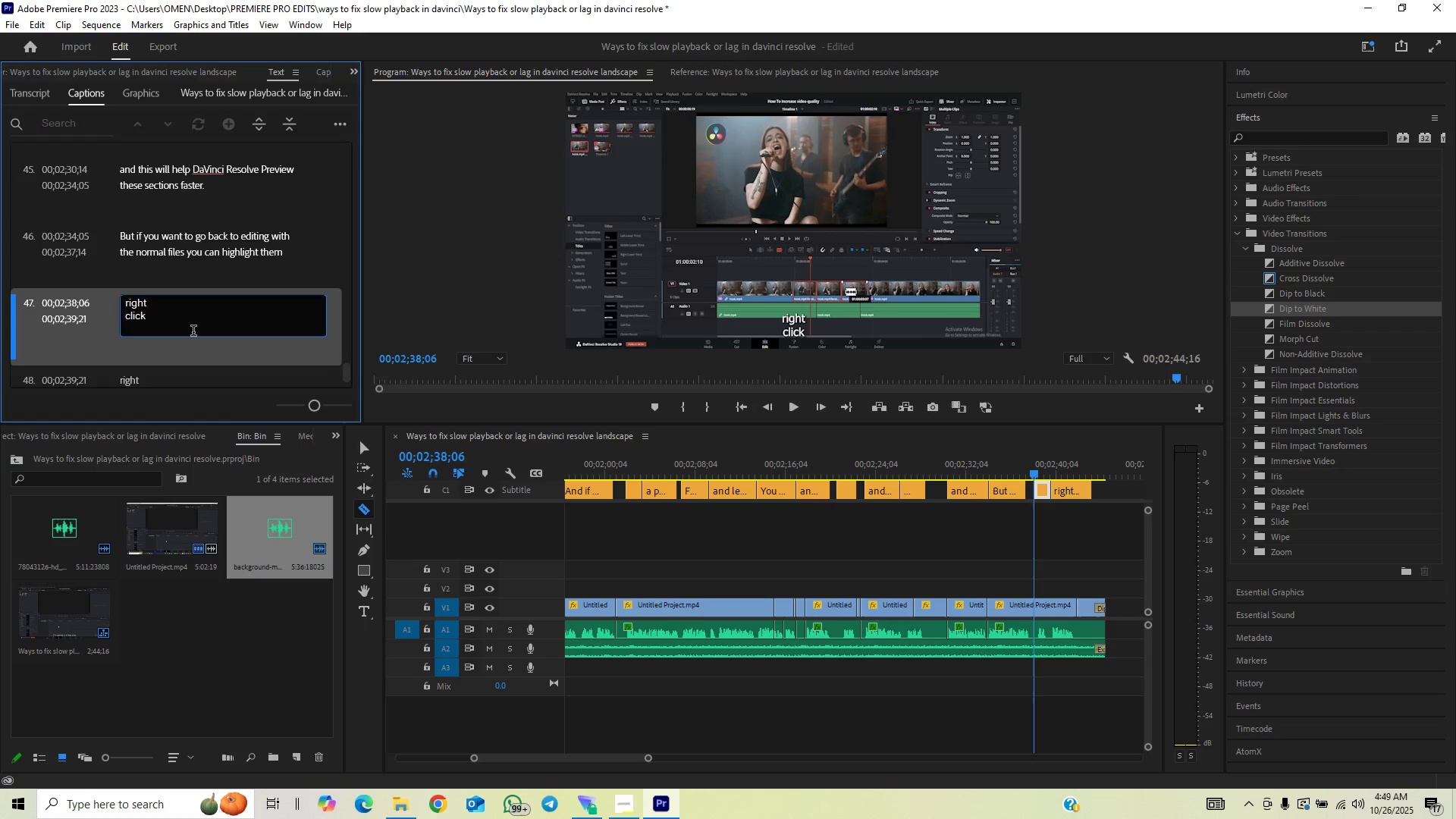 
key(ArrowLeft)
 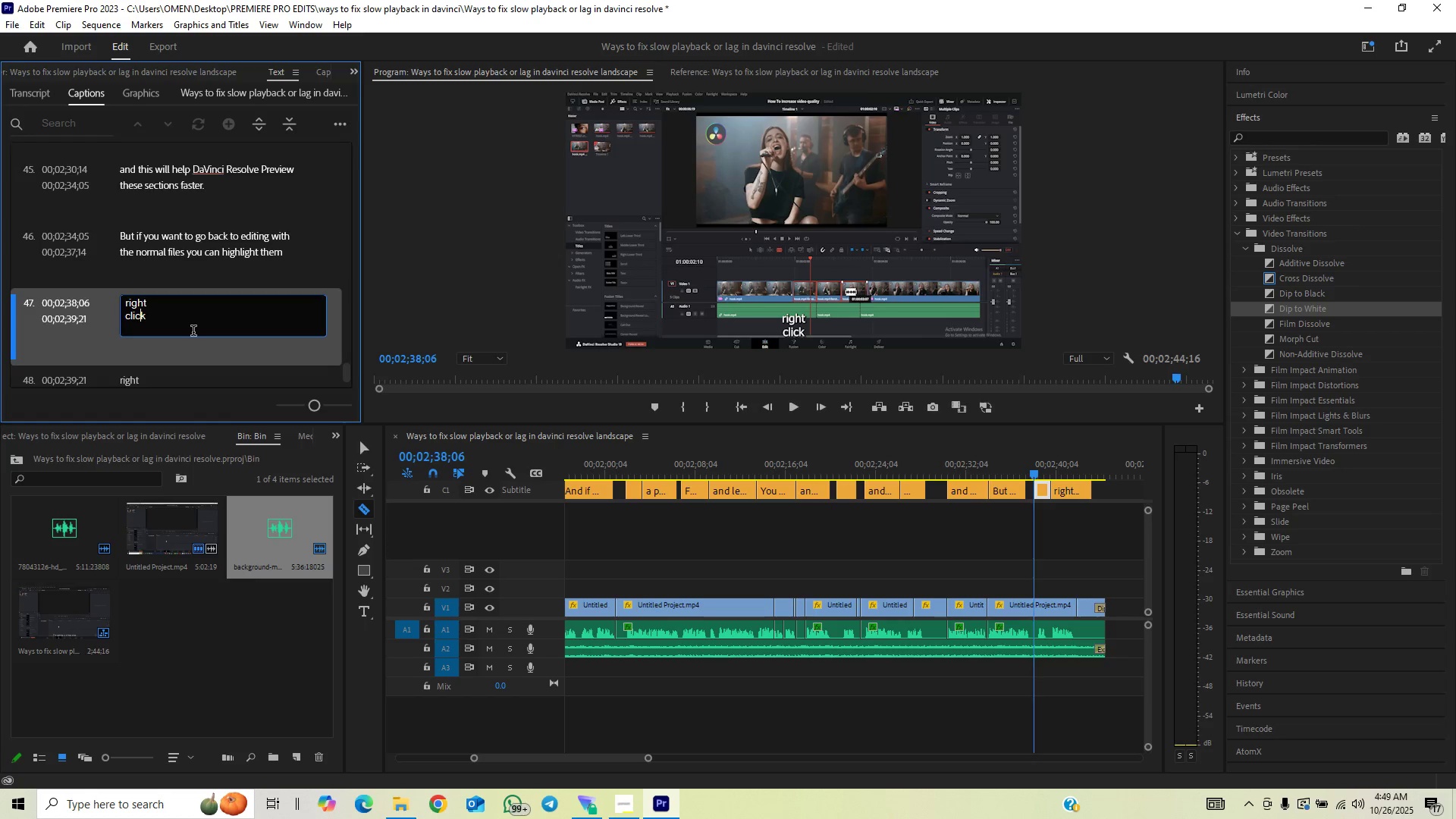 
key(ArrowLeft)
 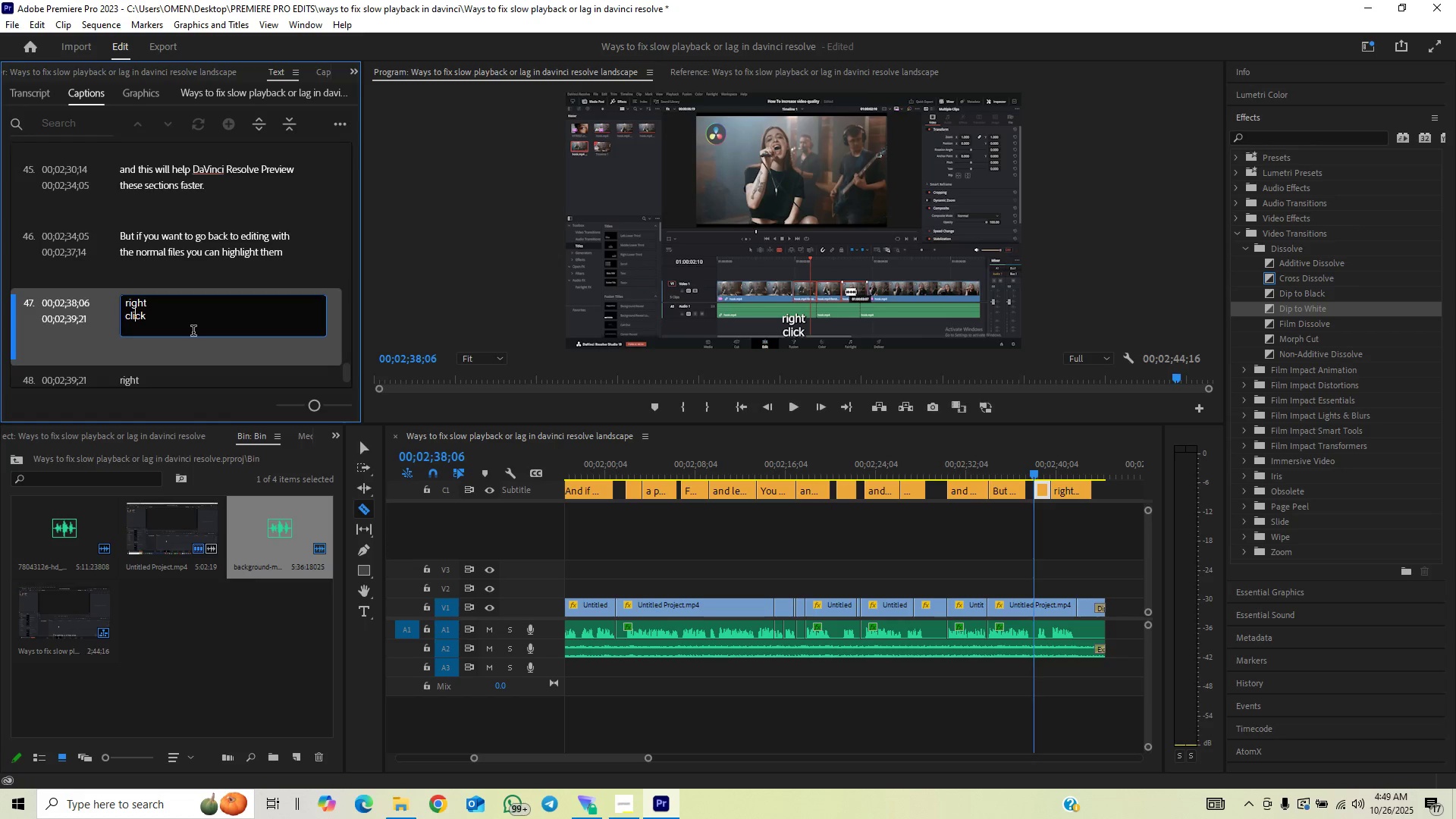 
key(ArrowLeft)
 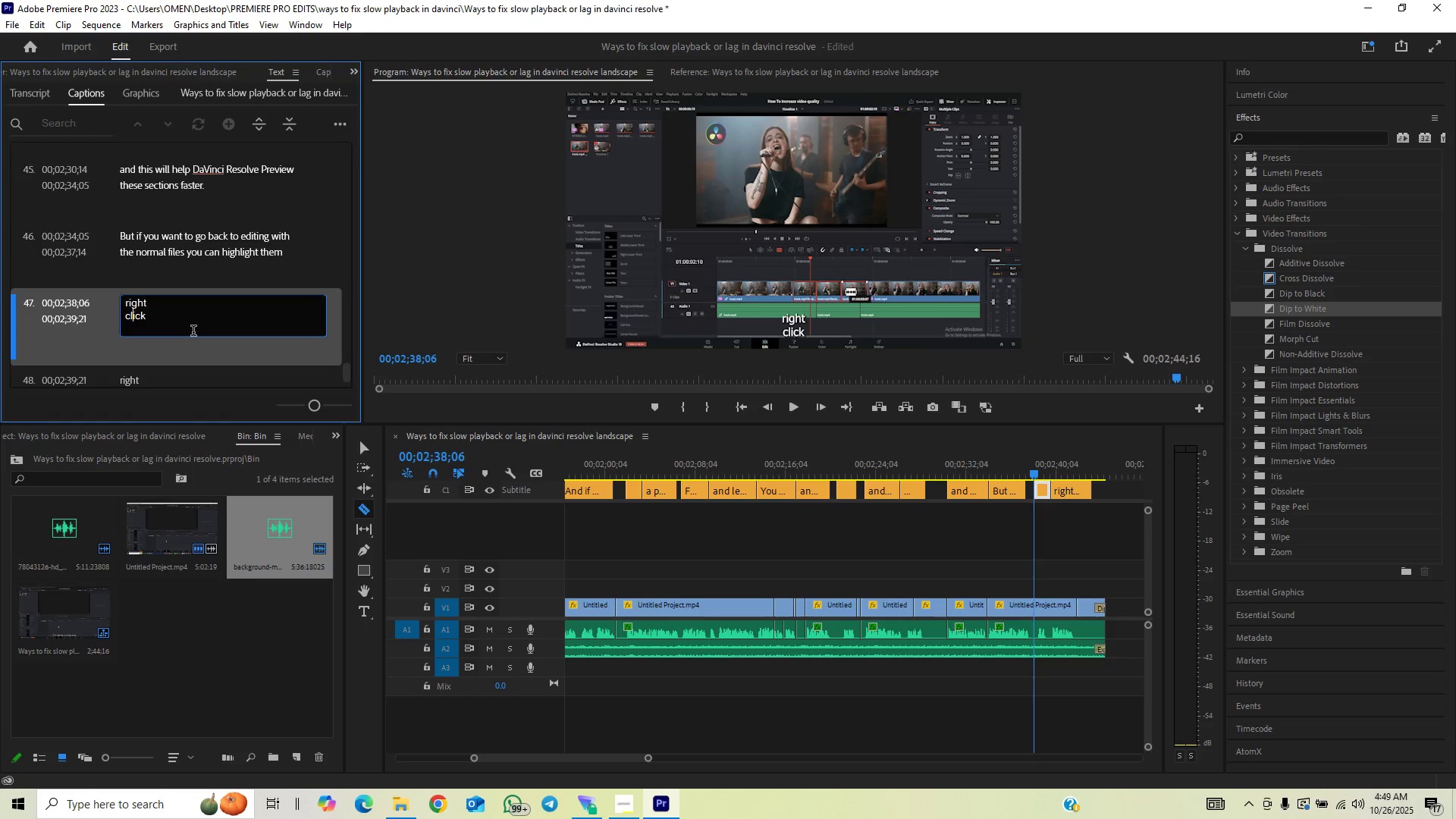 
key(ArrowLeft)
 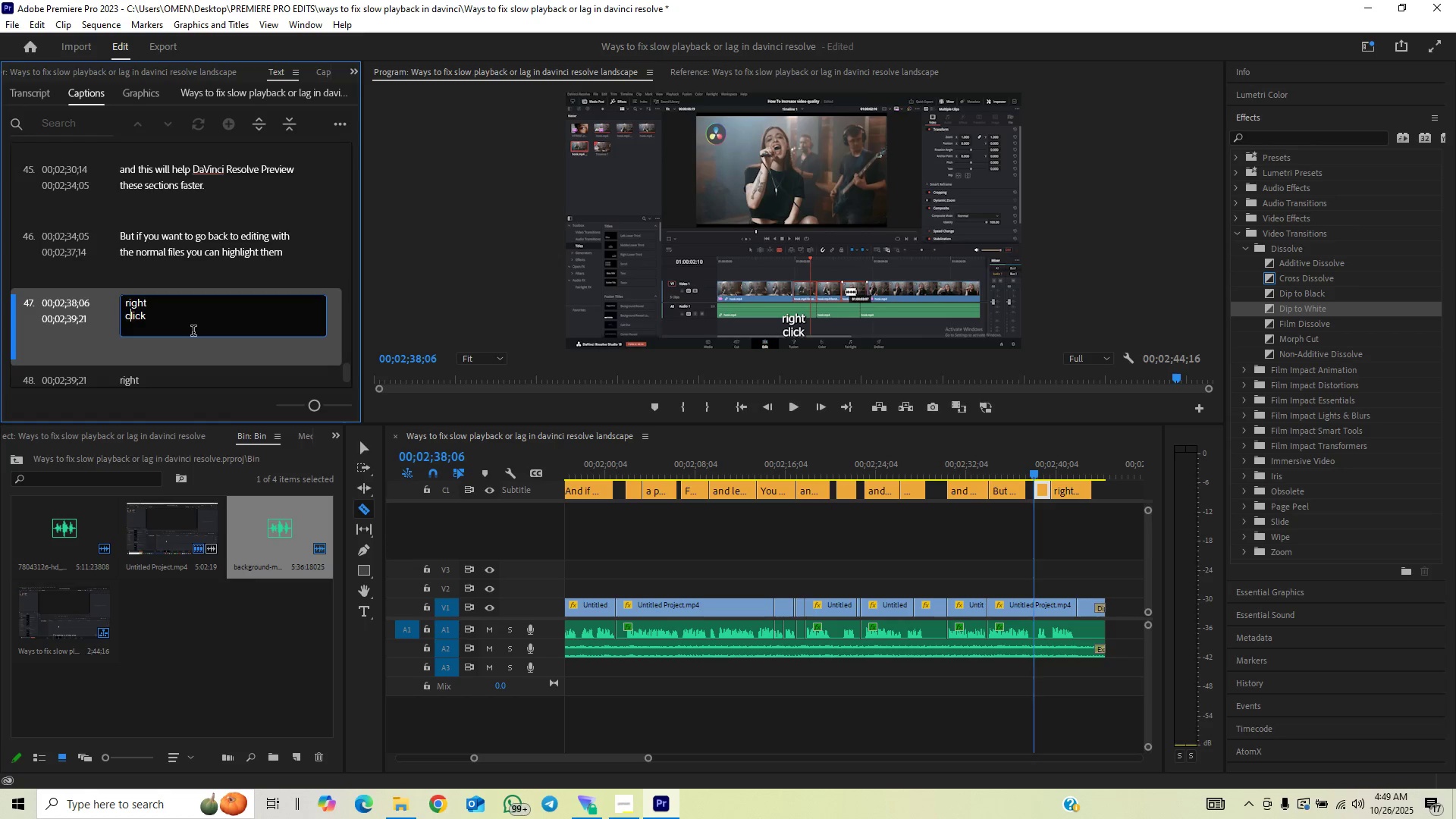 
key(ArrowLeft)
 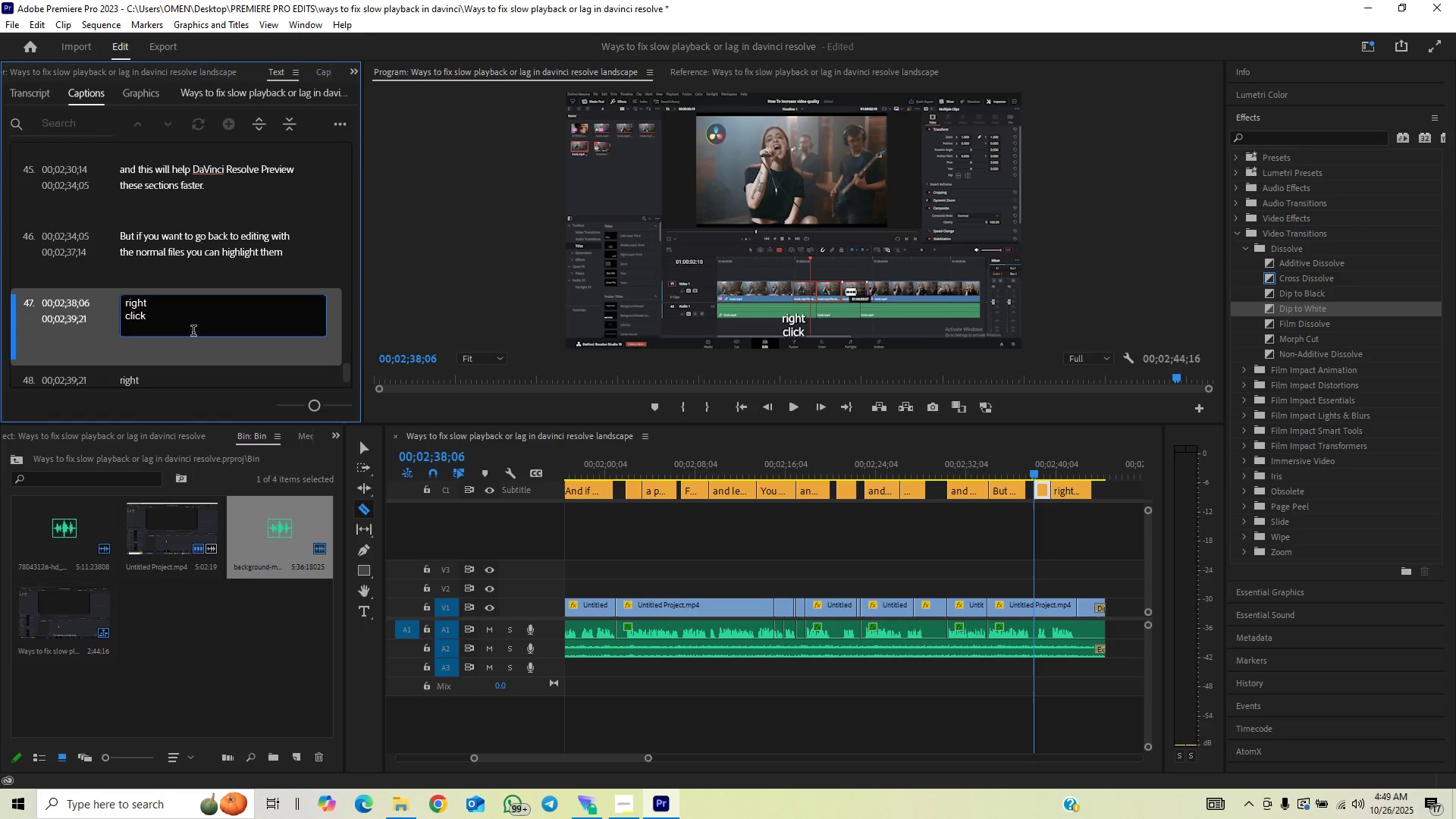 
key(Backspace)
 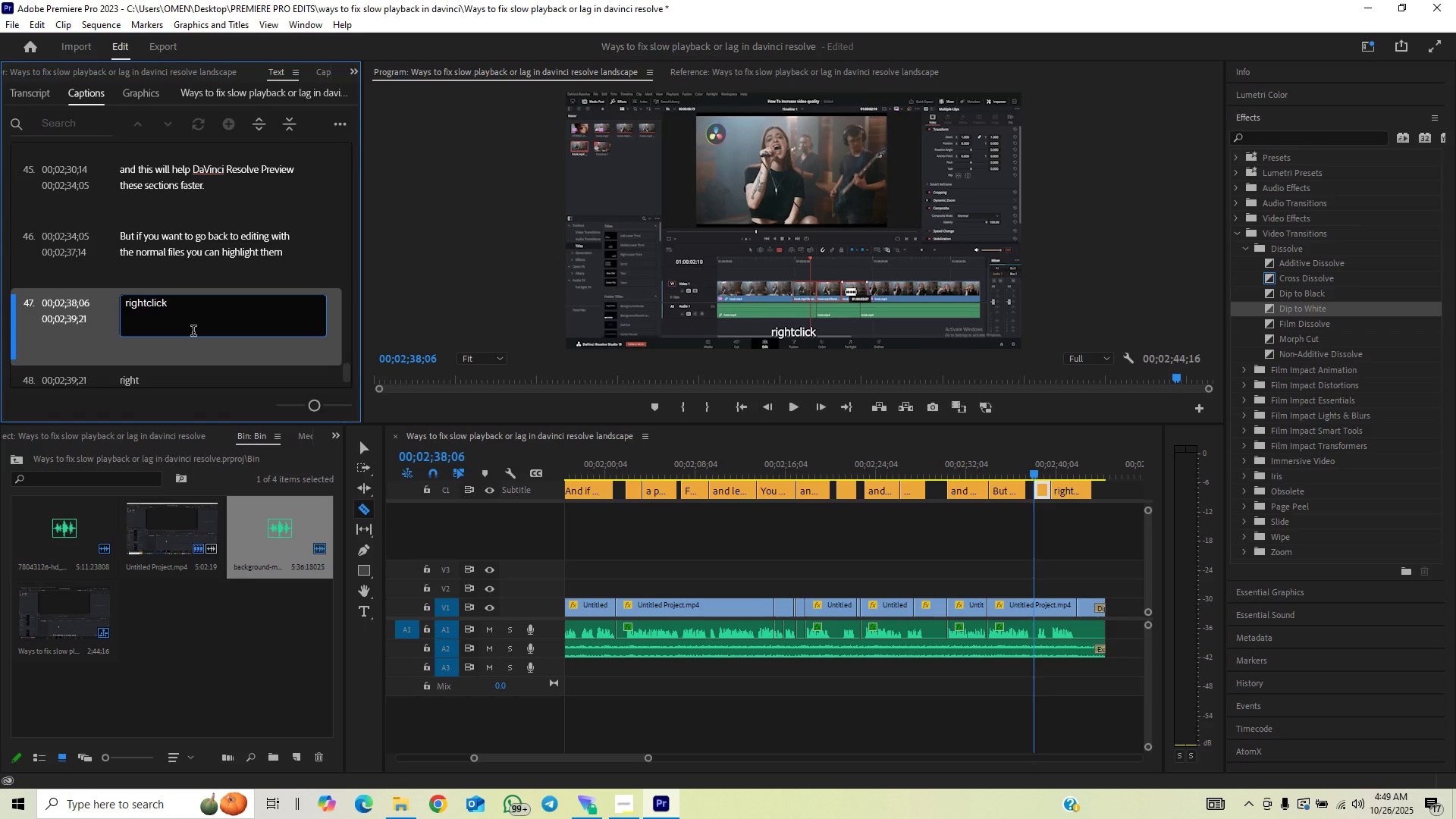 
key(Space)
 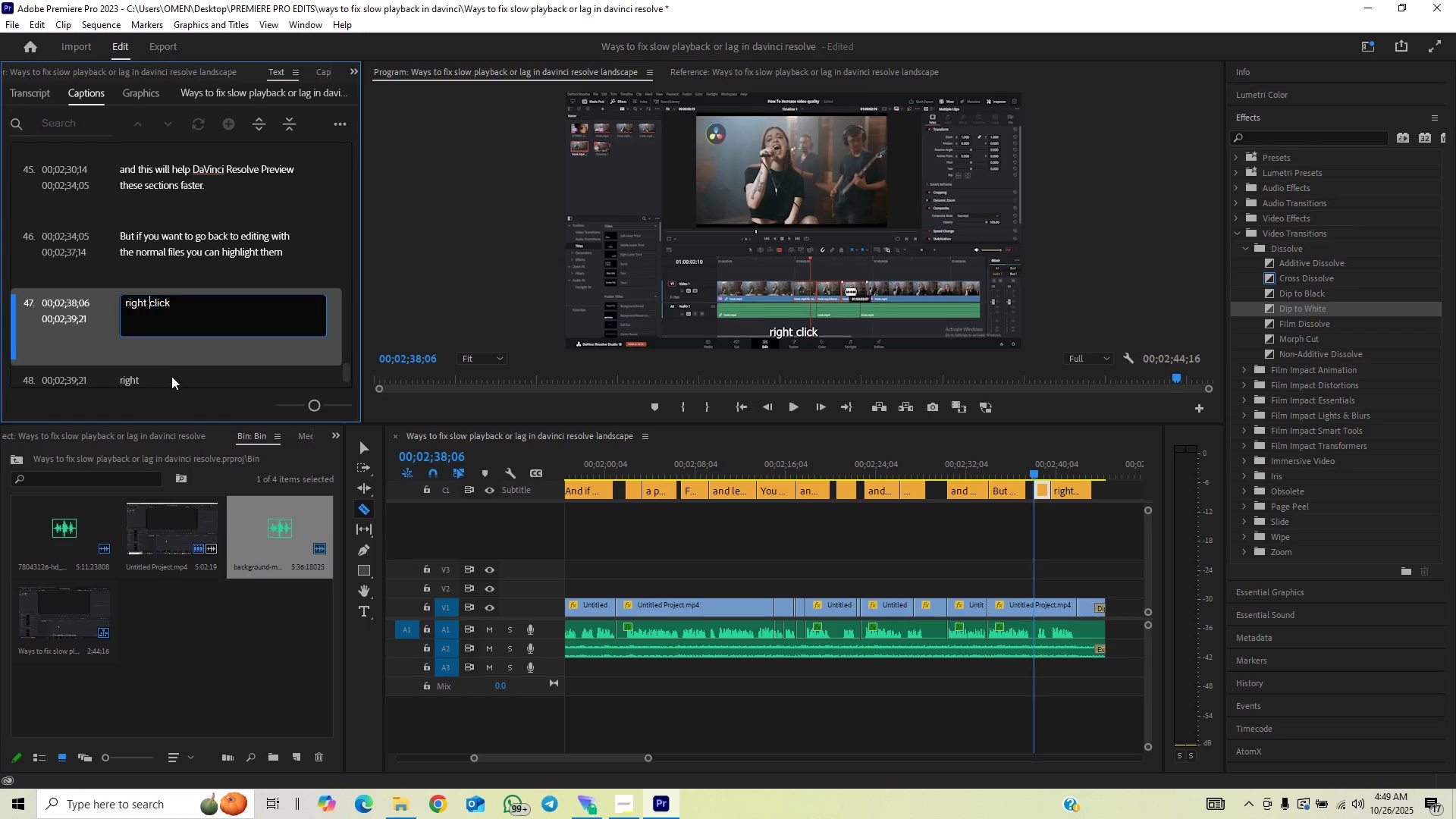 
left_click([168, 376])
 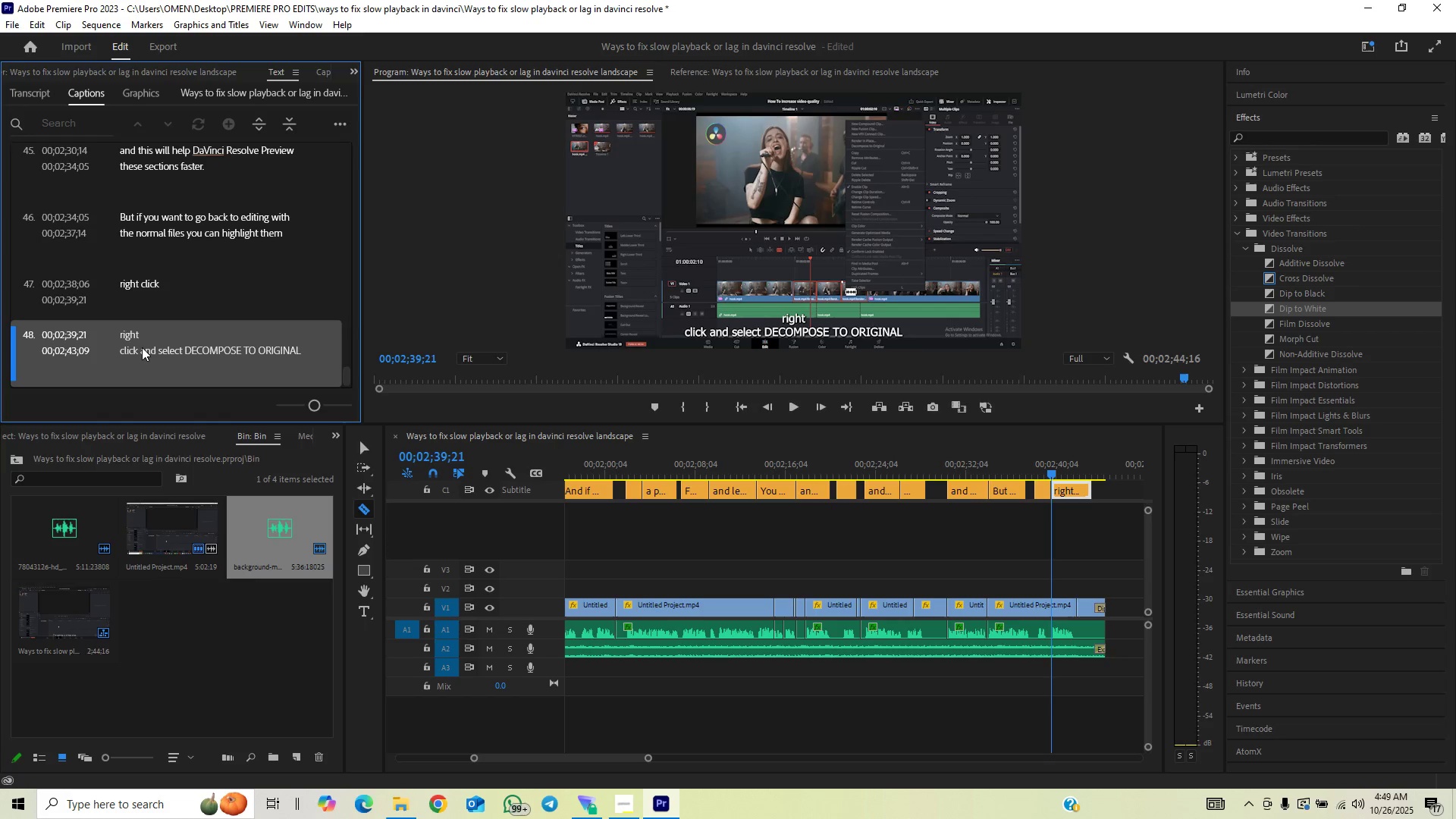 
double_click([142, 347])
 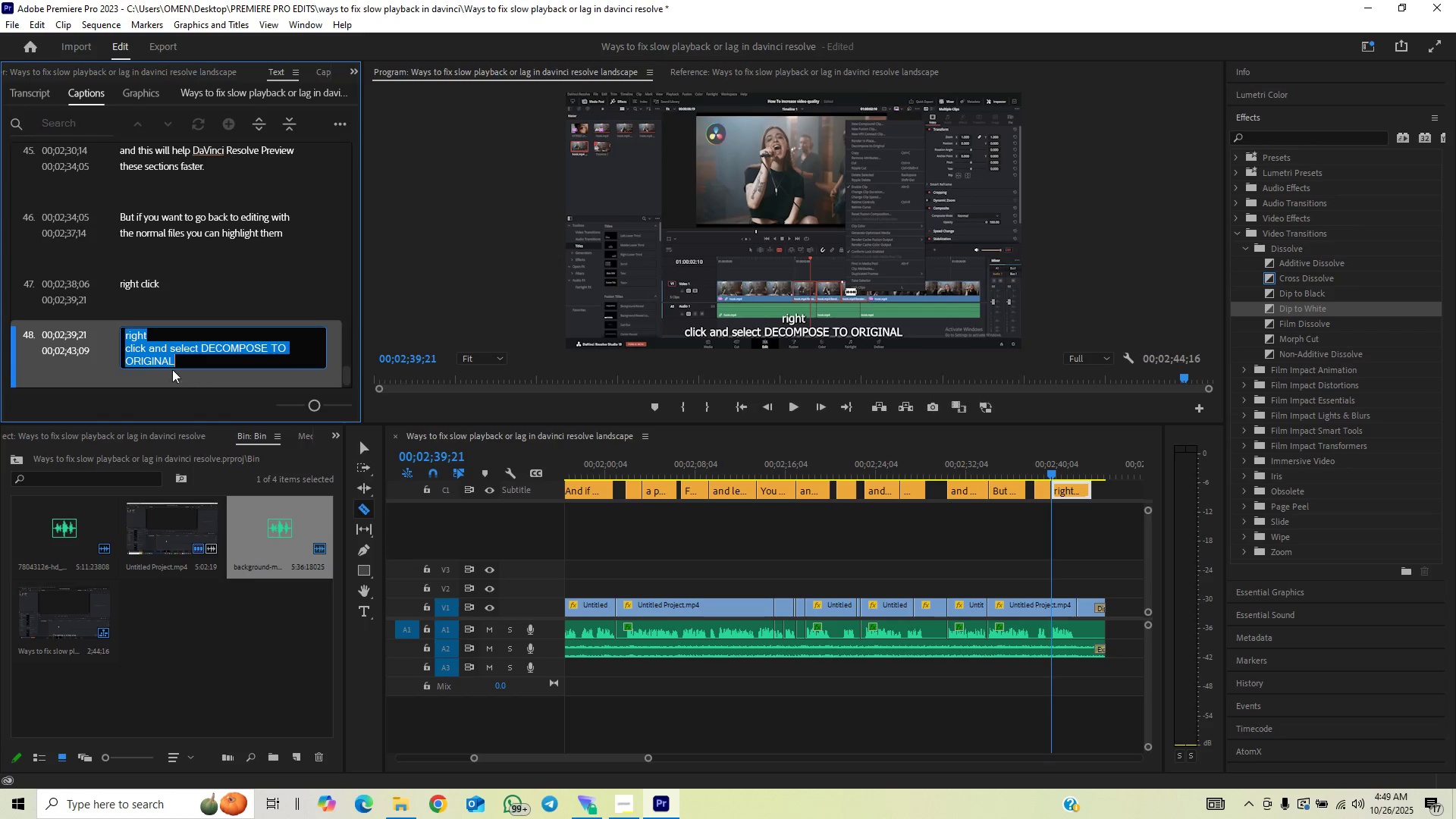 
left_click([154, 351])
 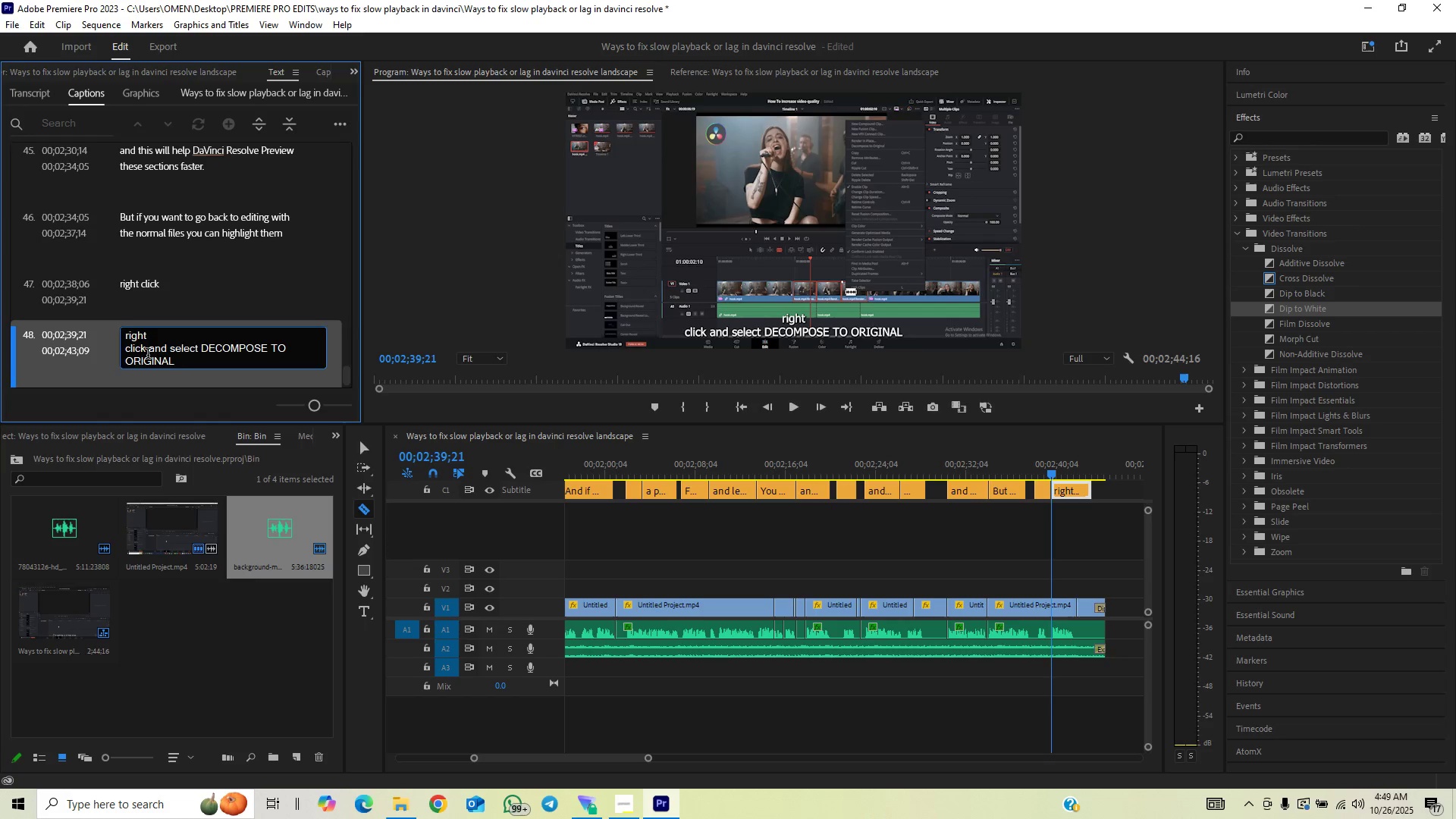 
left_click([148, 354])
 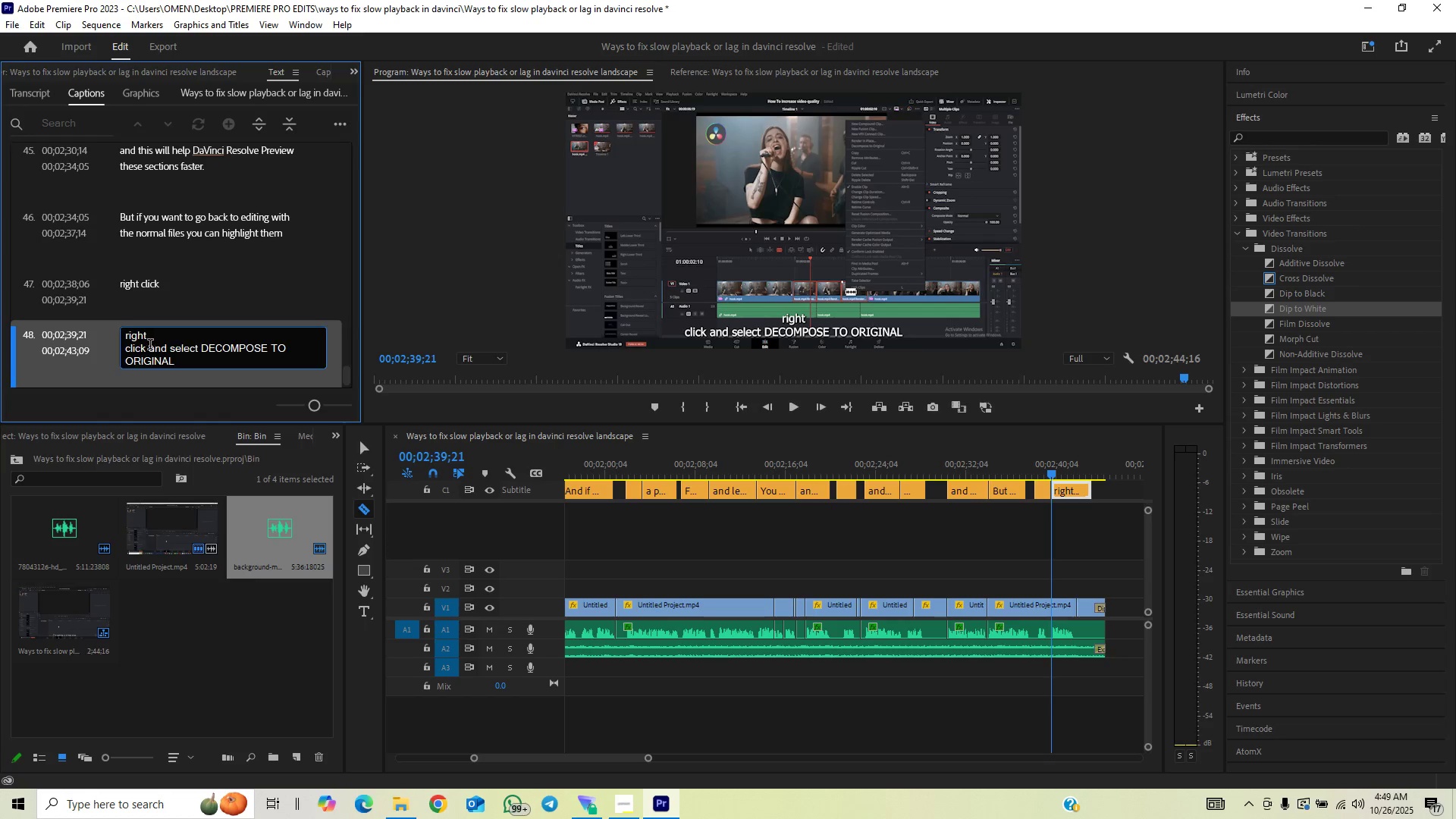 
left_click([150, 346])
 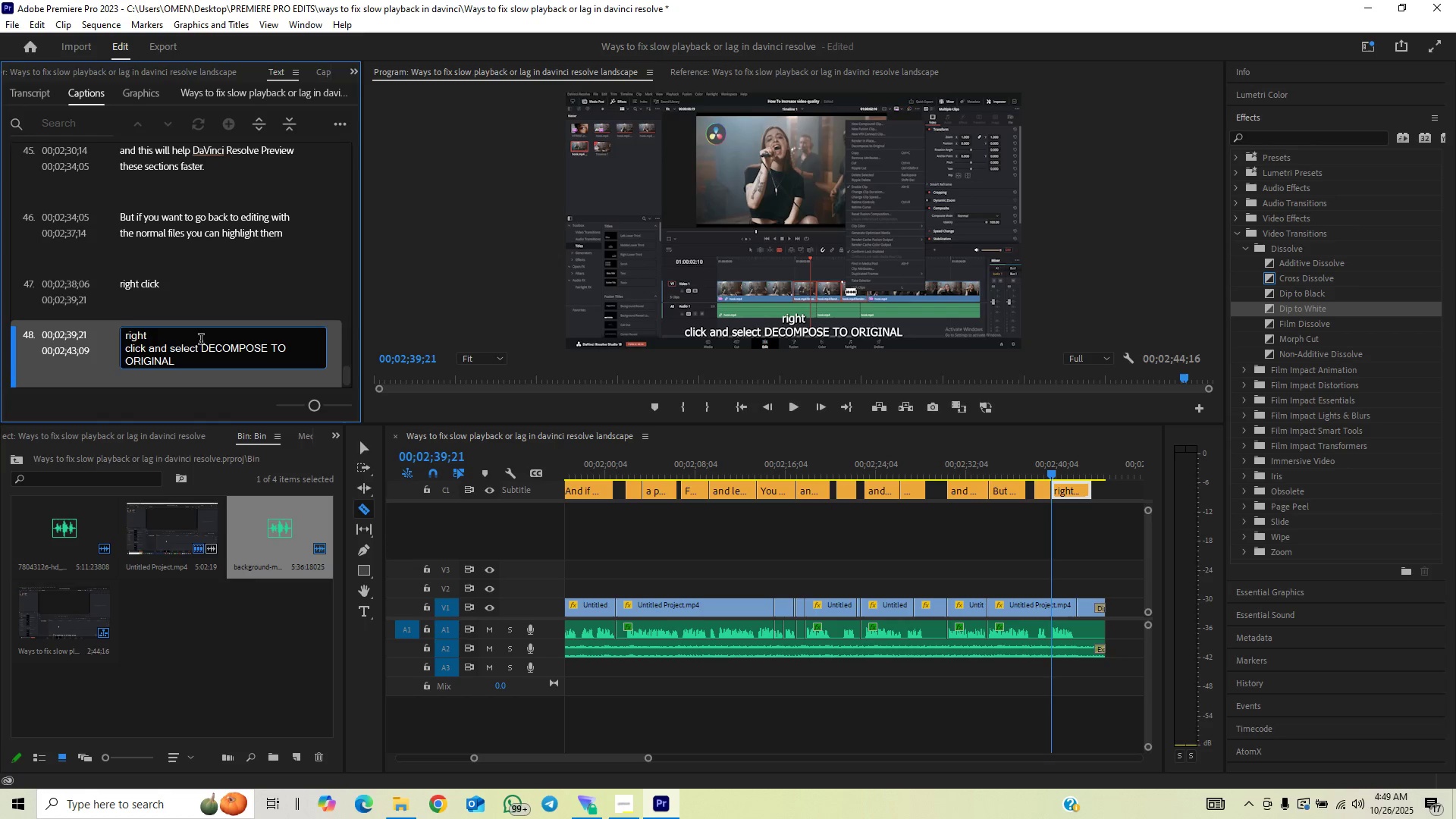 
hold_key(key=Backspace, duration=1.29)
 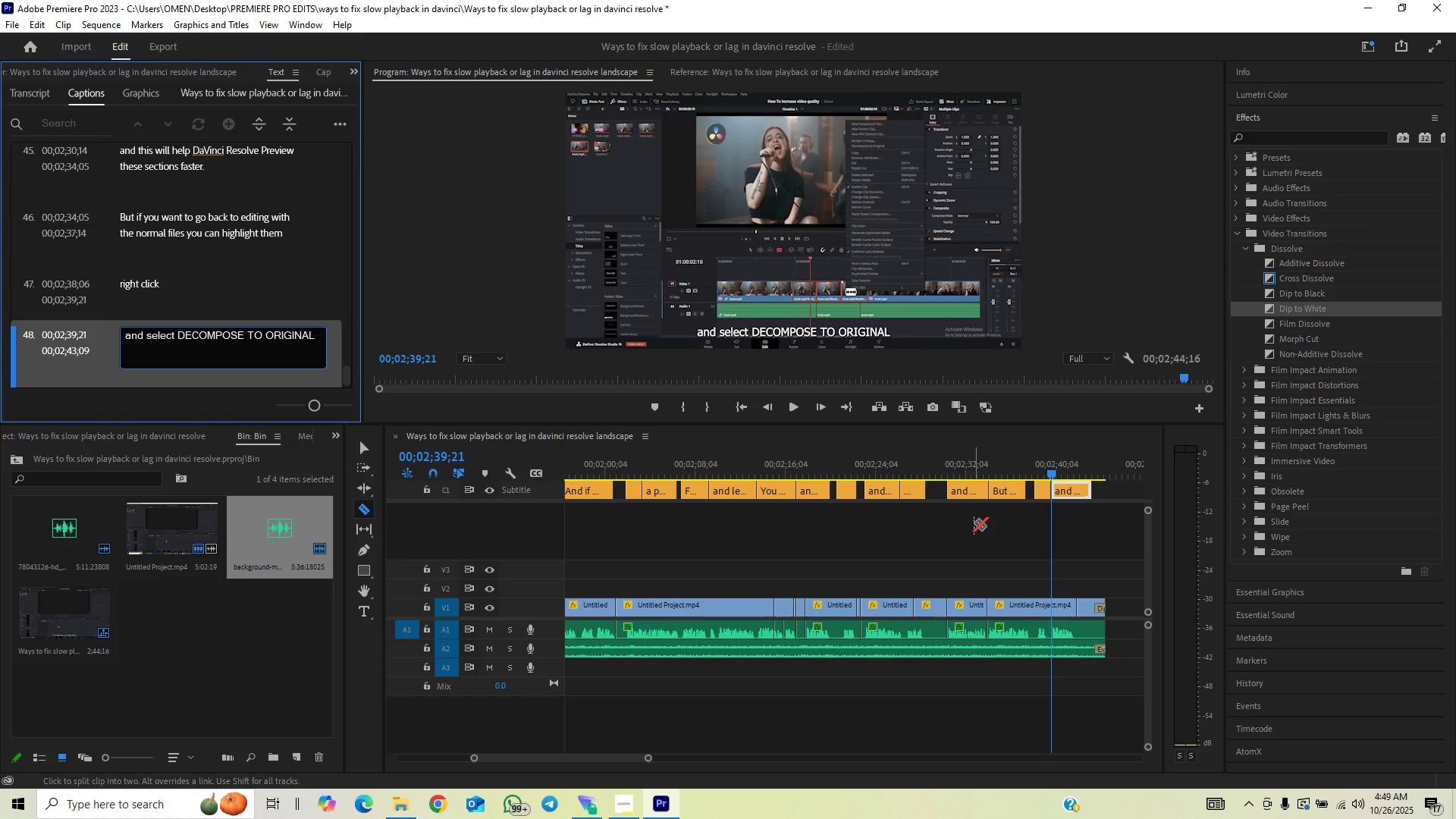 
wait(5.04)
 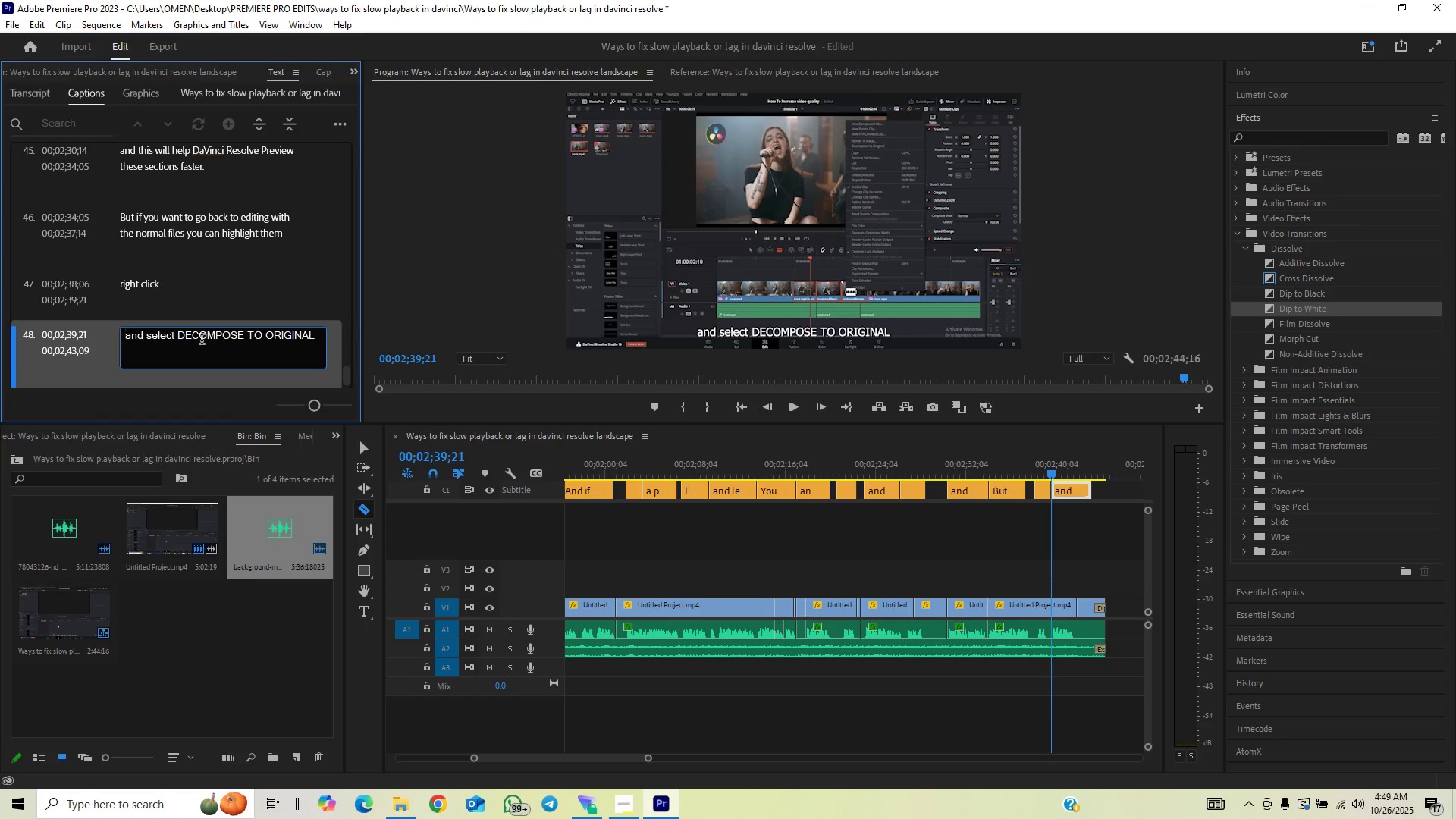 
left_click([993, 460])
 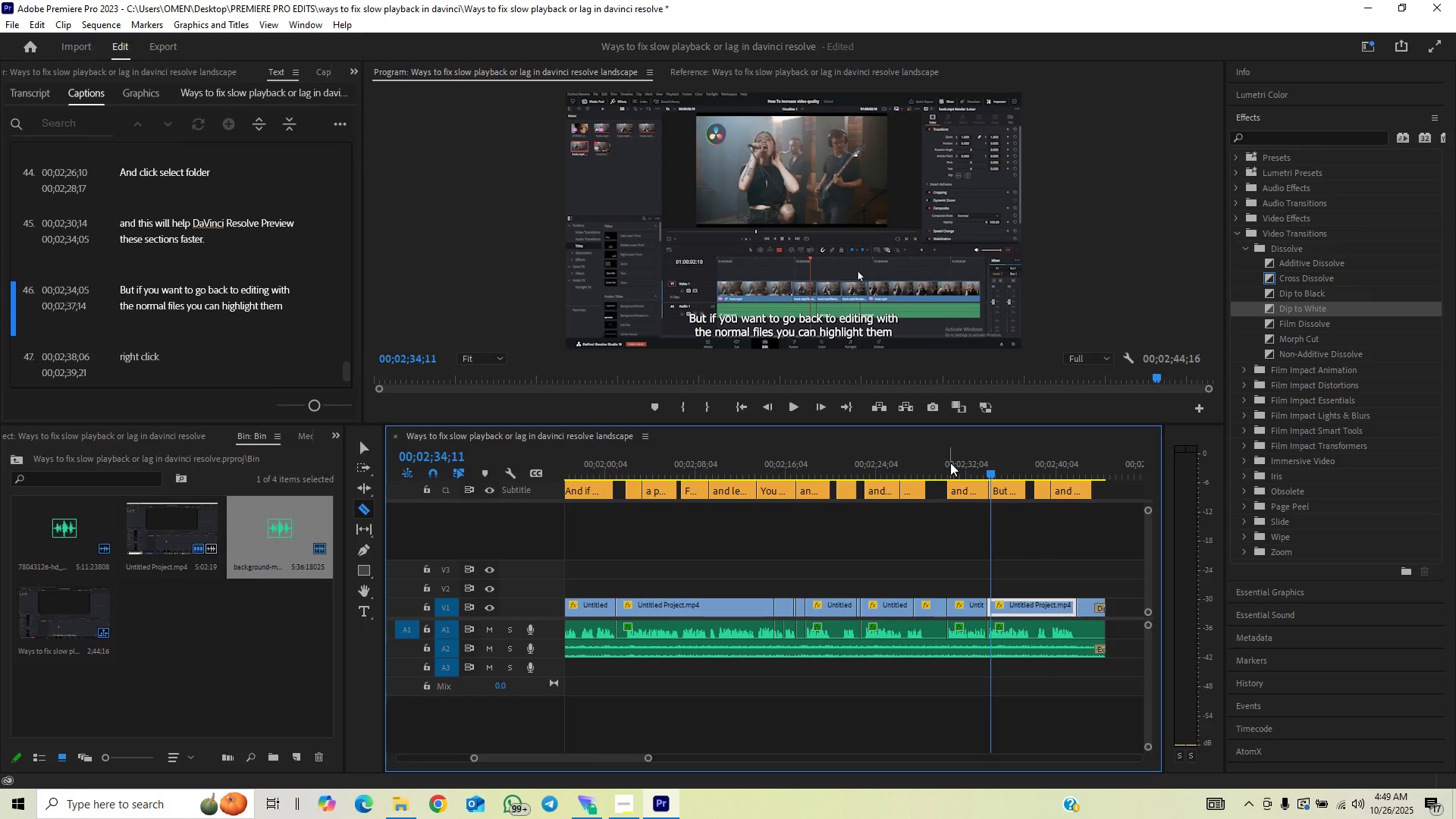 
left_click([939, 466])
 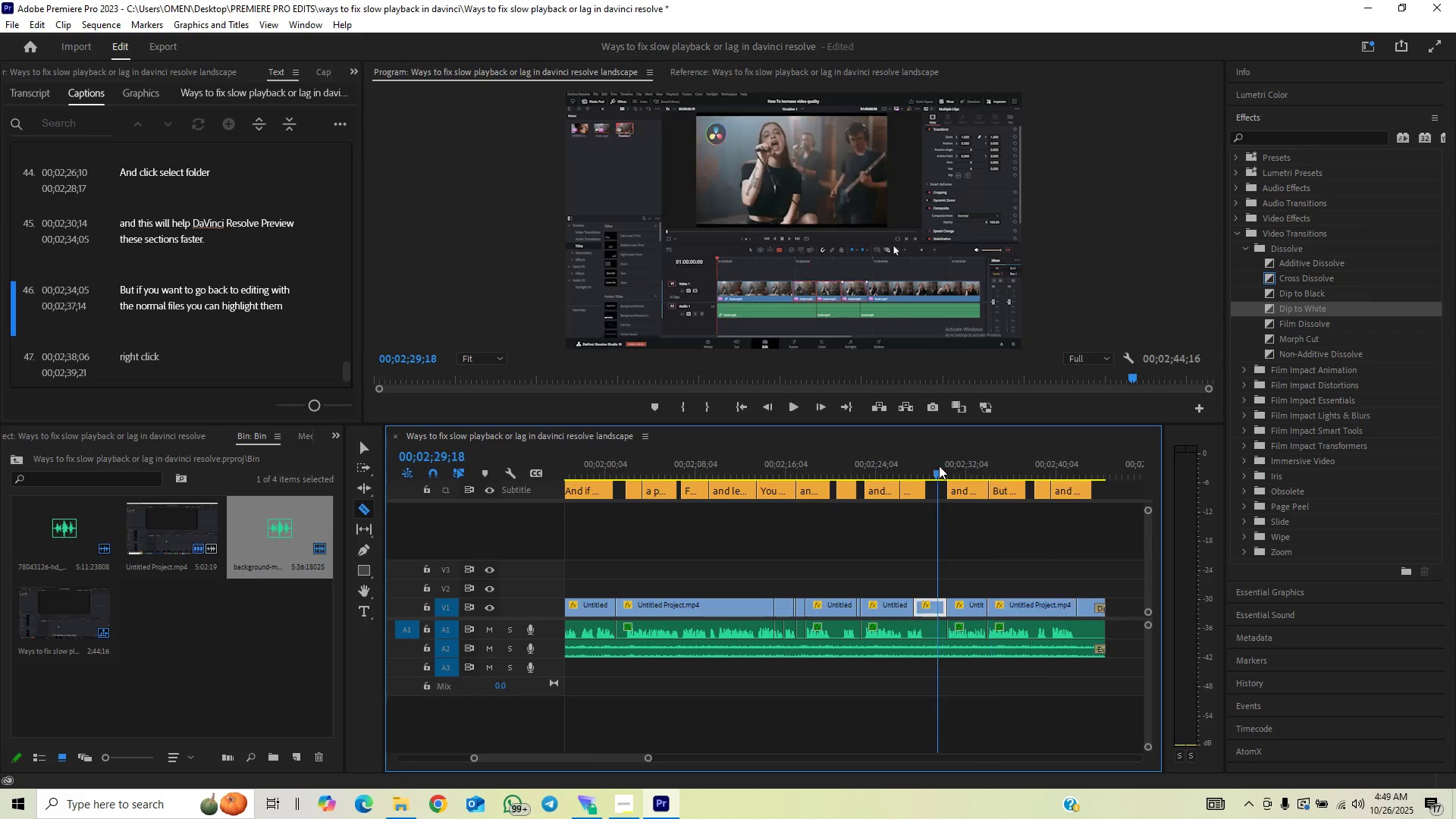 
key(Space)
 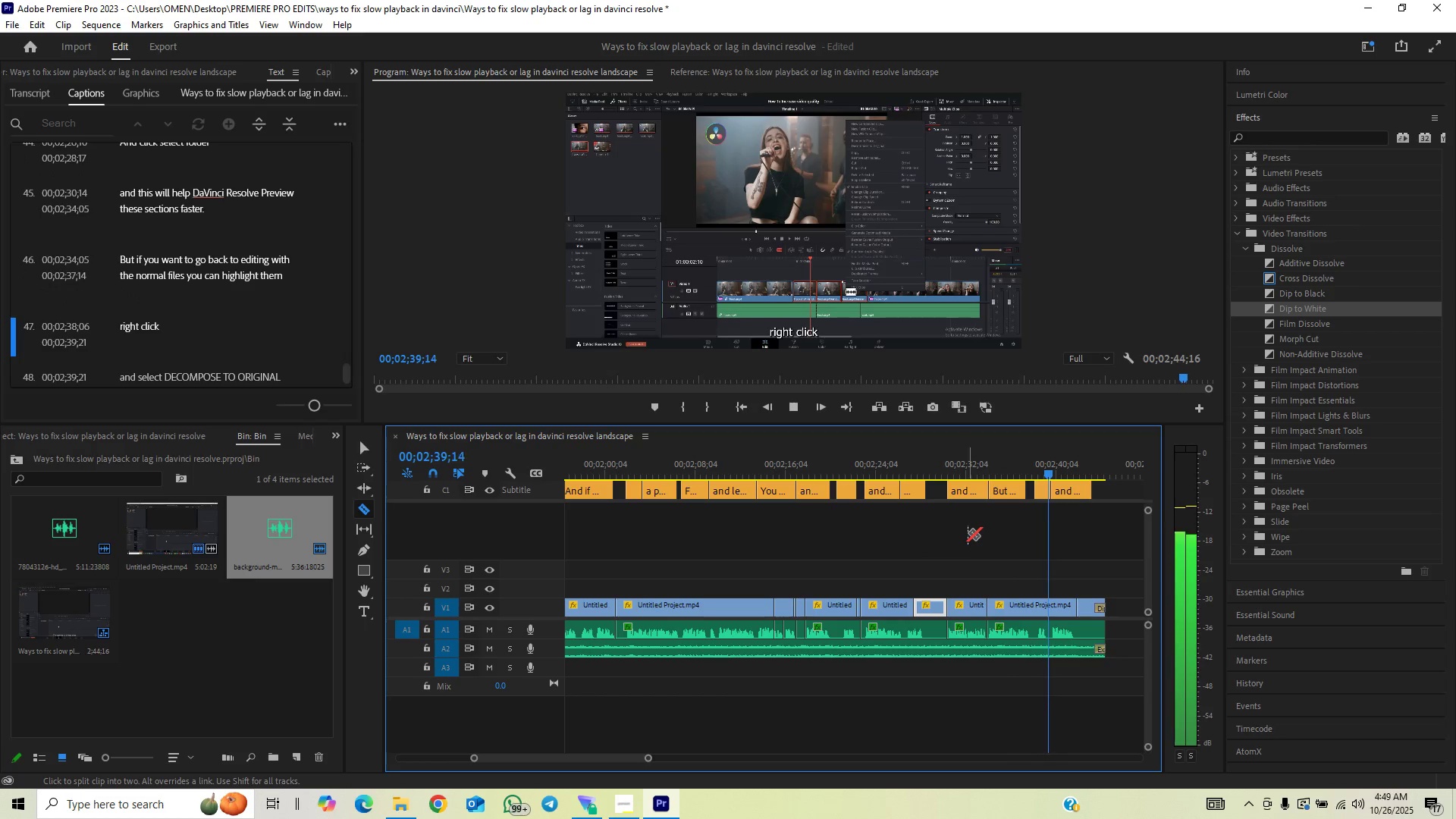 
wait(15.27)
 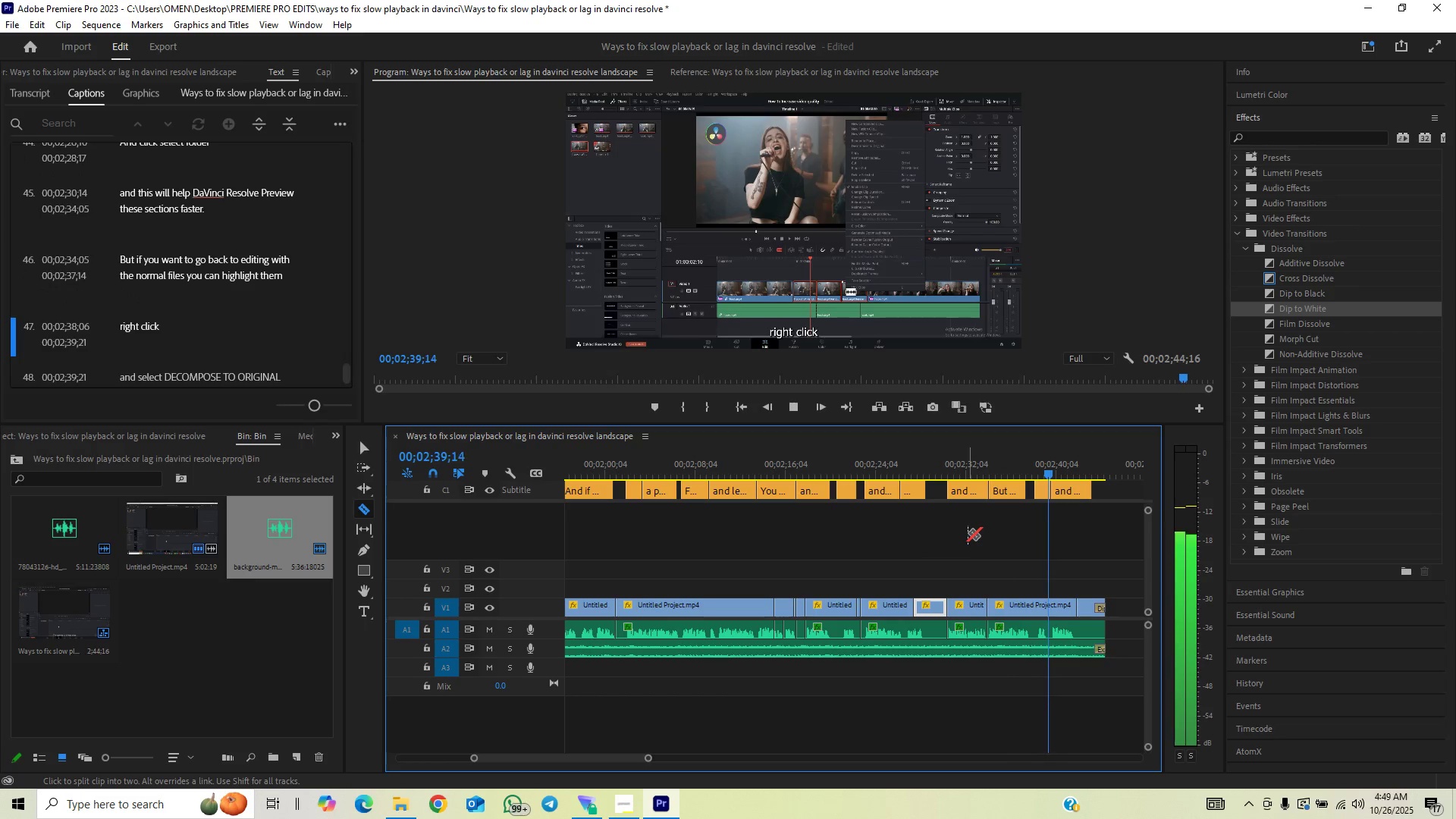 
left_click([287, 356])
 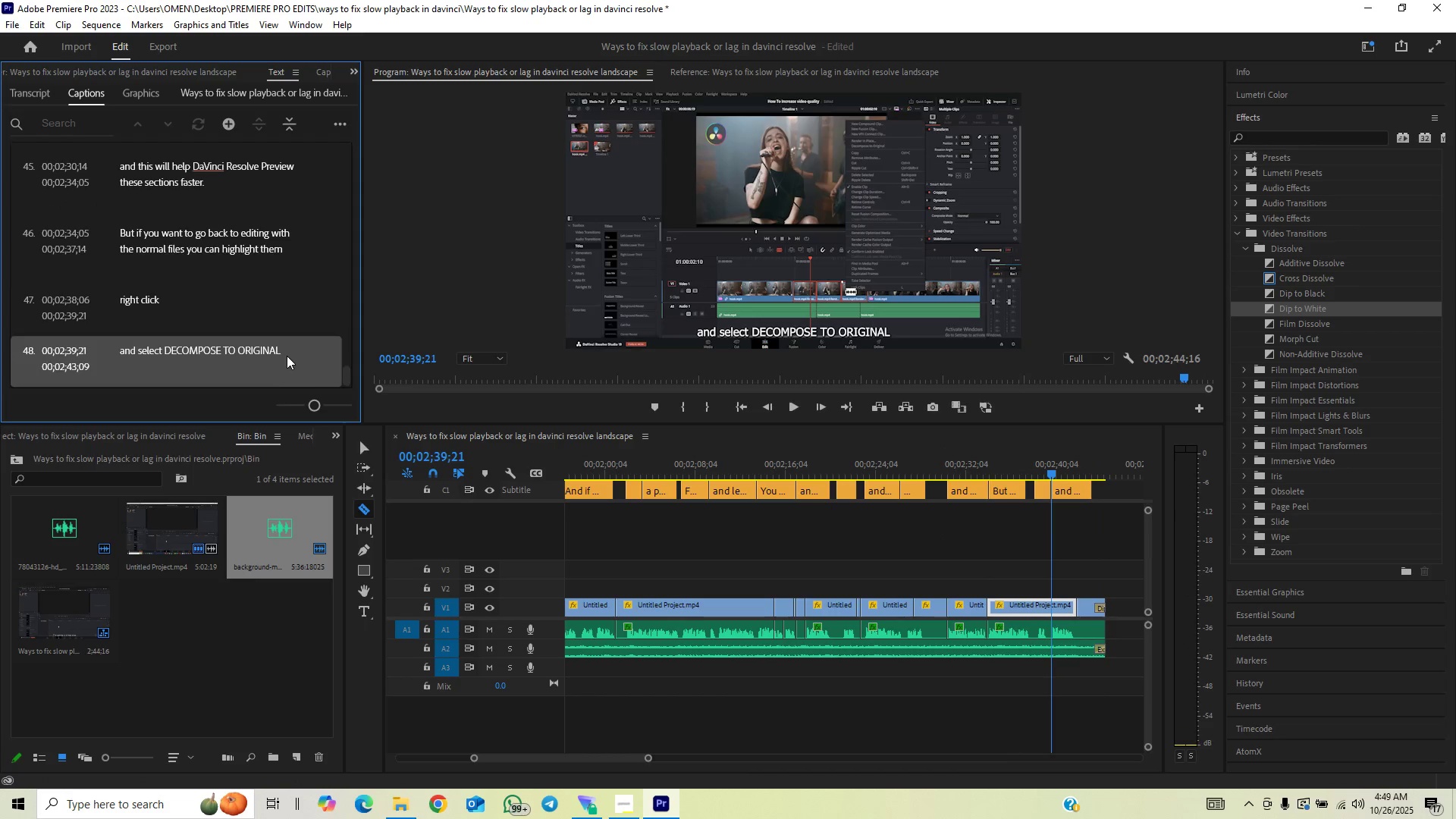 
left_click([278, 349])
 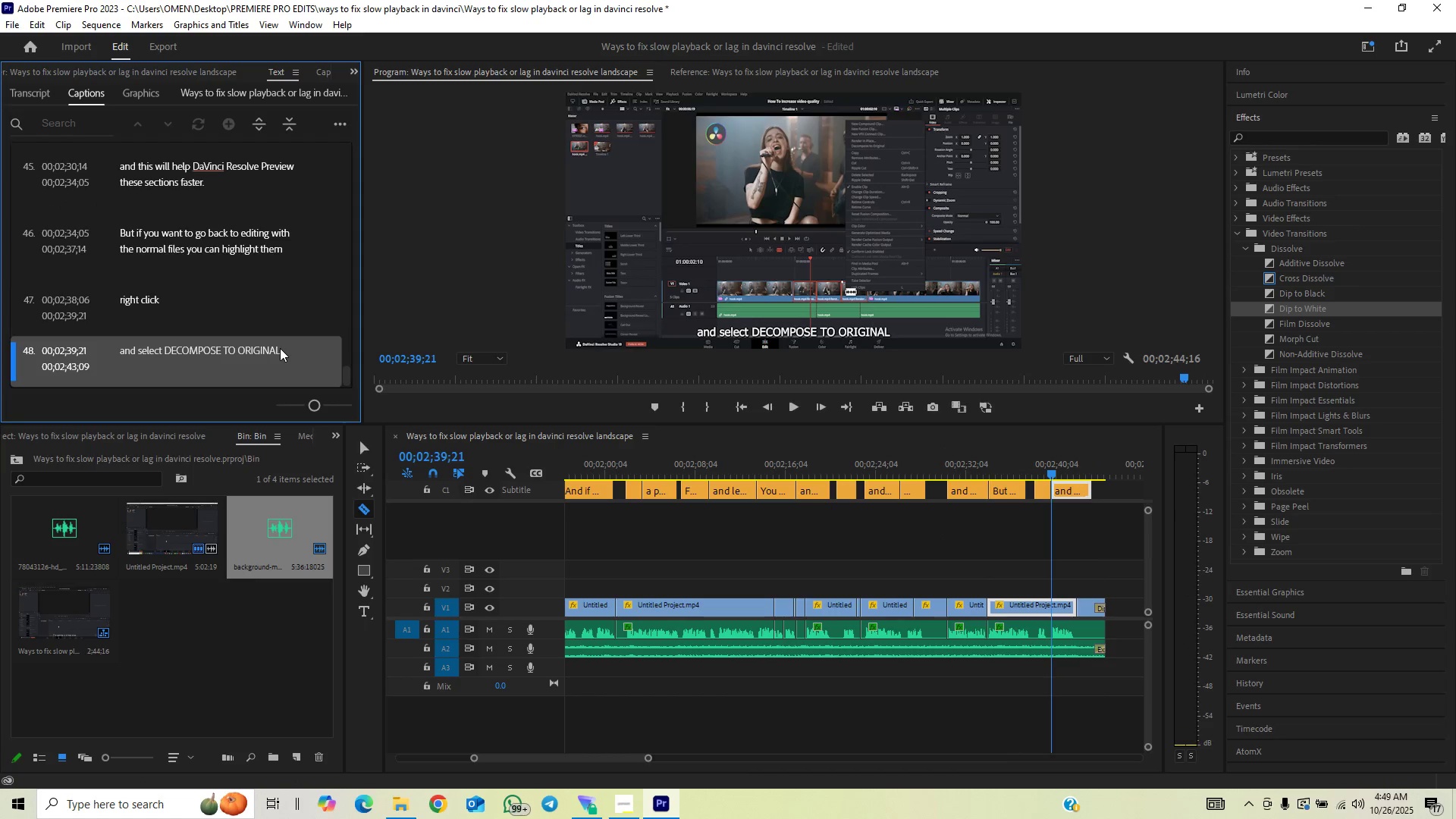 
double_click([280, 348])
 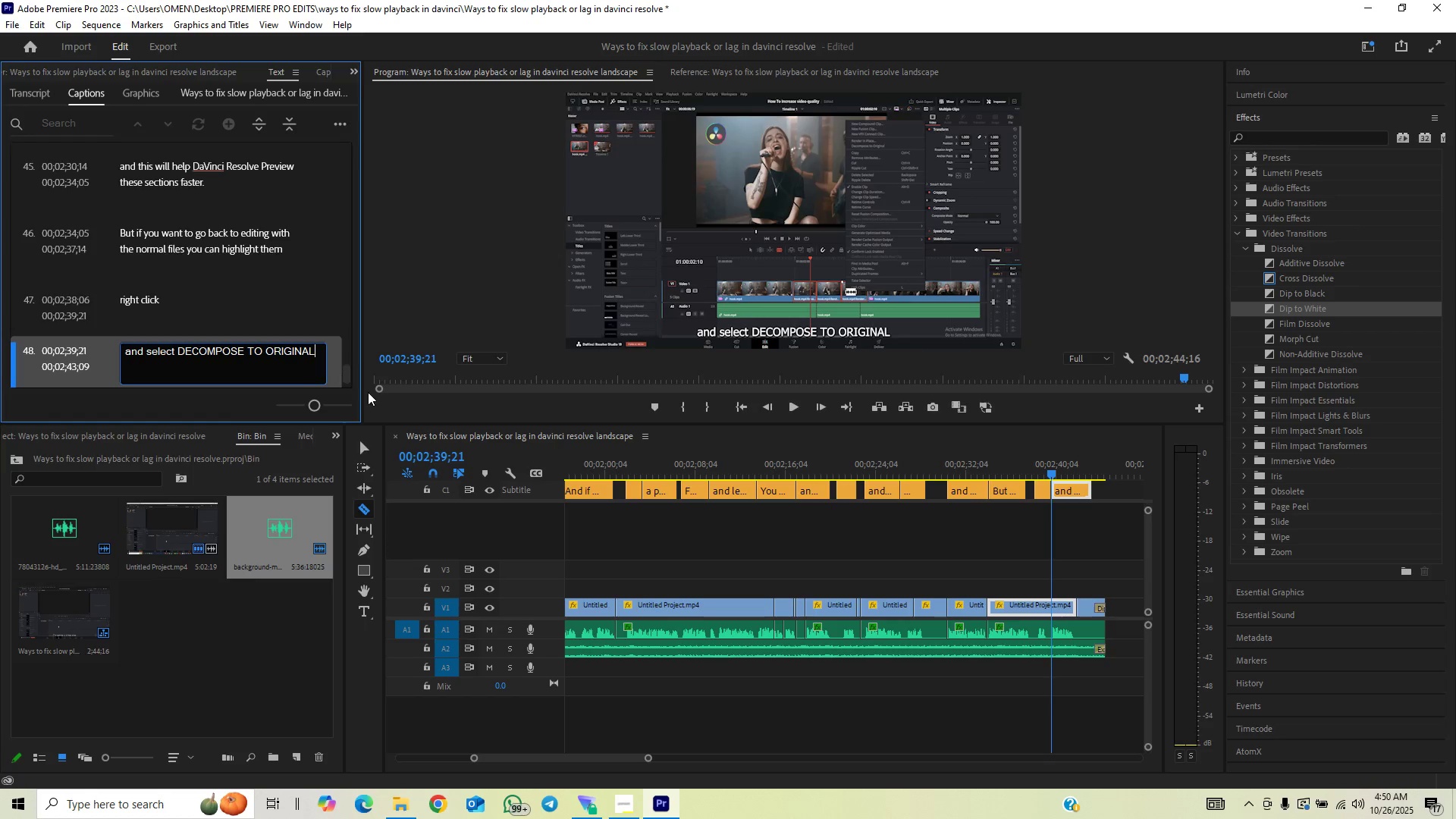 
key(Period)
 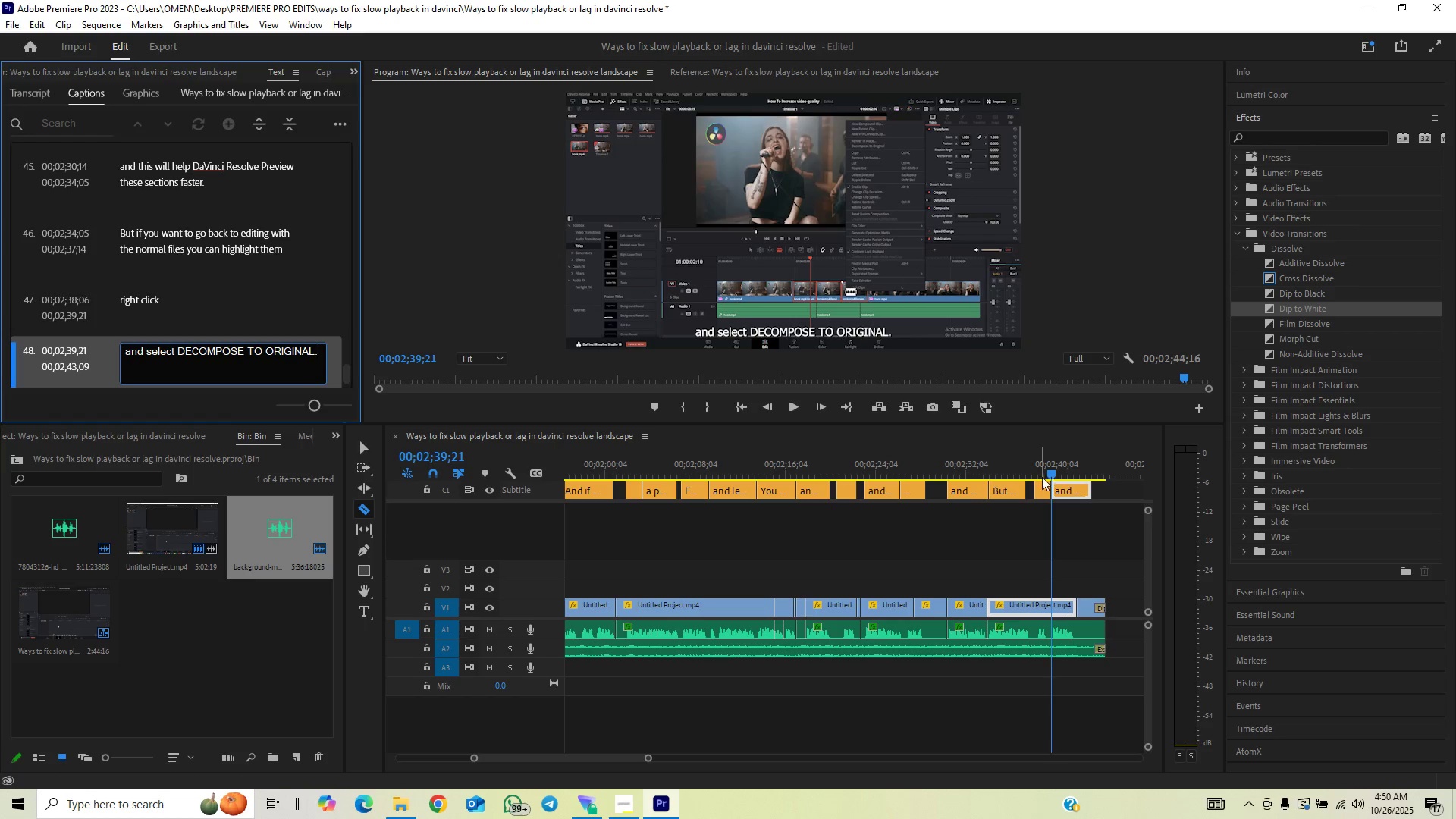 
left_click([1036, 471])
 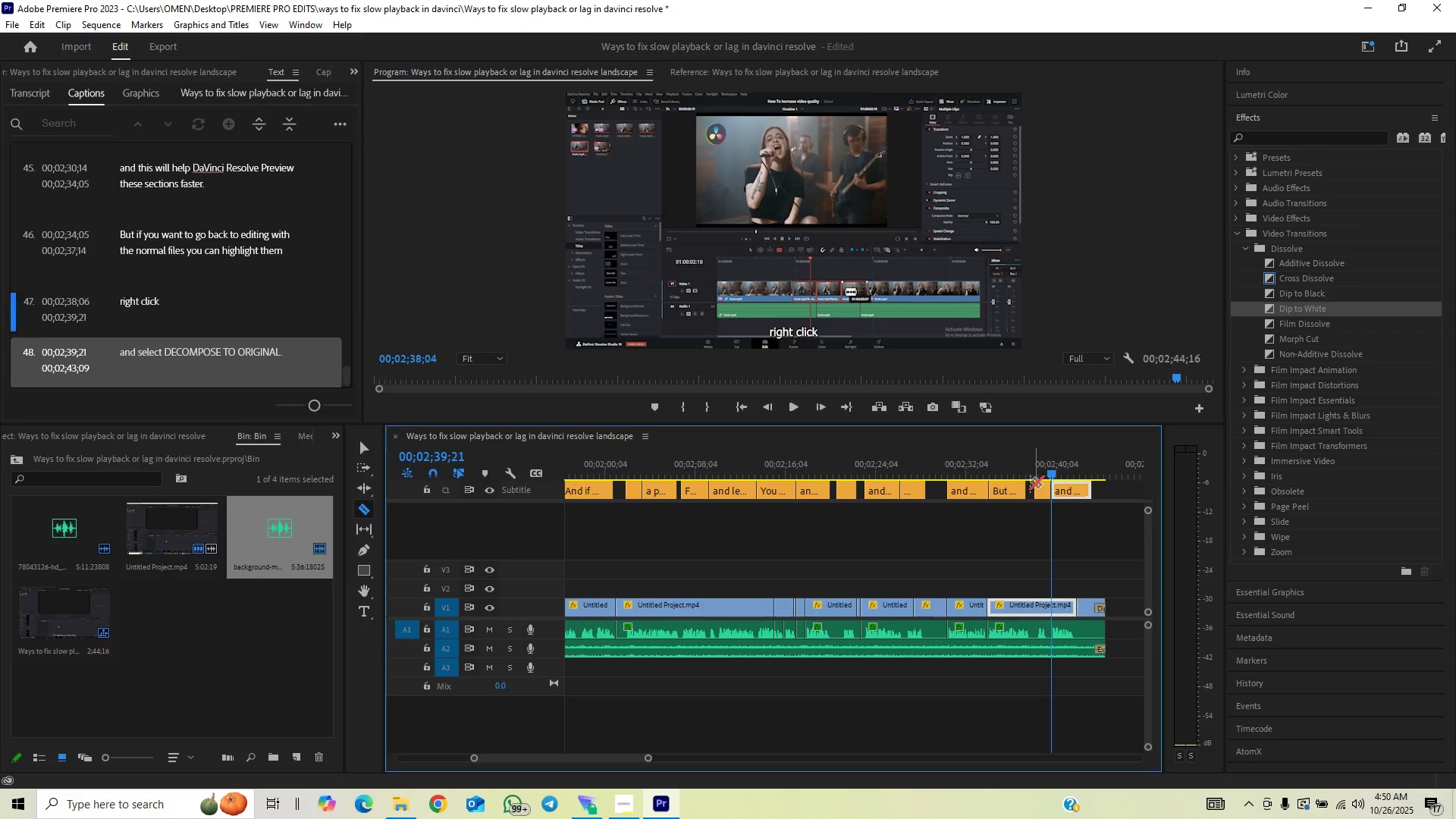 
key(Space)
 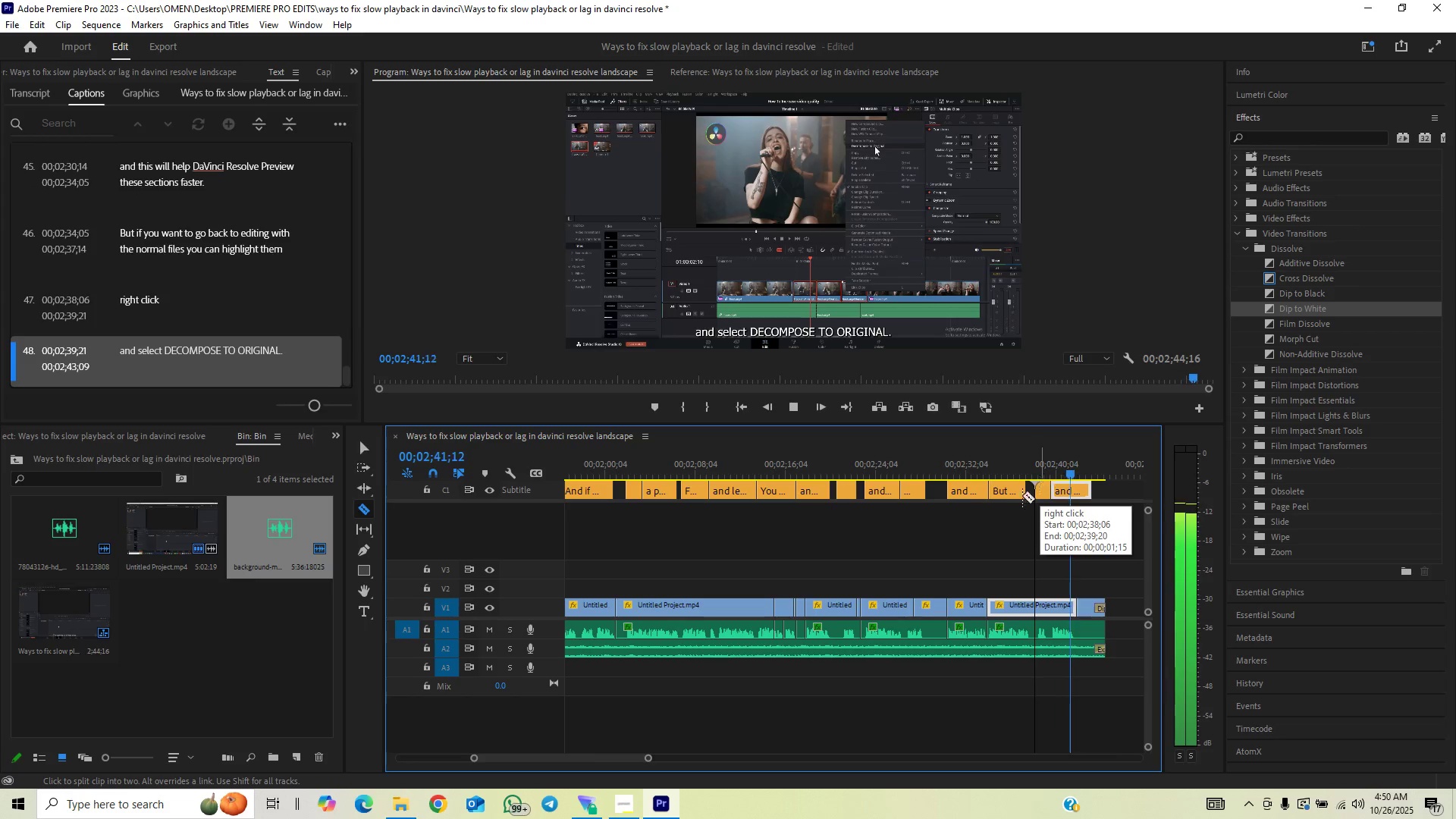 
wait(8.5)
 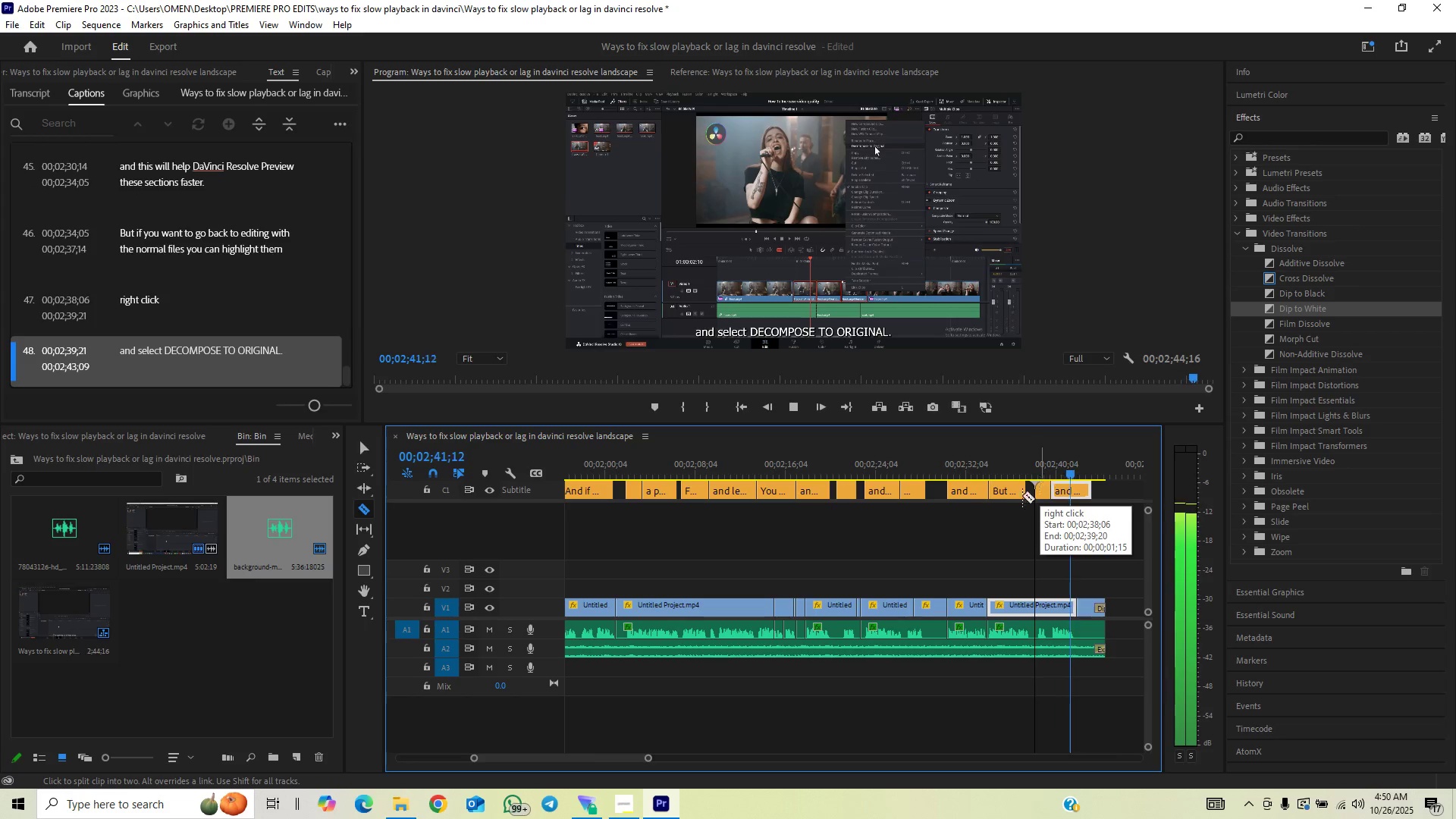 
type(vD)
 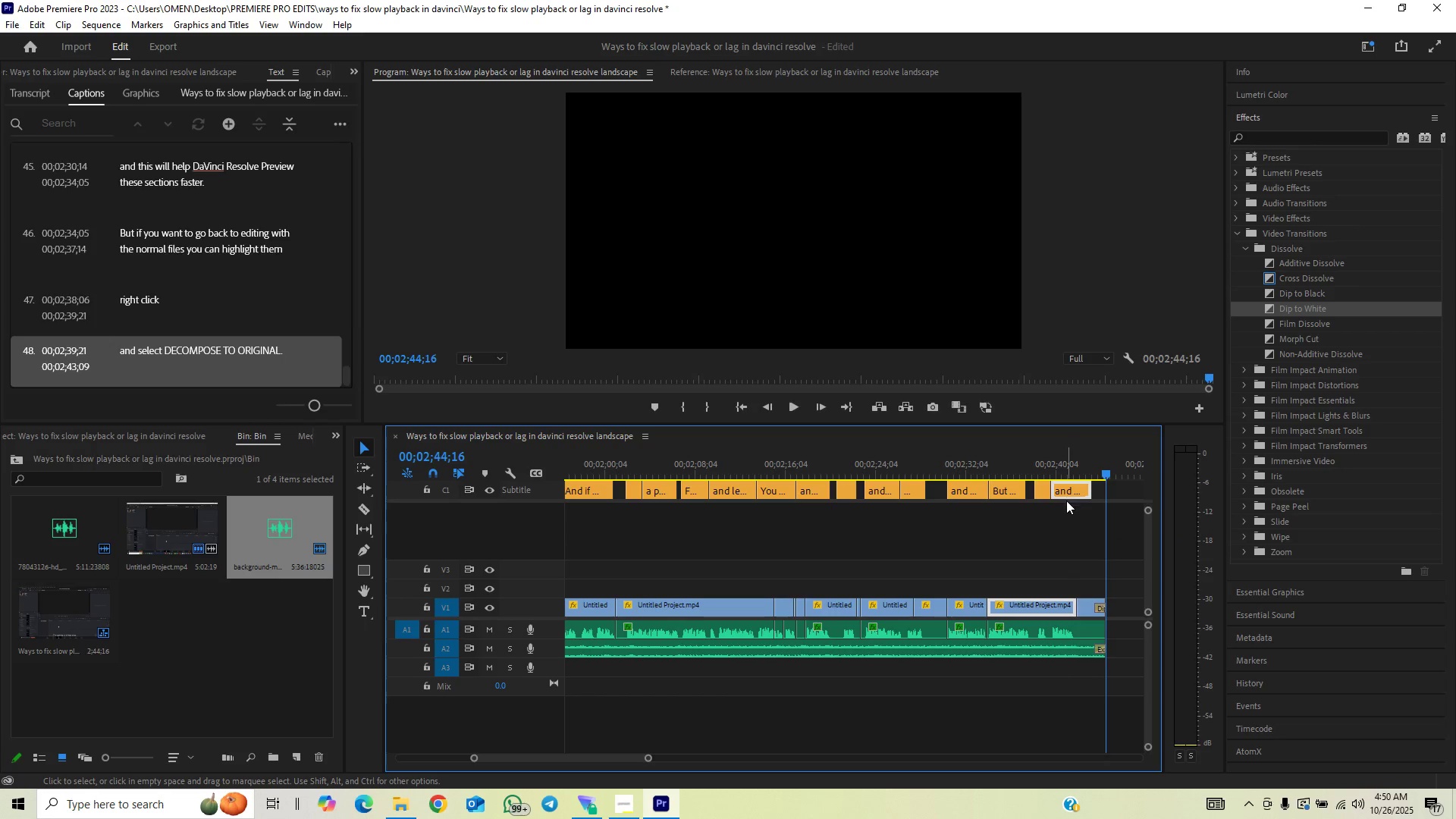 
left_click([1059, 524])
 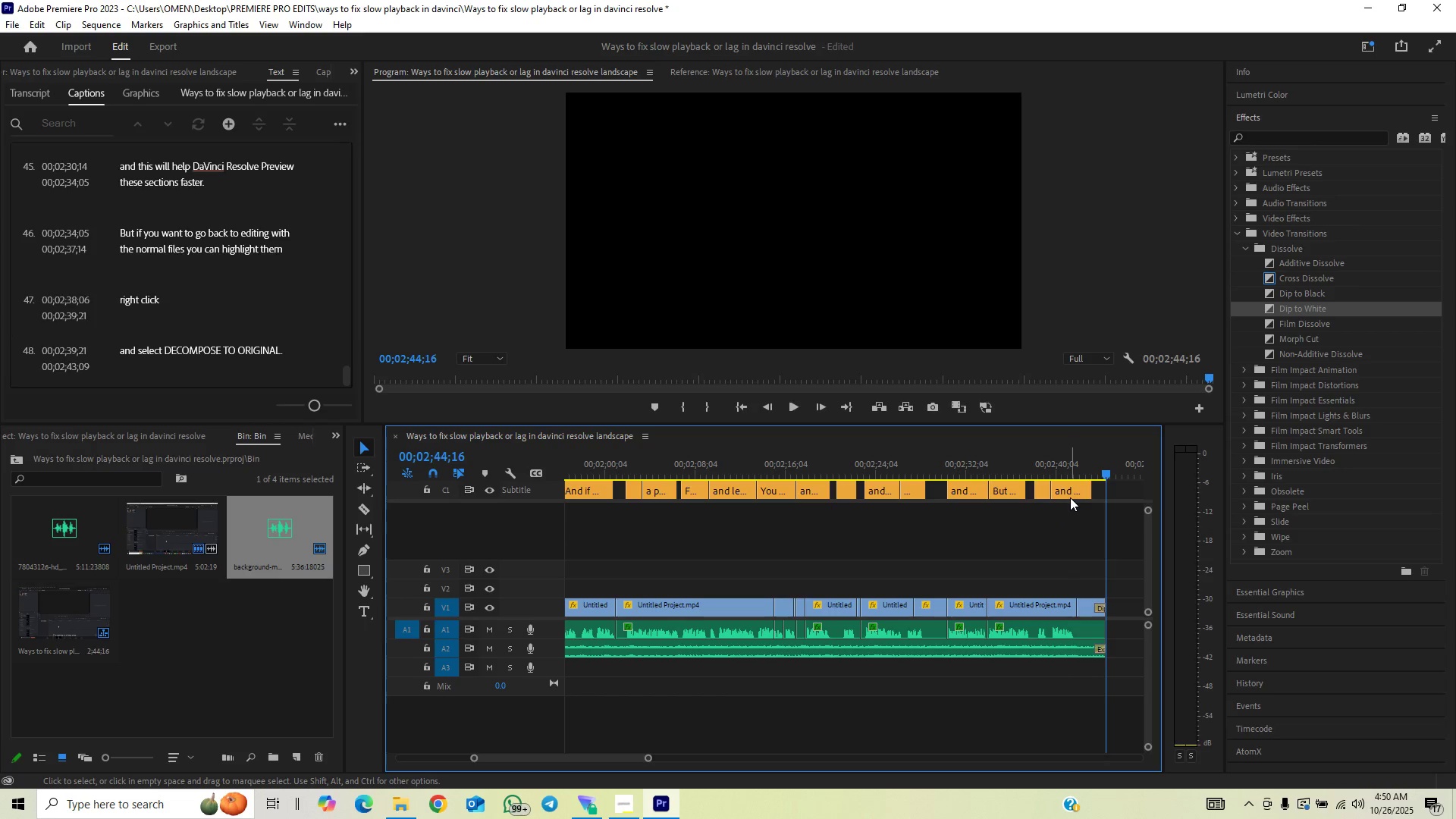 
left_click([1070, 497])
 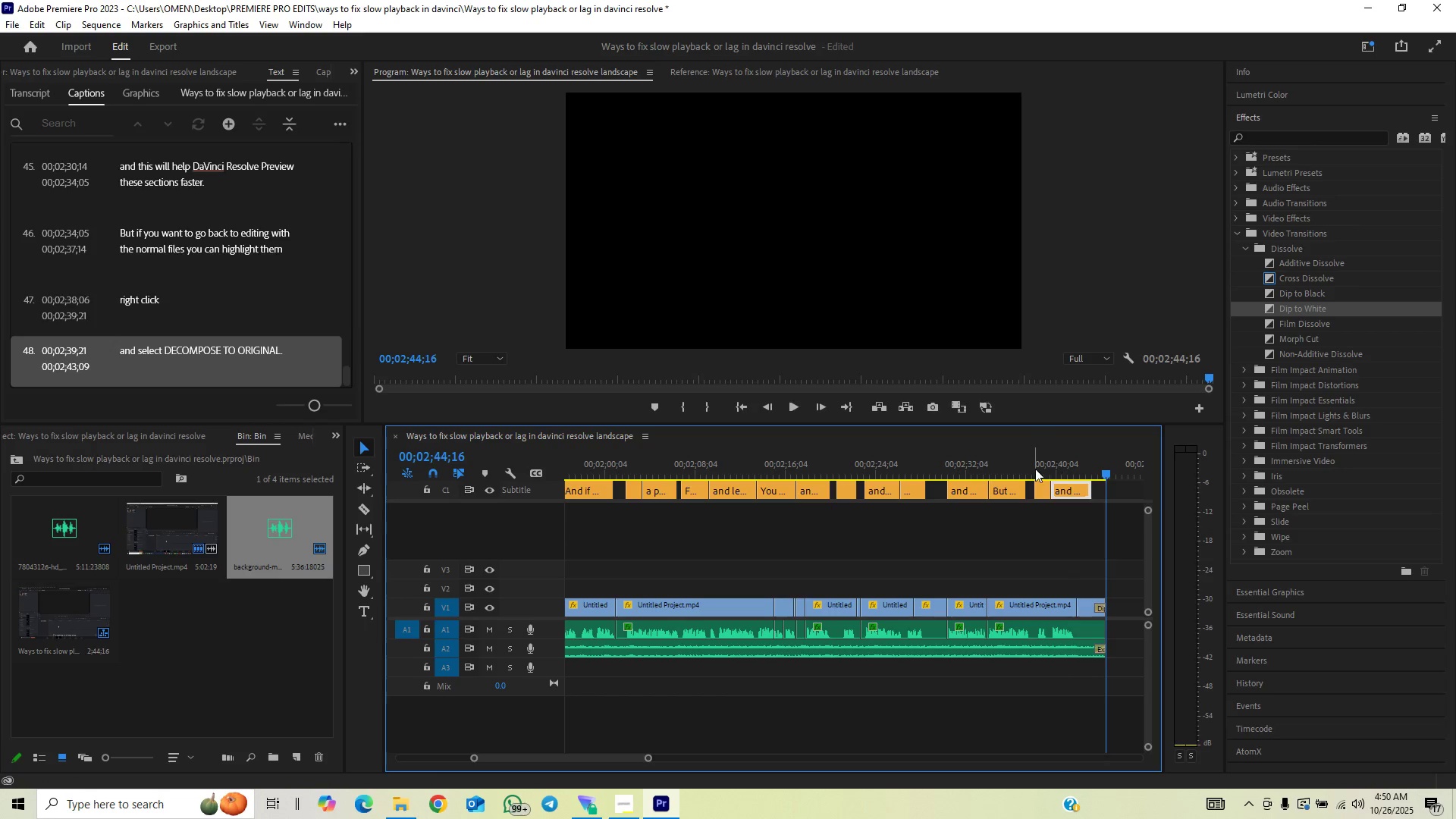 
left_click([1034, 469])
 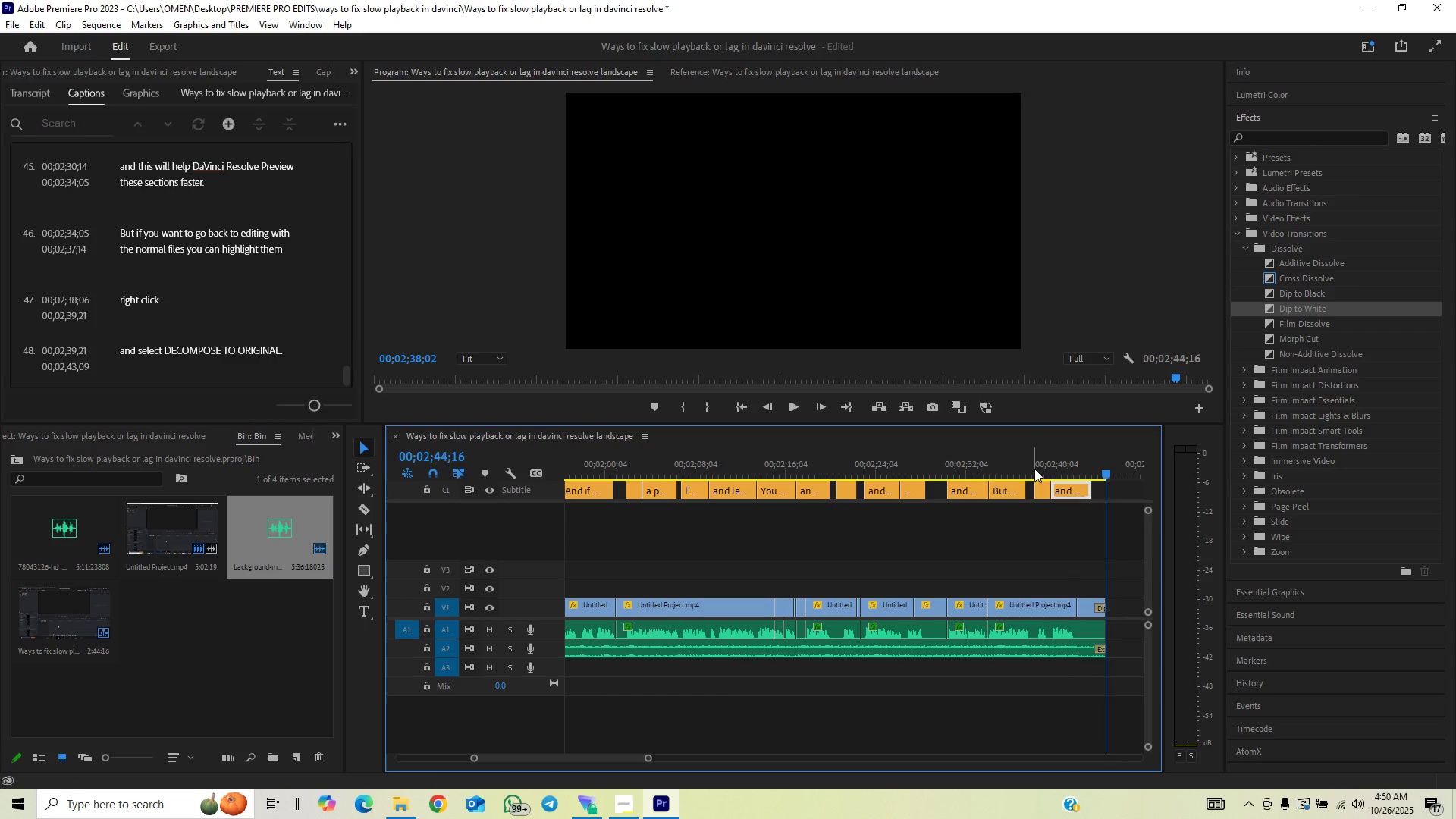 
key(Space)
 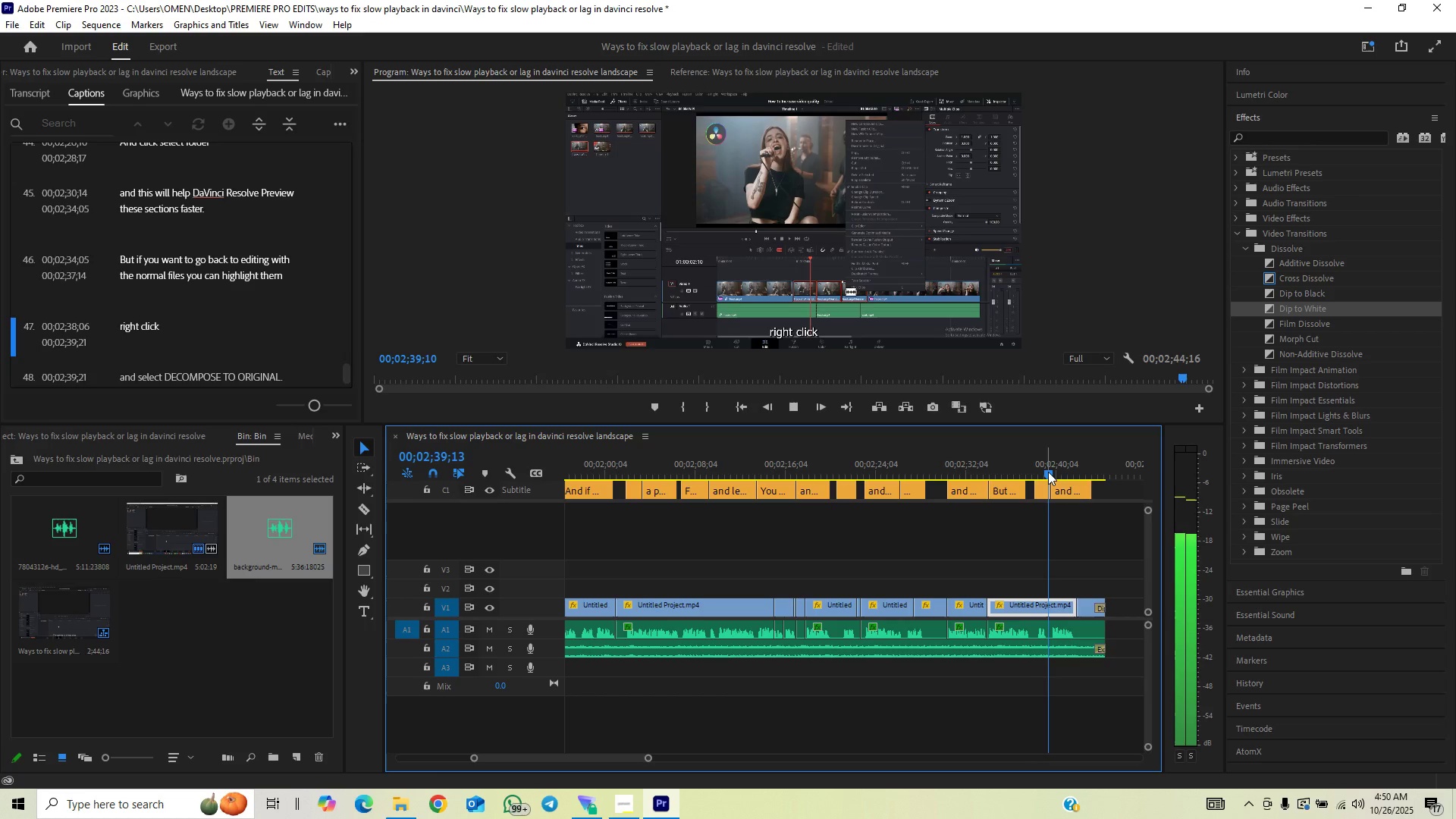 
key(Space)
 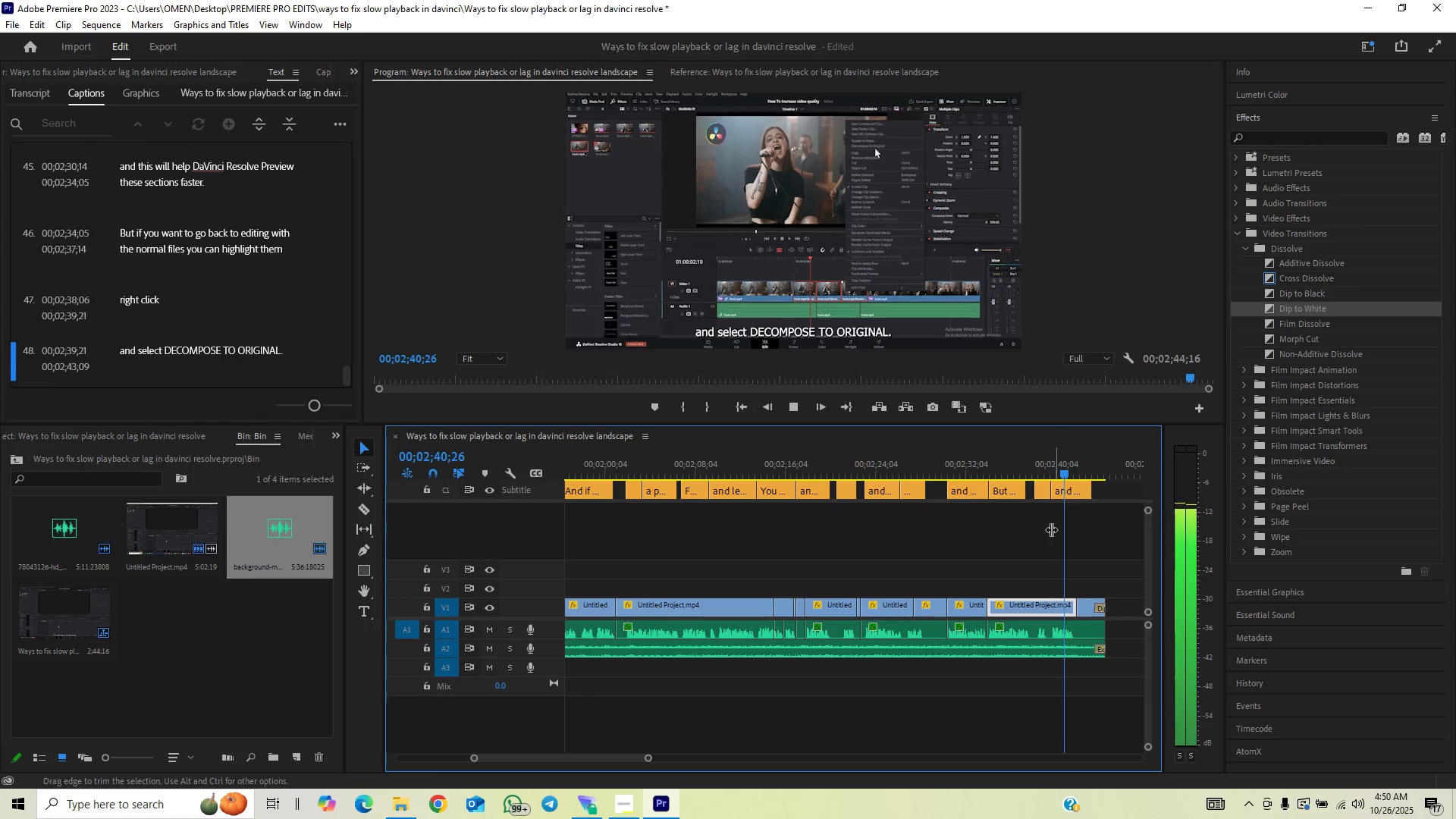 
key(Space)
 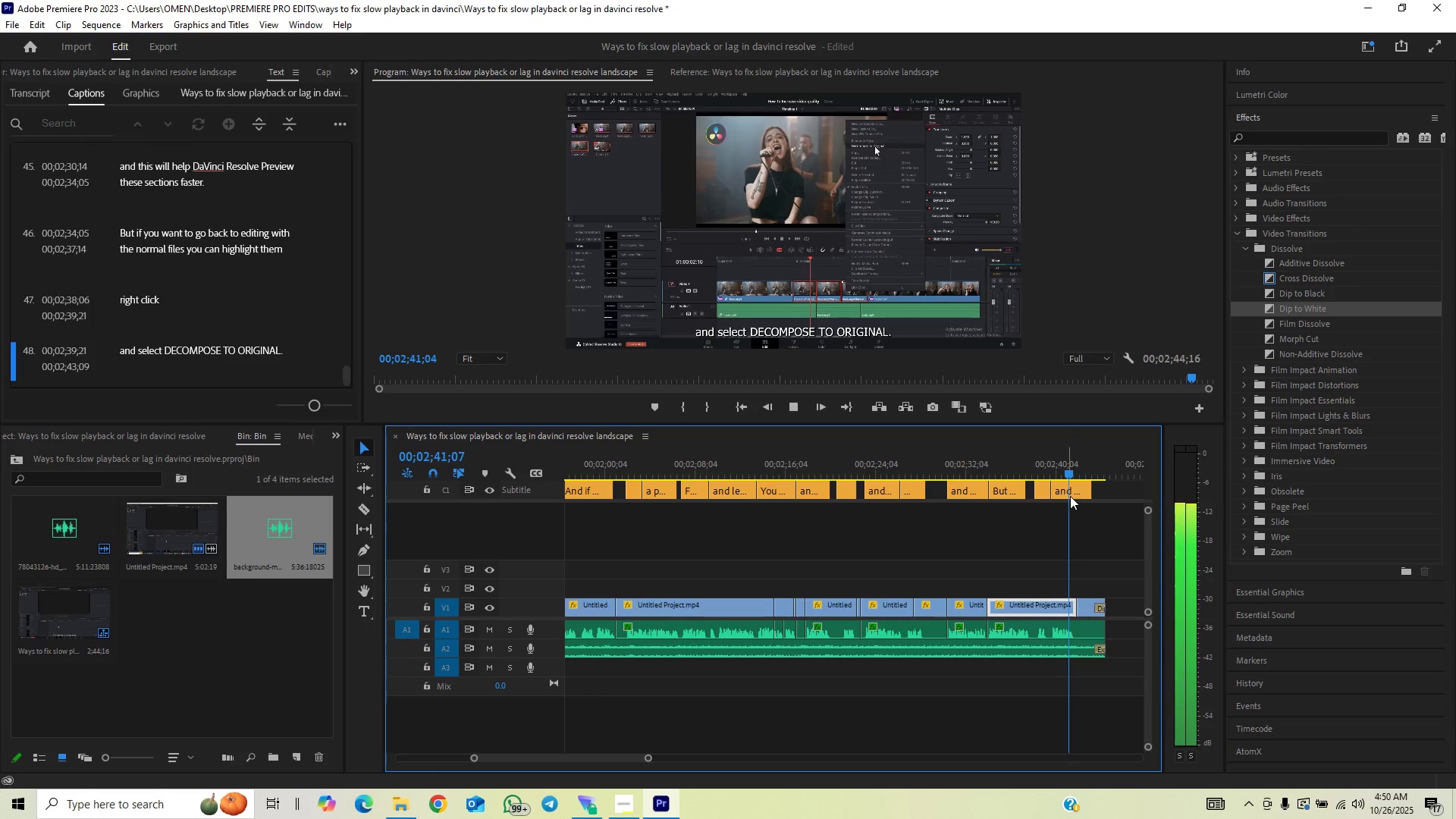 
key(Space)
 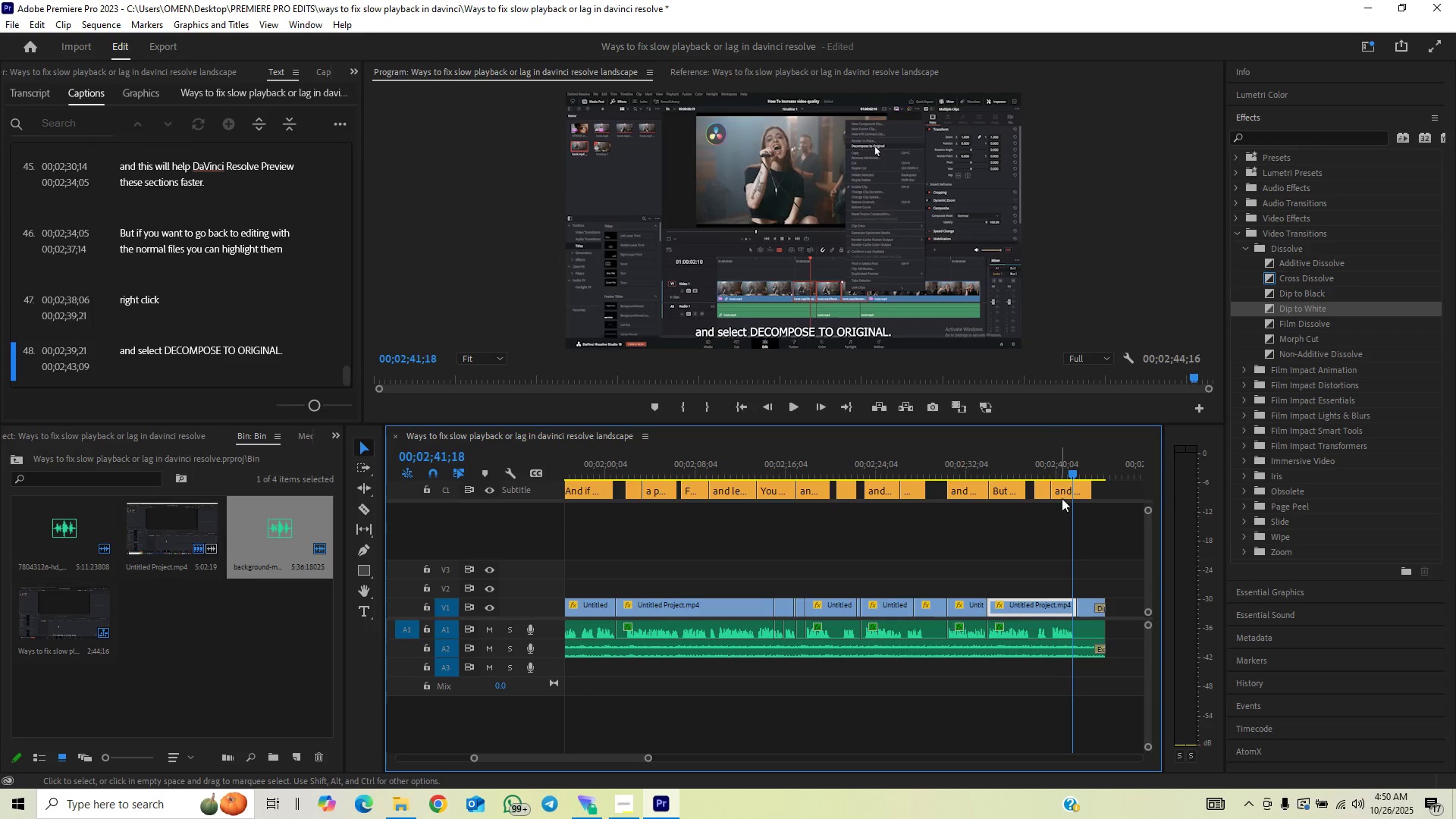 
left_click([1063, 497])
 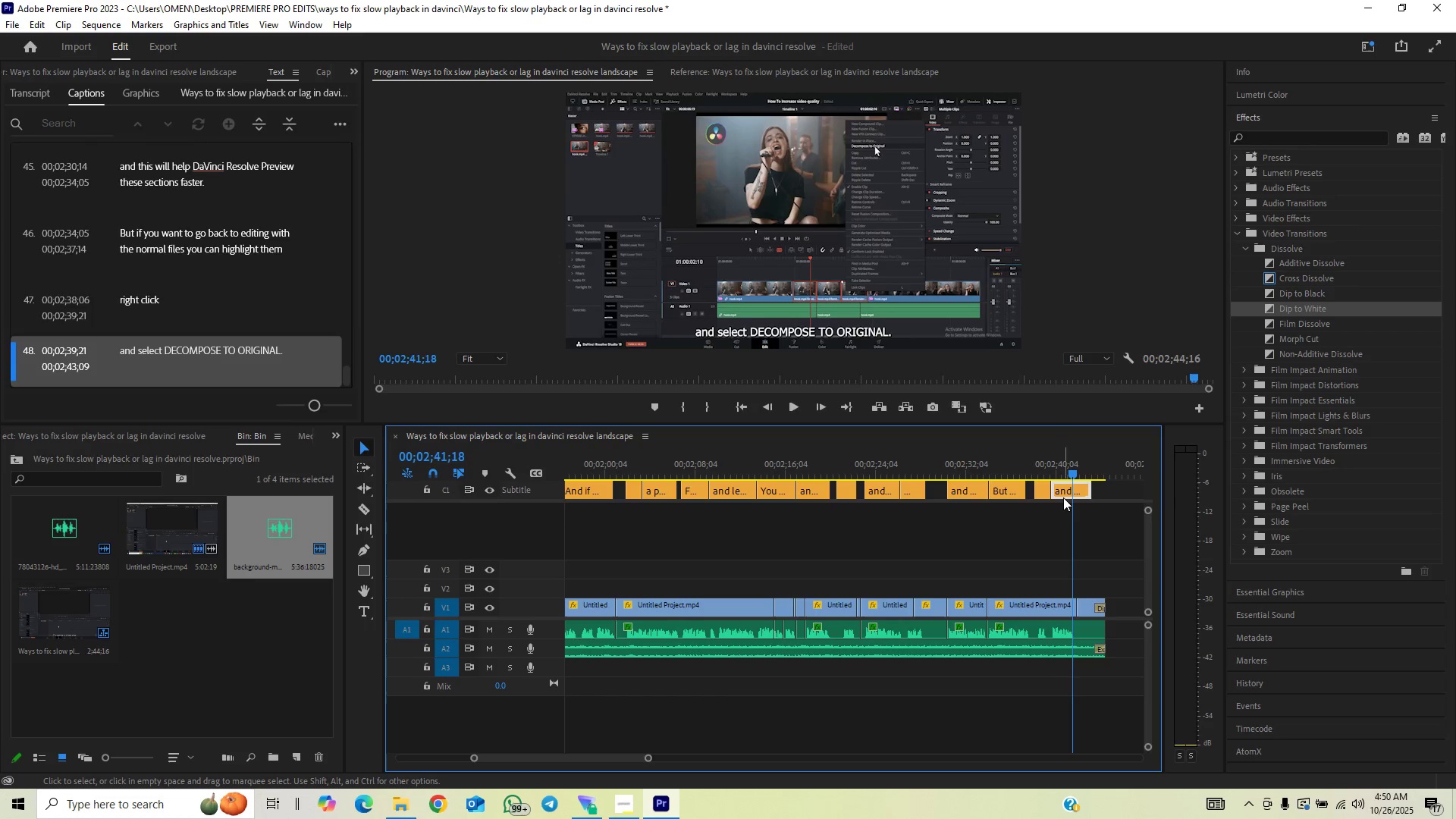 
type(DD)
 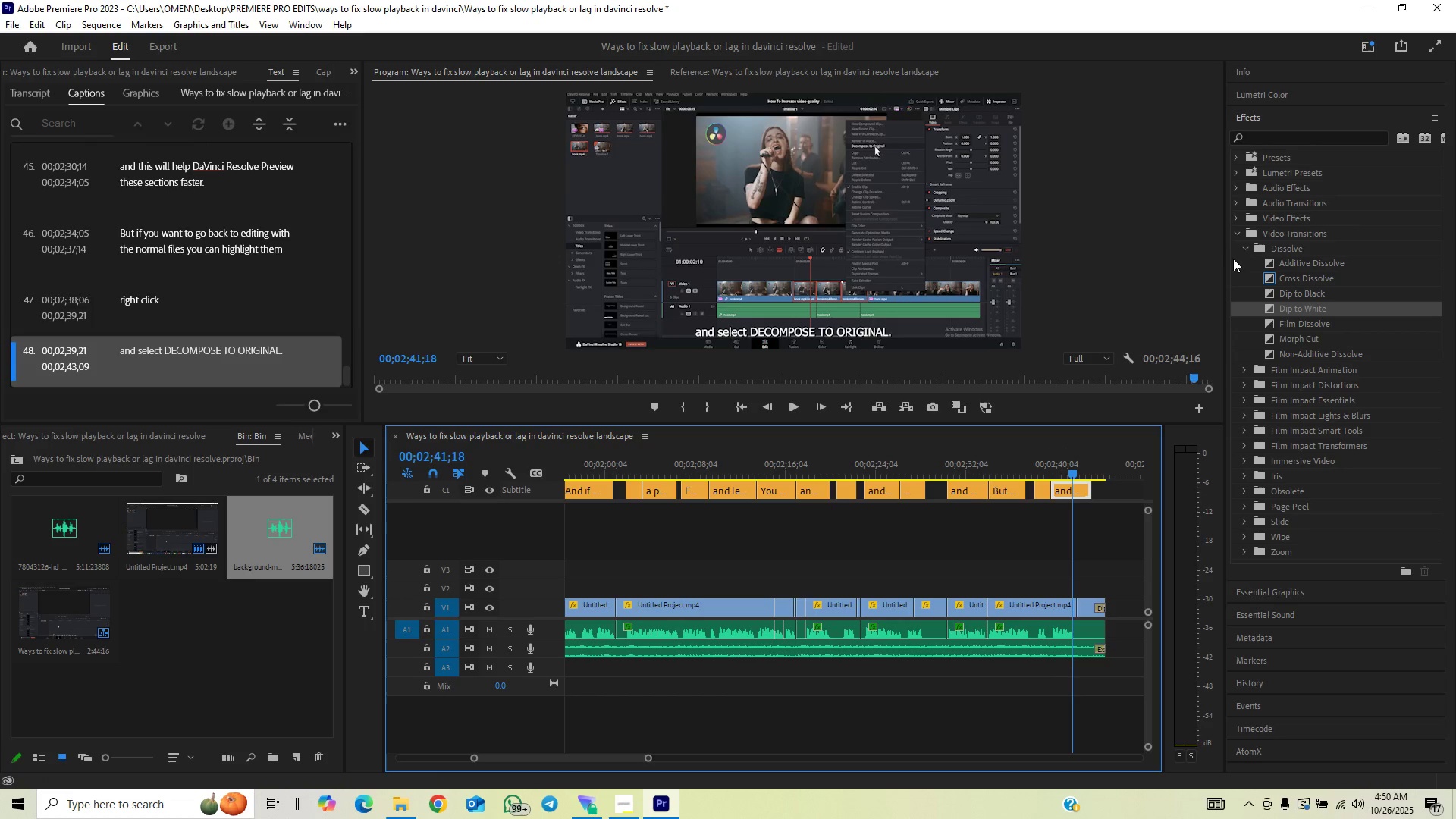 
left_click([1243, 247])
 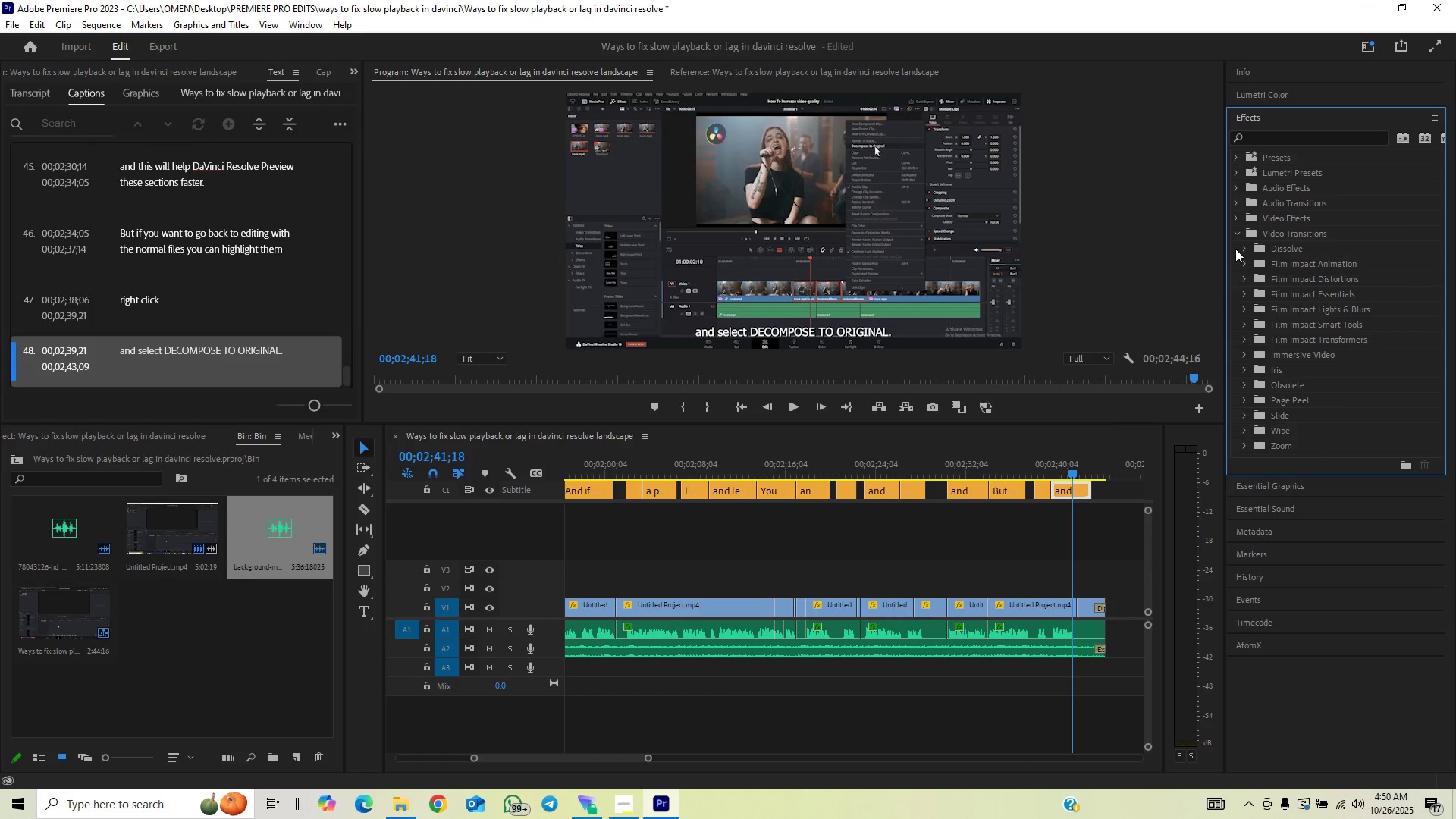 
left_click([1238, 247])
 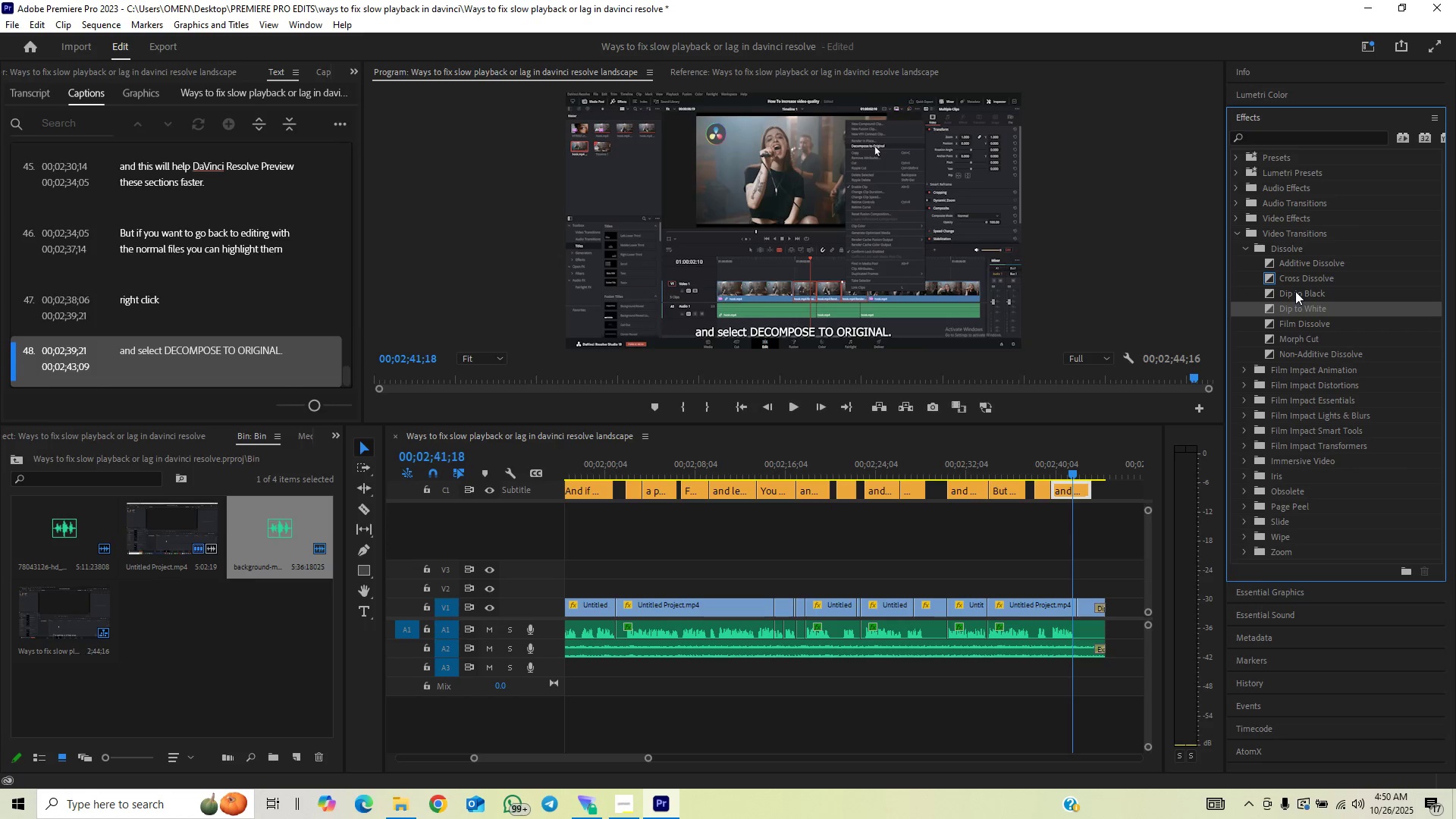 
left_click_drag(start_coordinate=[1291, 318], to_coordinate=[1289, 328])
 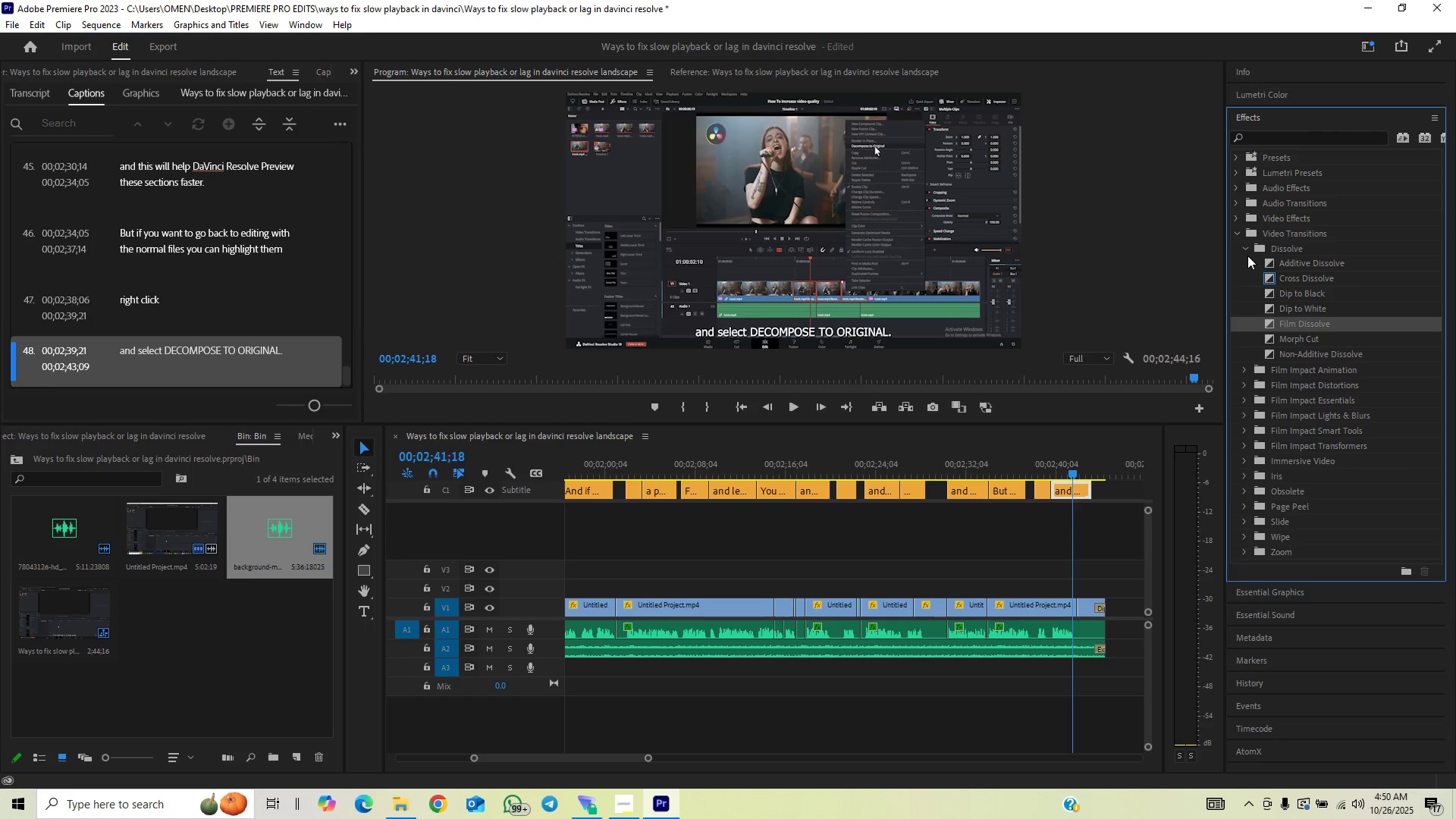 
left_click([1246, 252])
 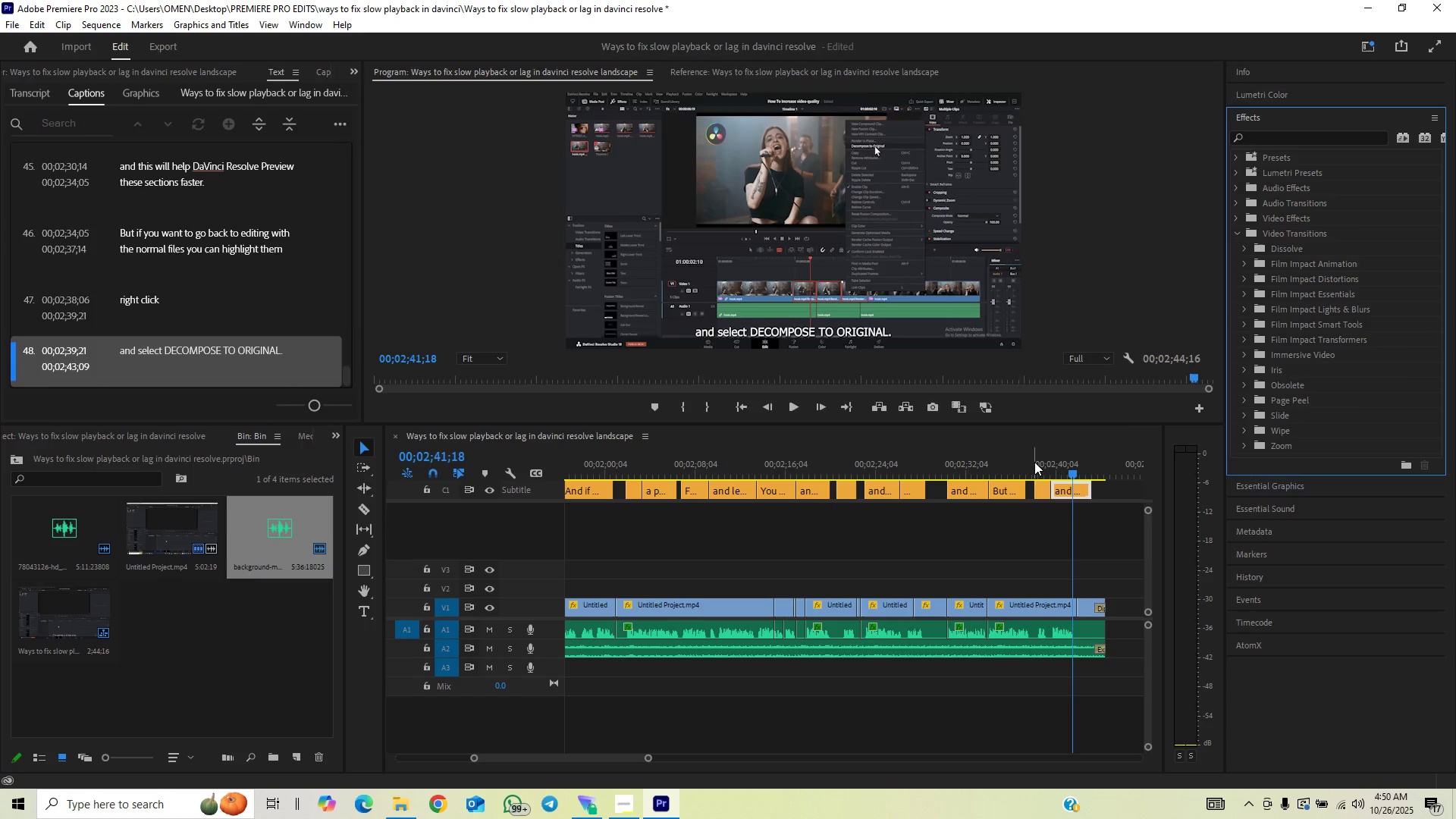 
key(Space)
 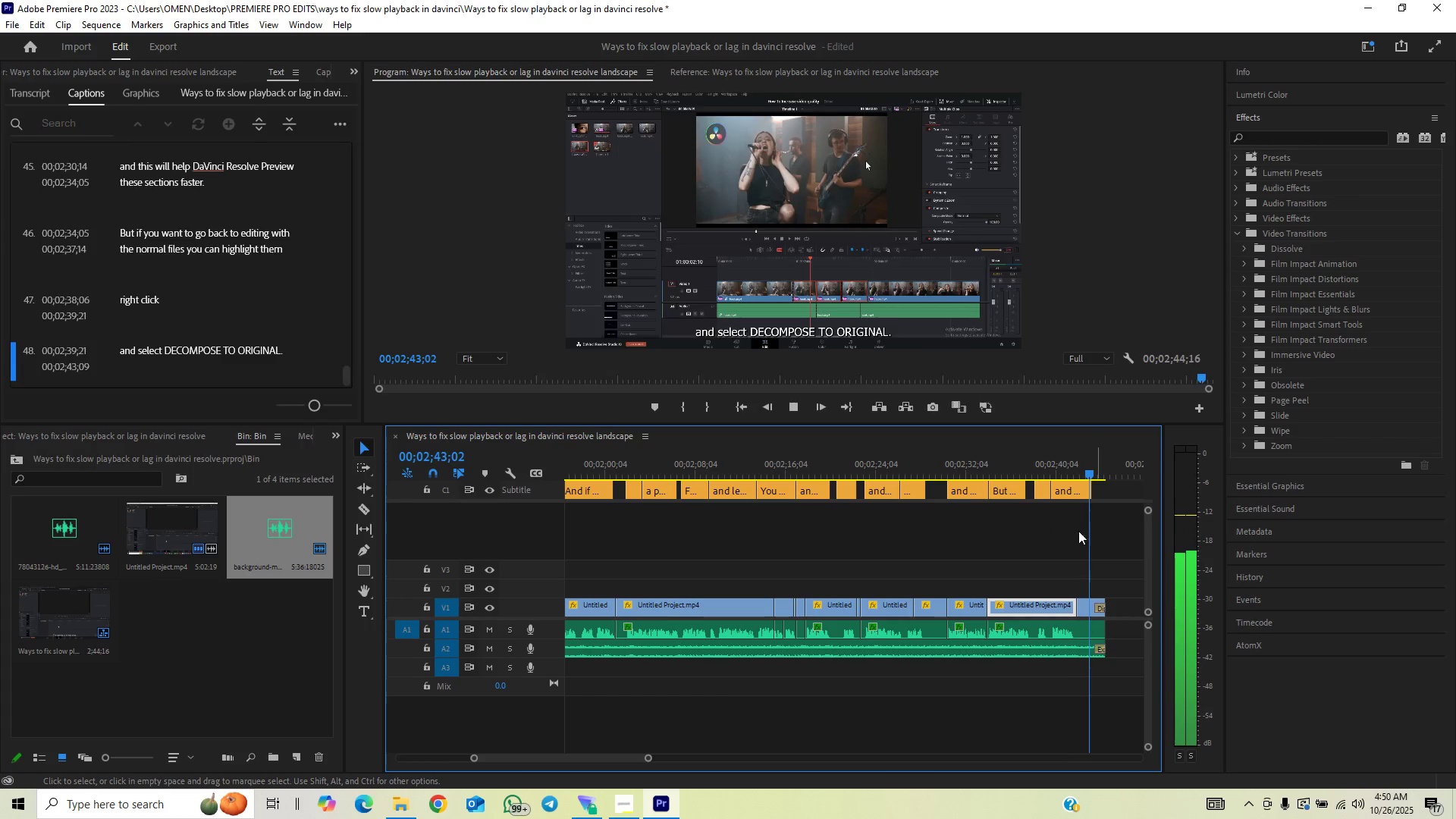 
wait(7.31)
 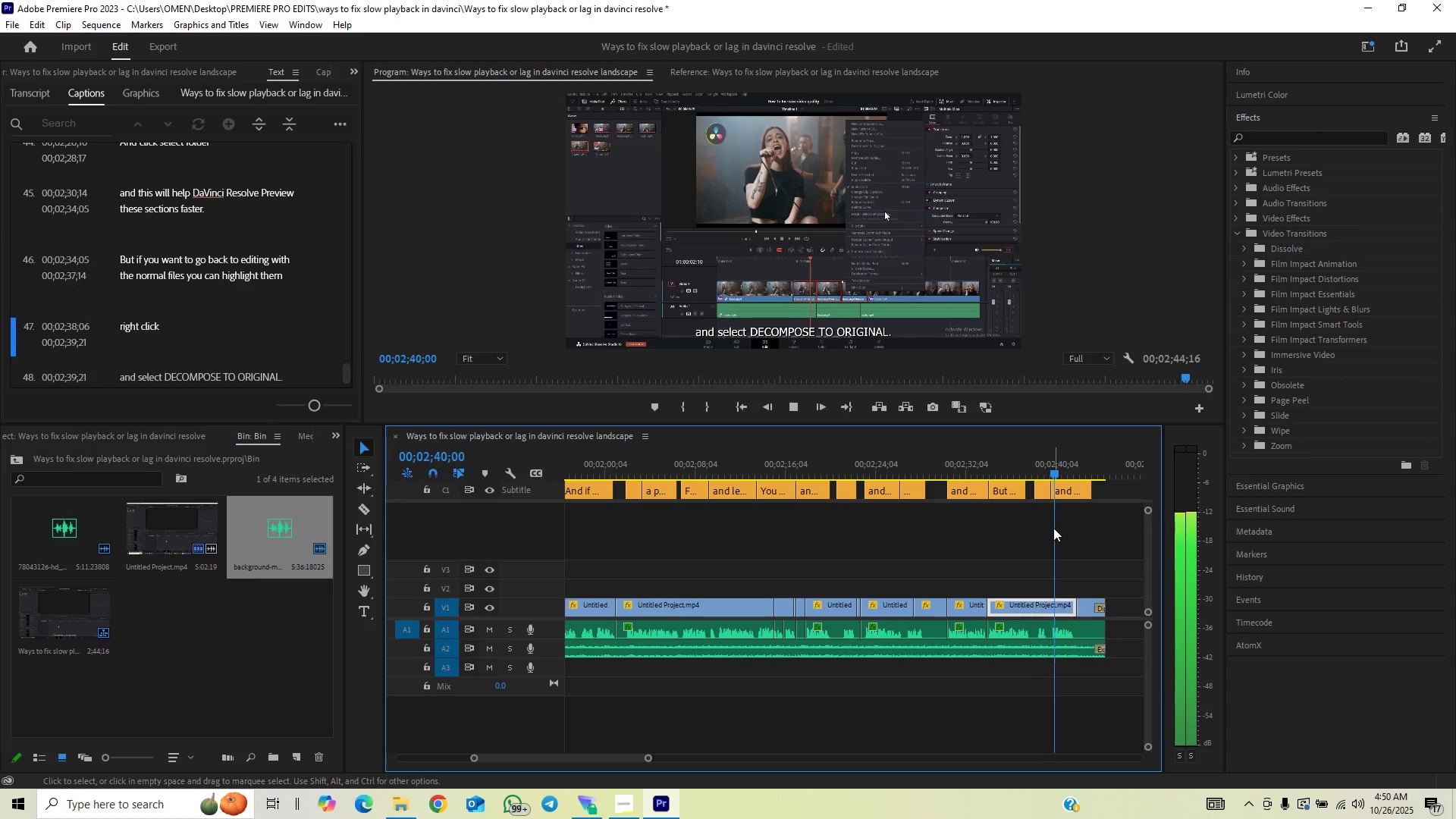 
key(Space)
 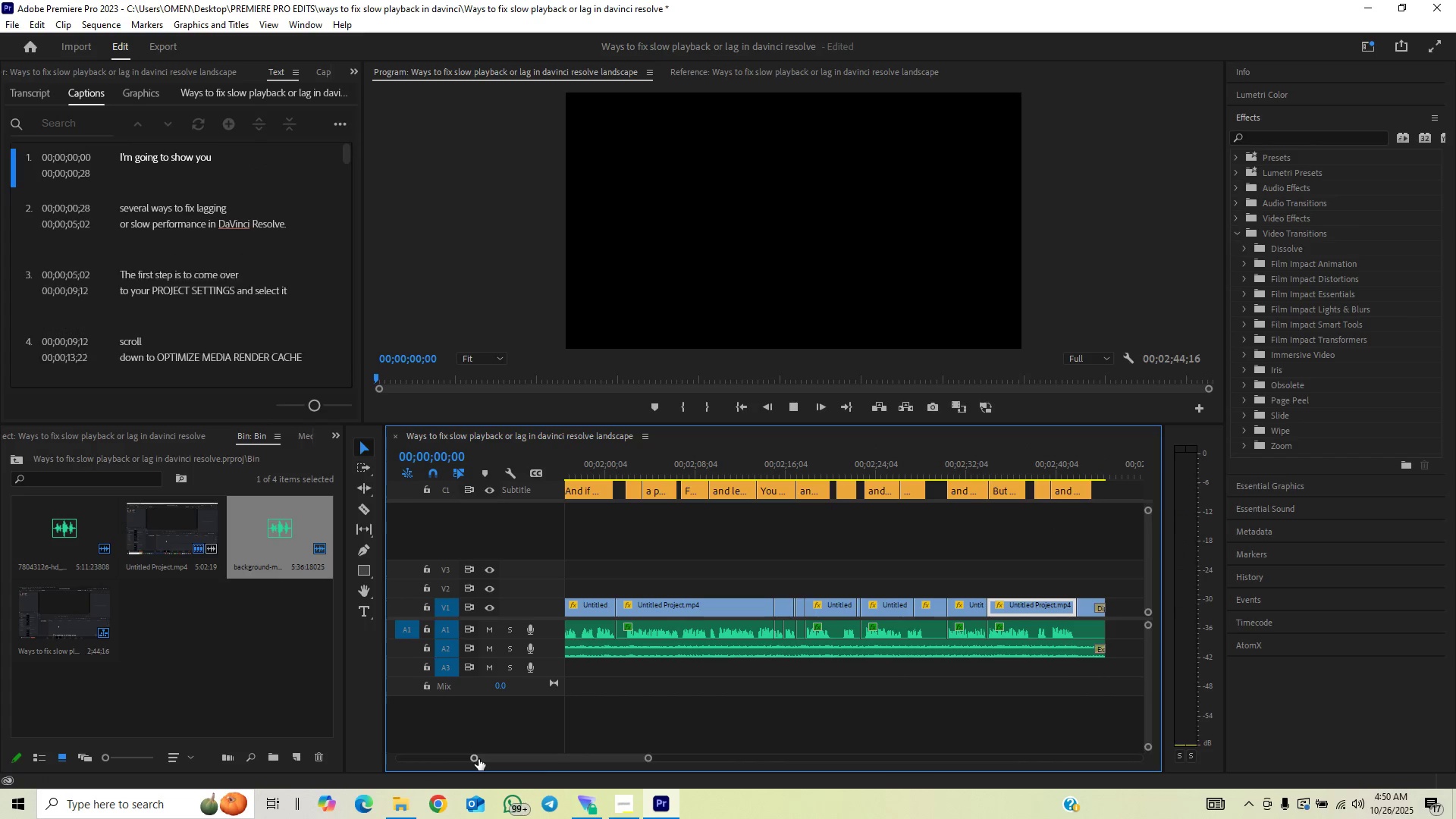 
left_click_drag(start_coordinate=[479, 759], to_coordinate=[445, 762])
 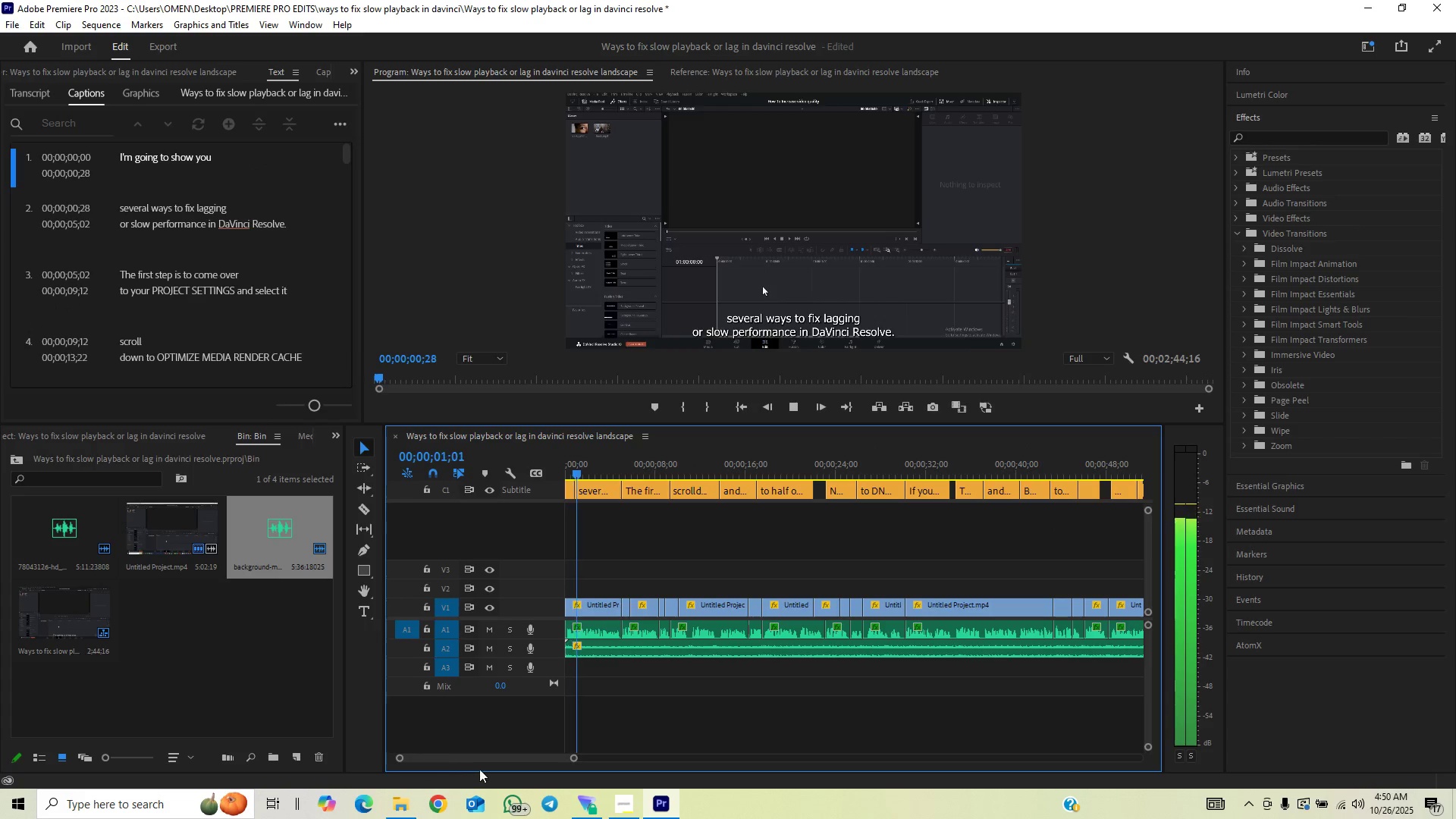 
key(Space)
 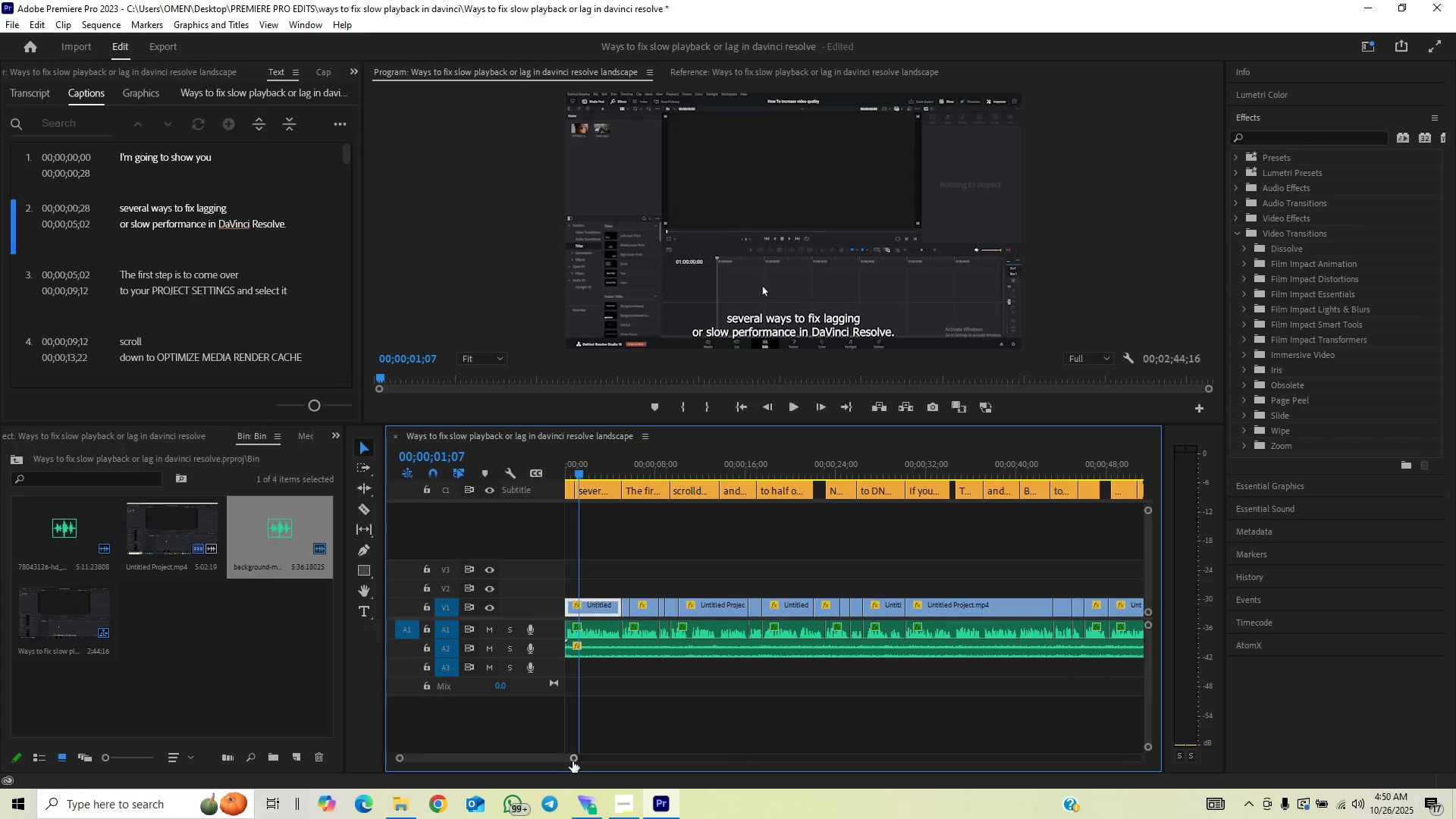 
left_click_drag(start_coordinate=[573, 761], to_coordinate=[783, 744])
 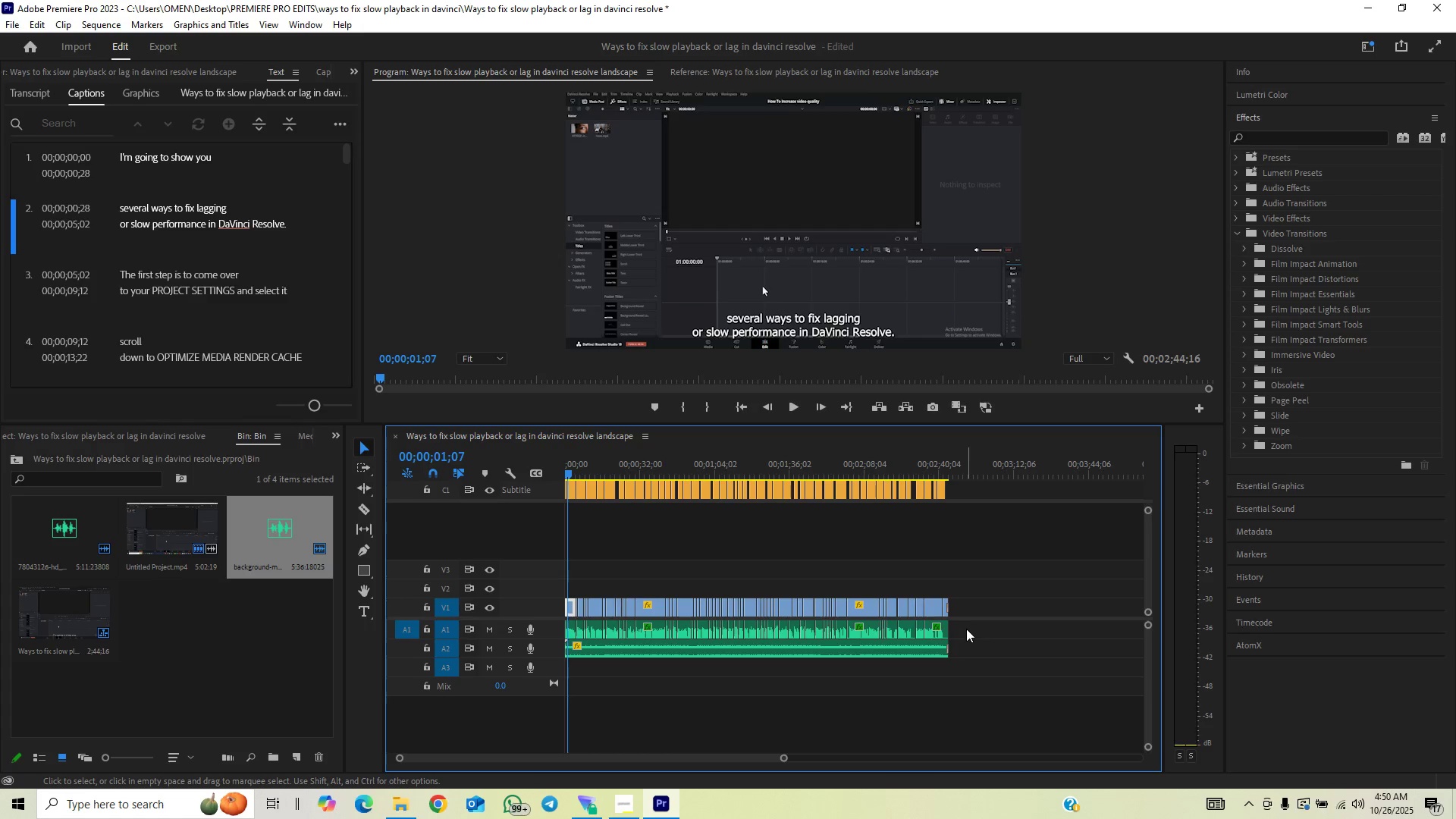 
left_click_drag(start_coordinate=[966, 629], to_coordinate=[551, 638])
 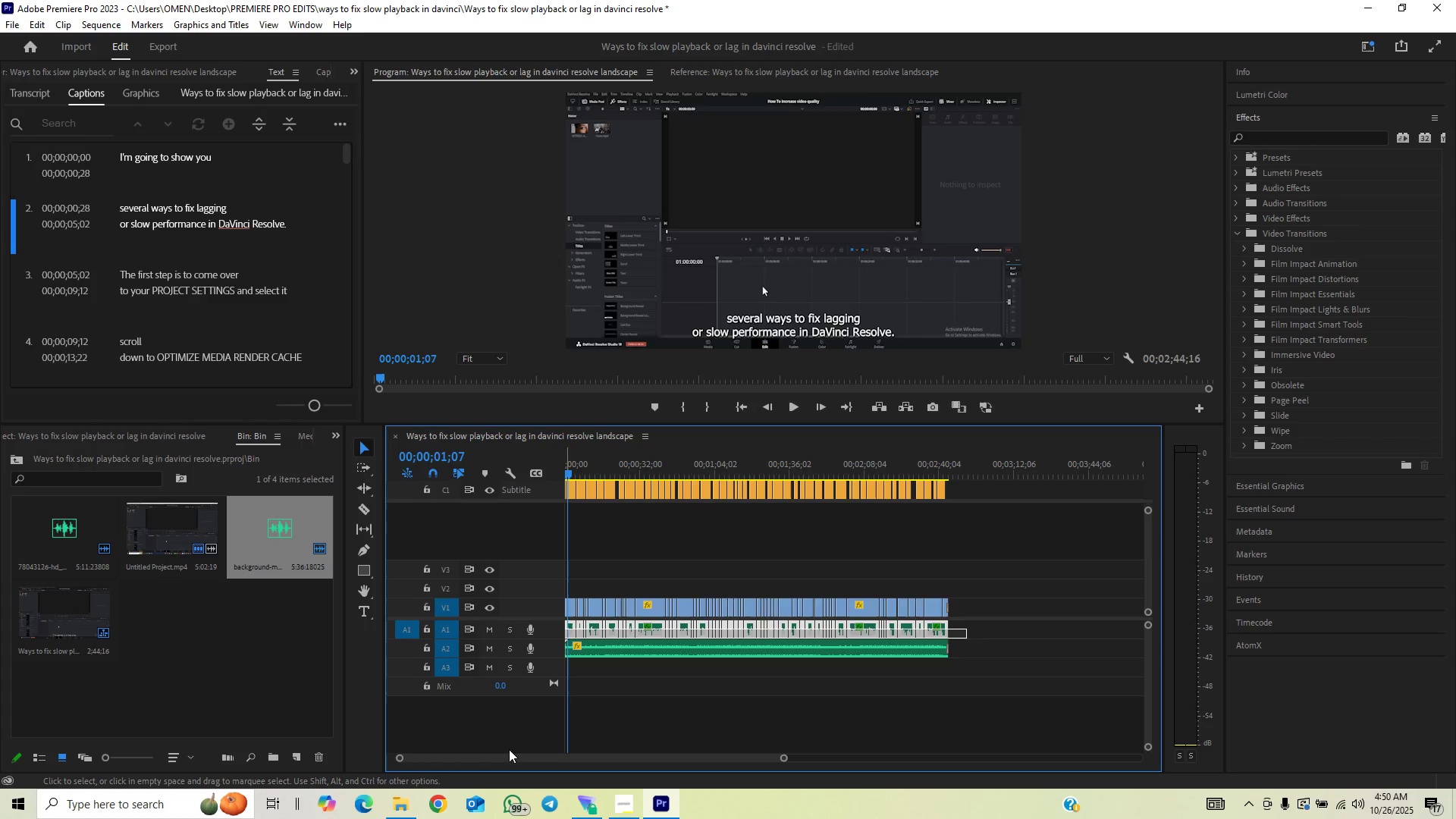 
left_click_drag(start_coordinate=[500, 755], to_coordinate=[438, 755])
 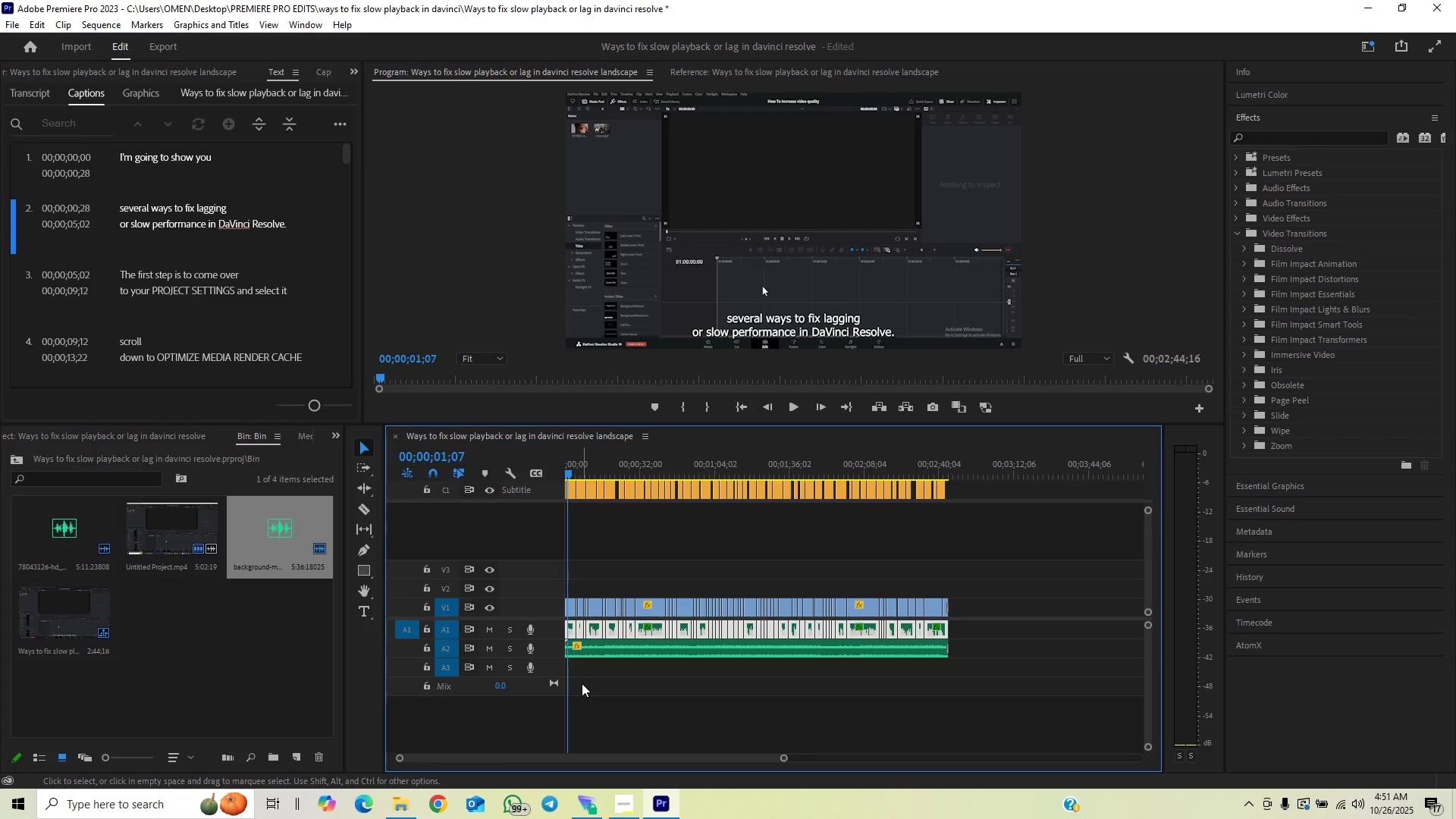 
key(Shift+E)
 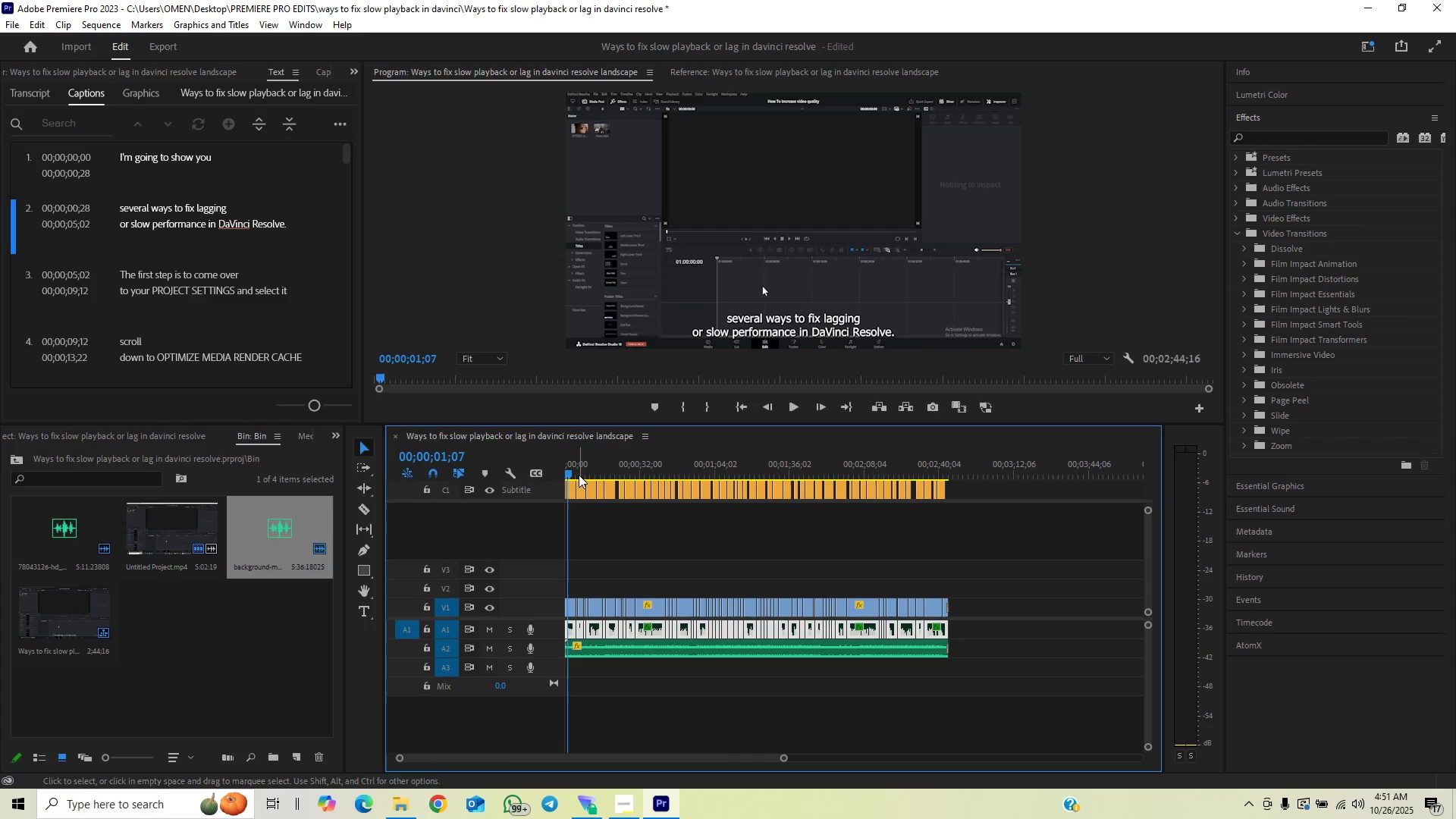 
left_click_drag(start_coordinate=[578, 474], to_coordinate=[543, 491])
 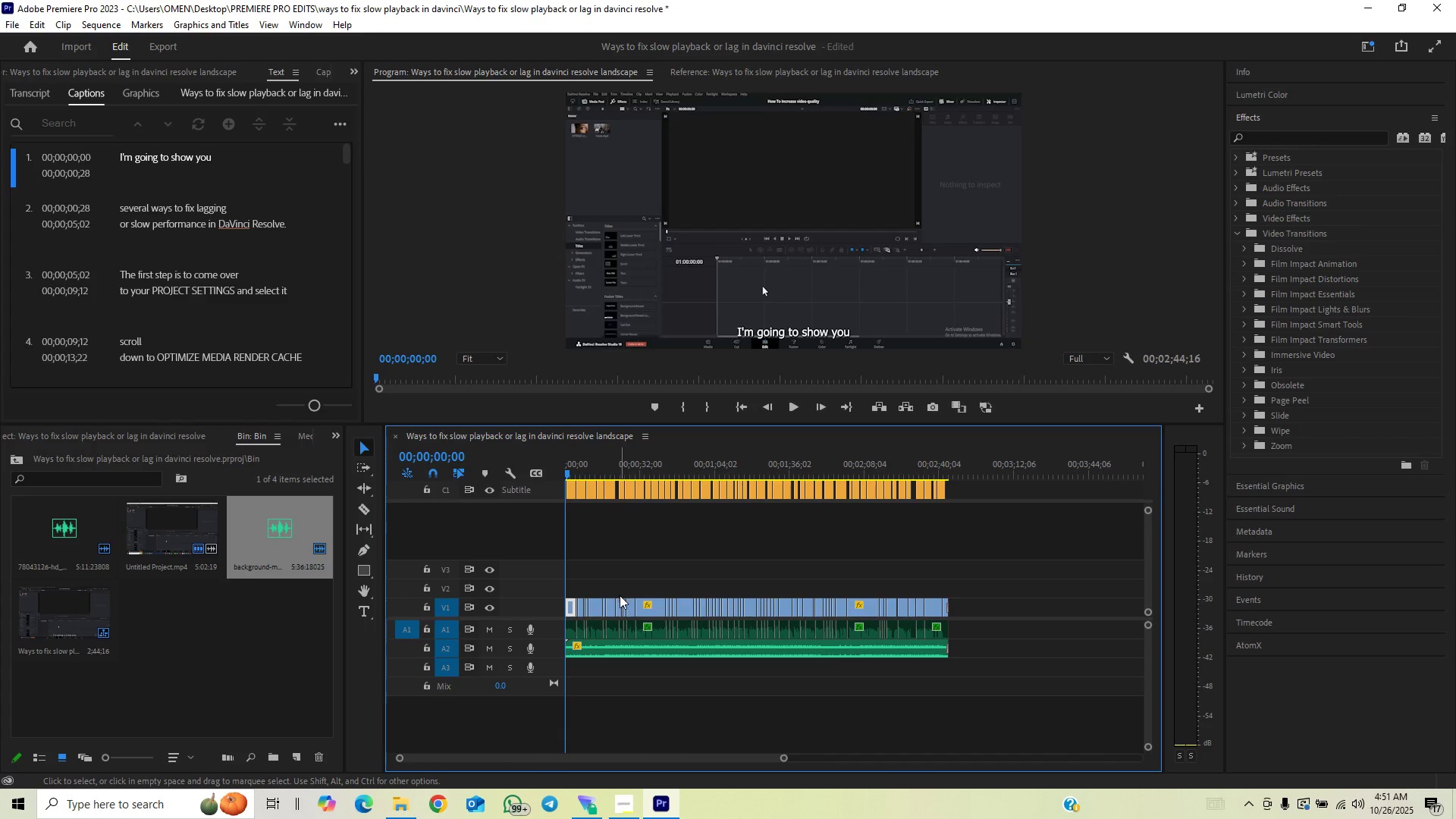 
key(Control+Backquote)
 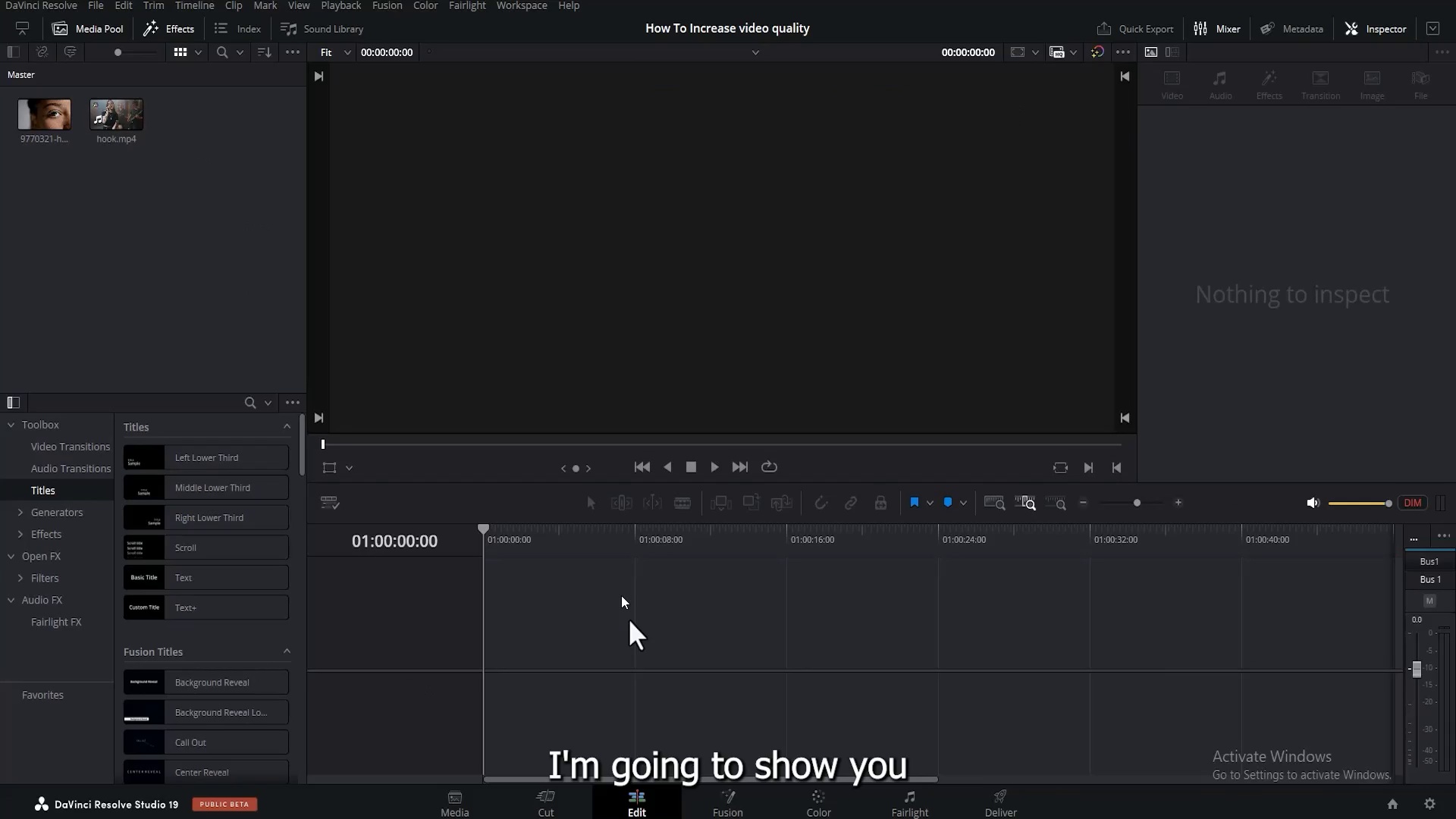 
key(Space)
 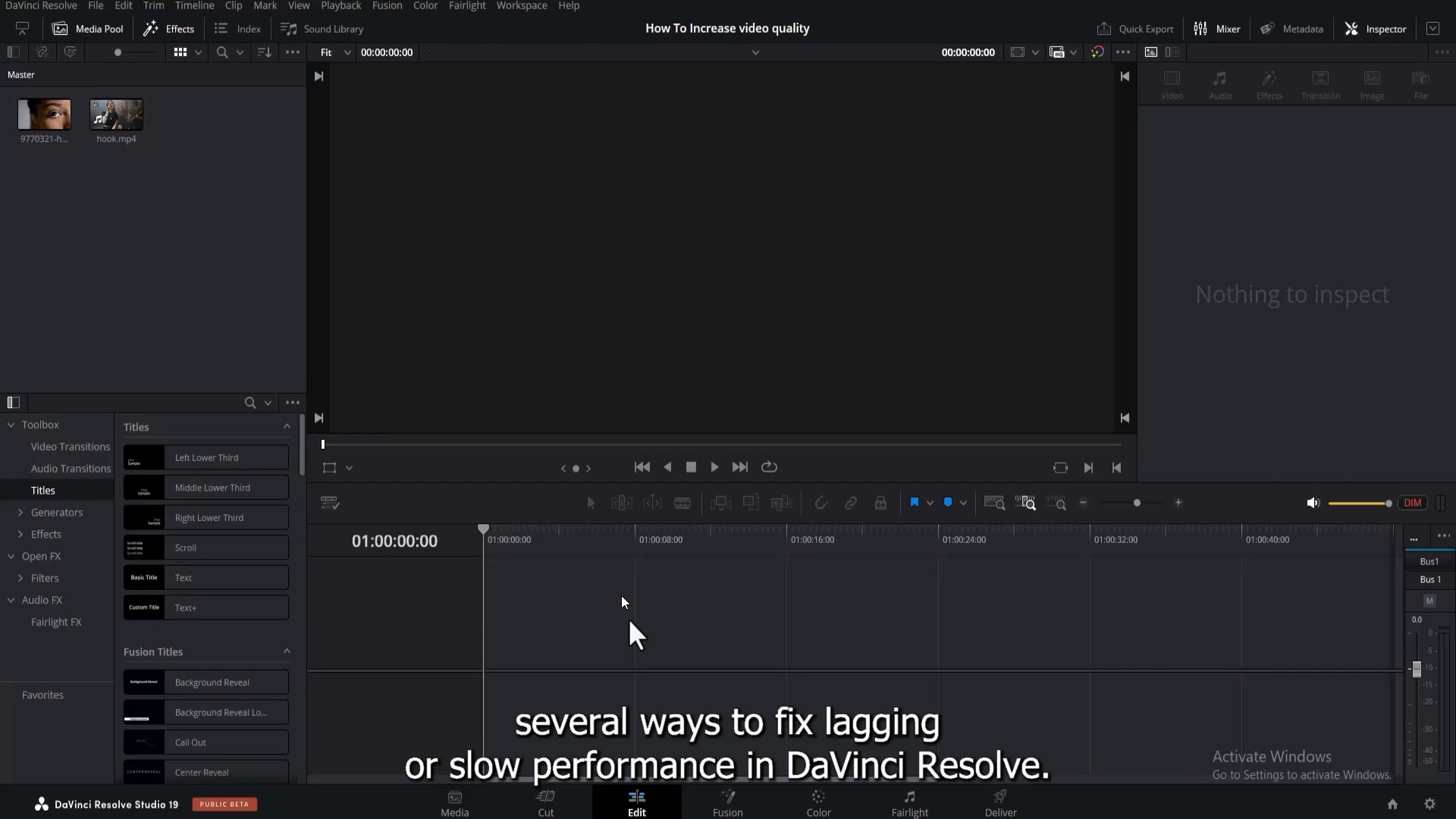 
key(Space)
 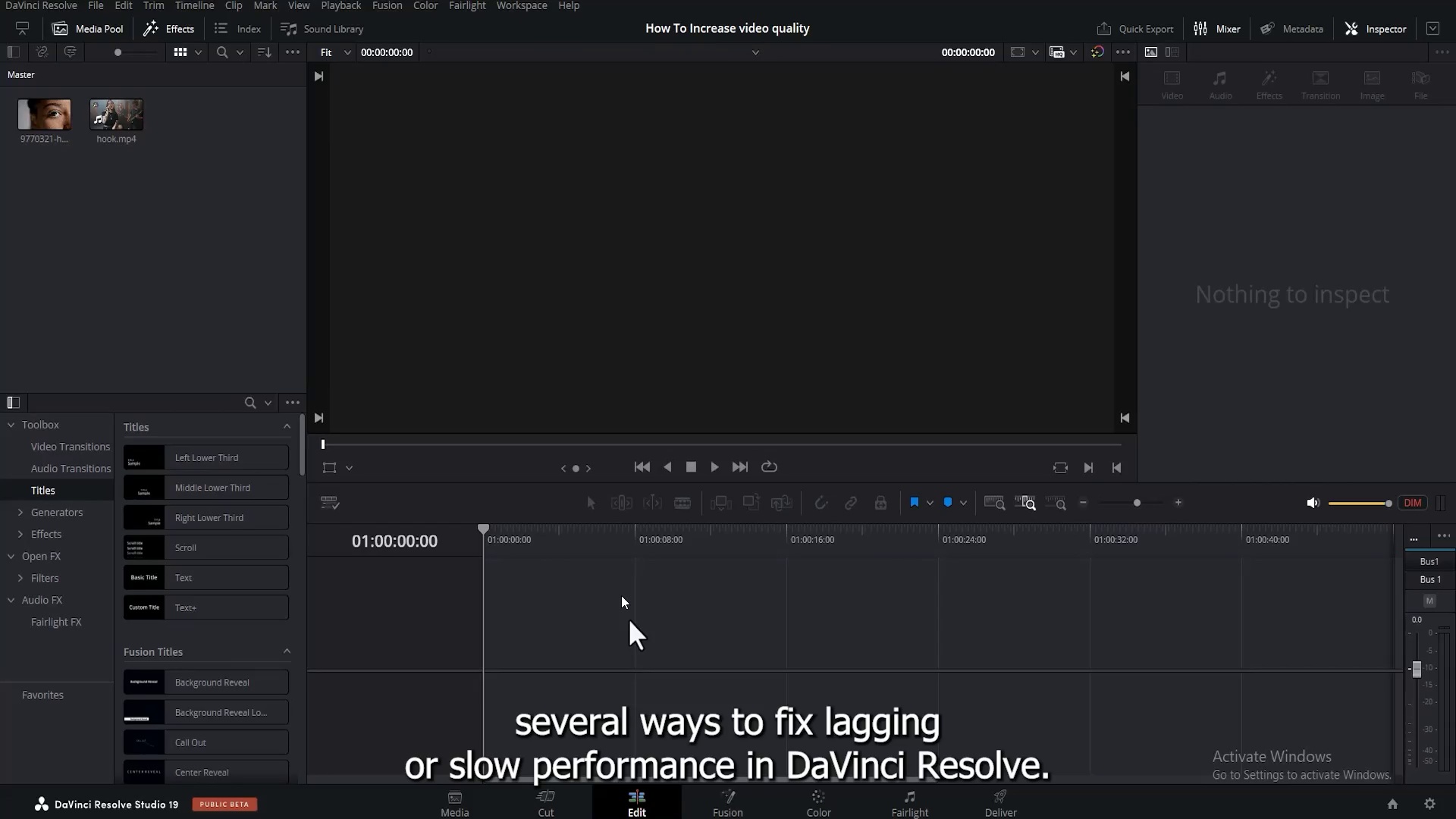 
key(Control+Backquote)
 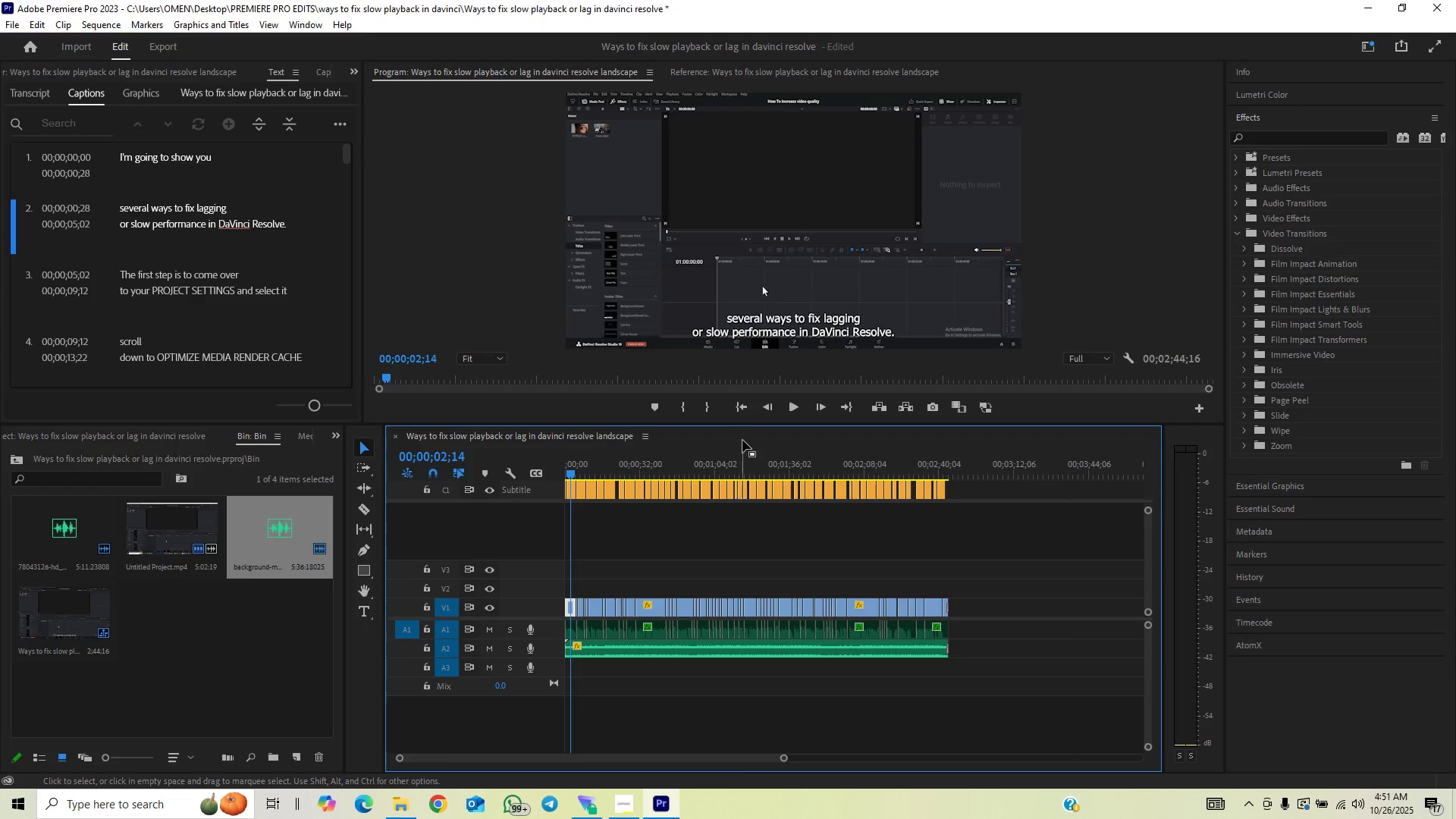 
left_click([736, 406])
 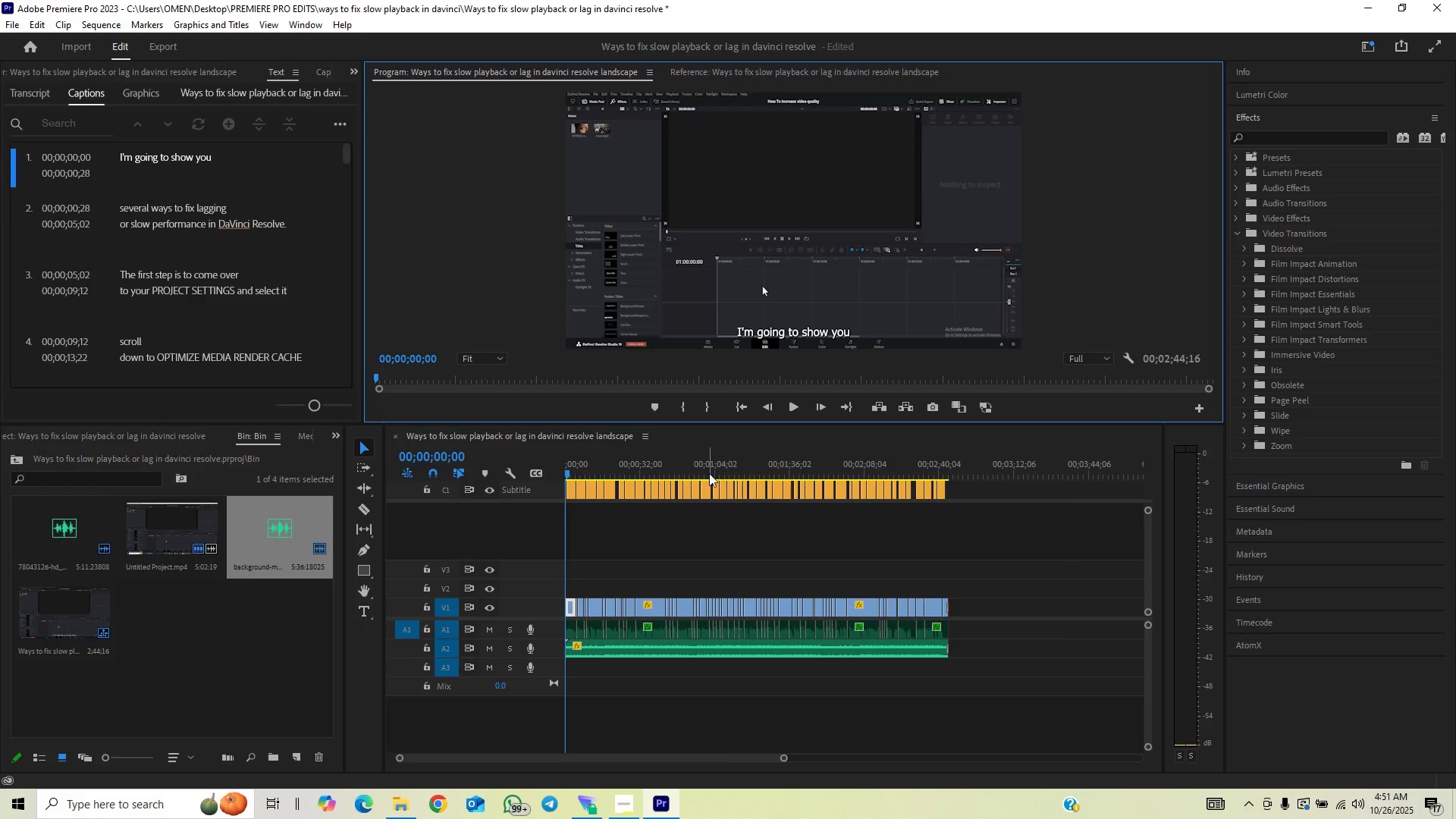 
key(Control+Backquote)
 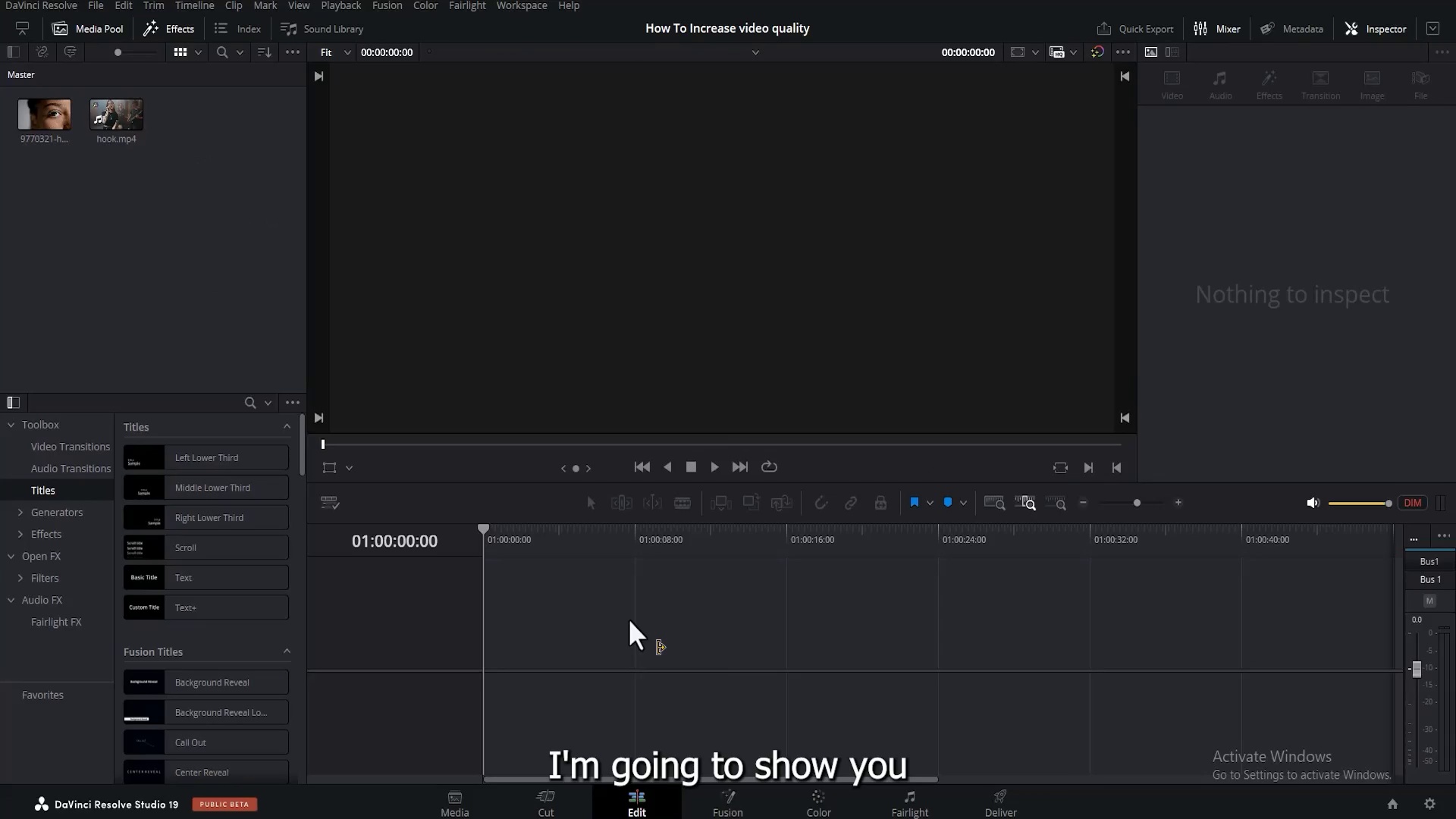 
key(Space)
 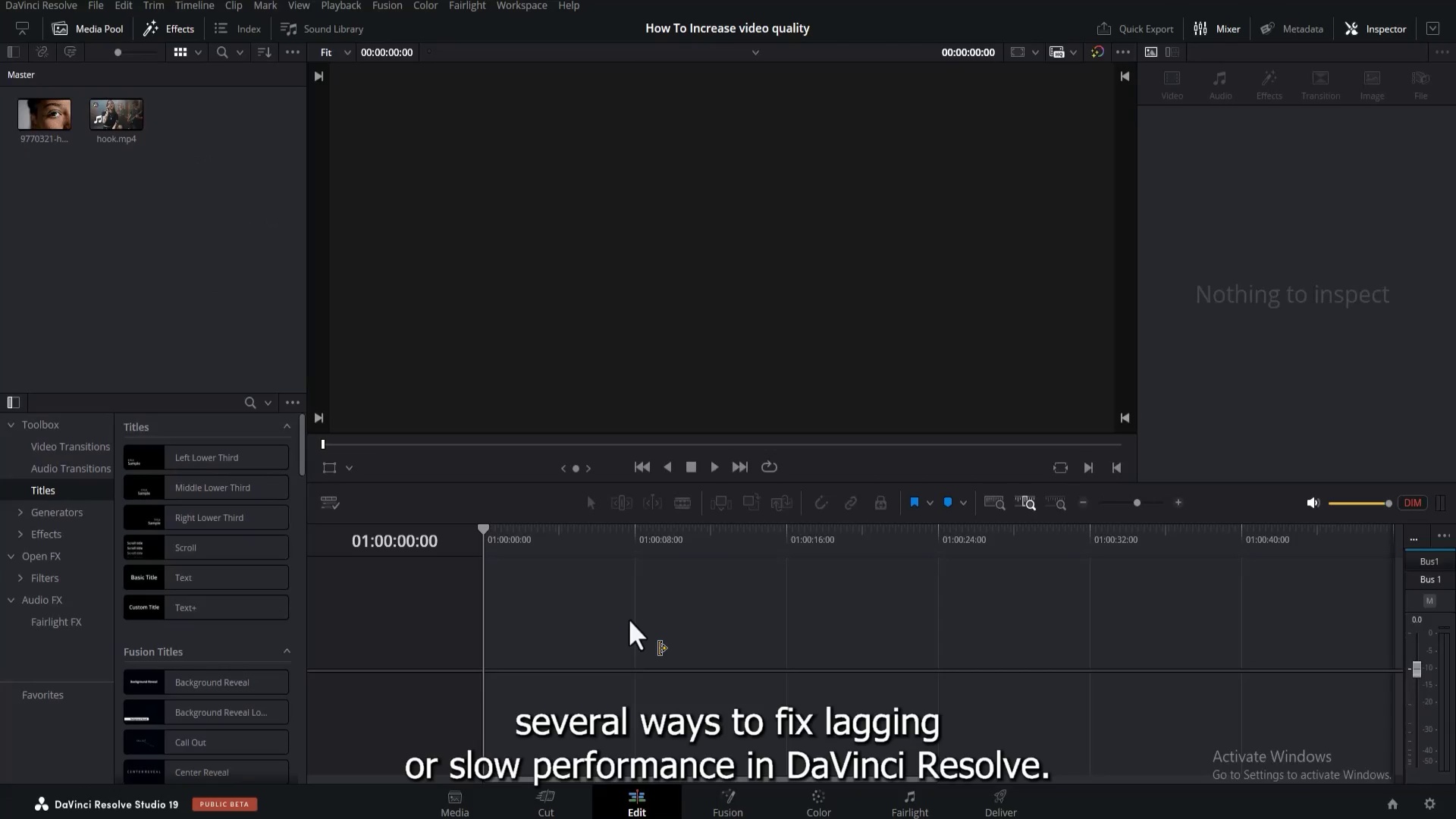 
key(Control+Backquote)
 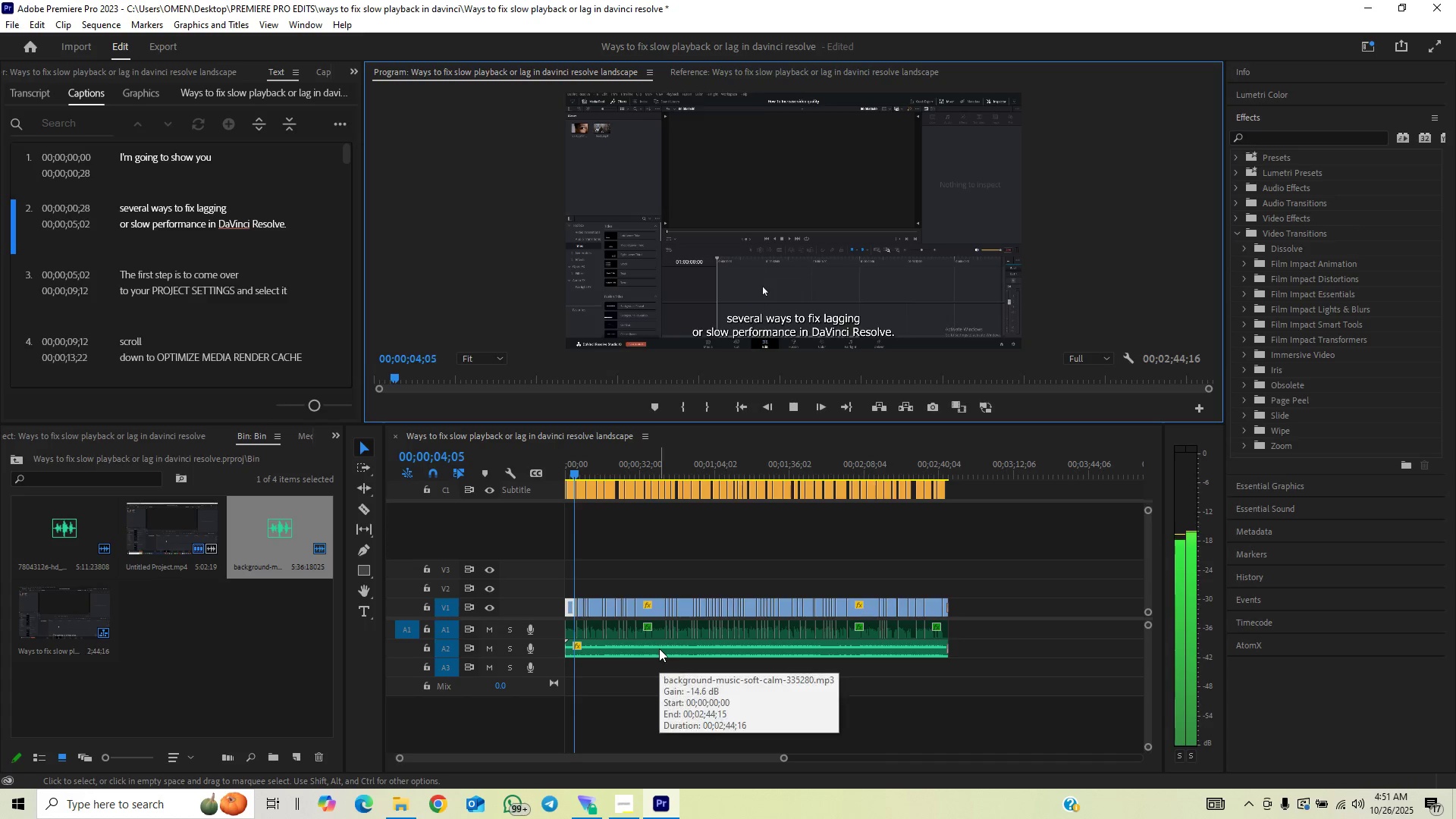 
key(Space)
 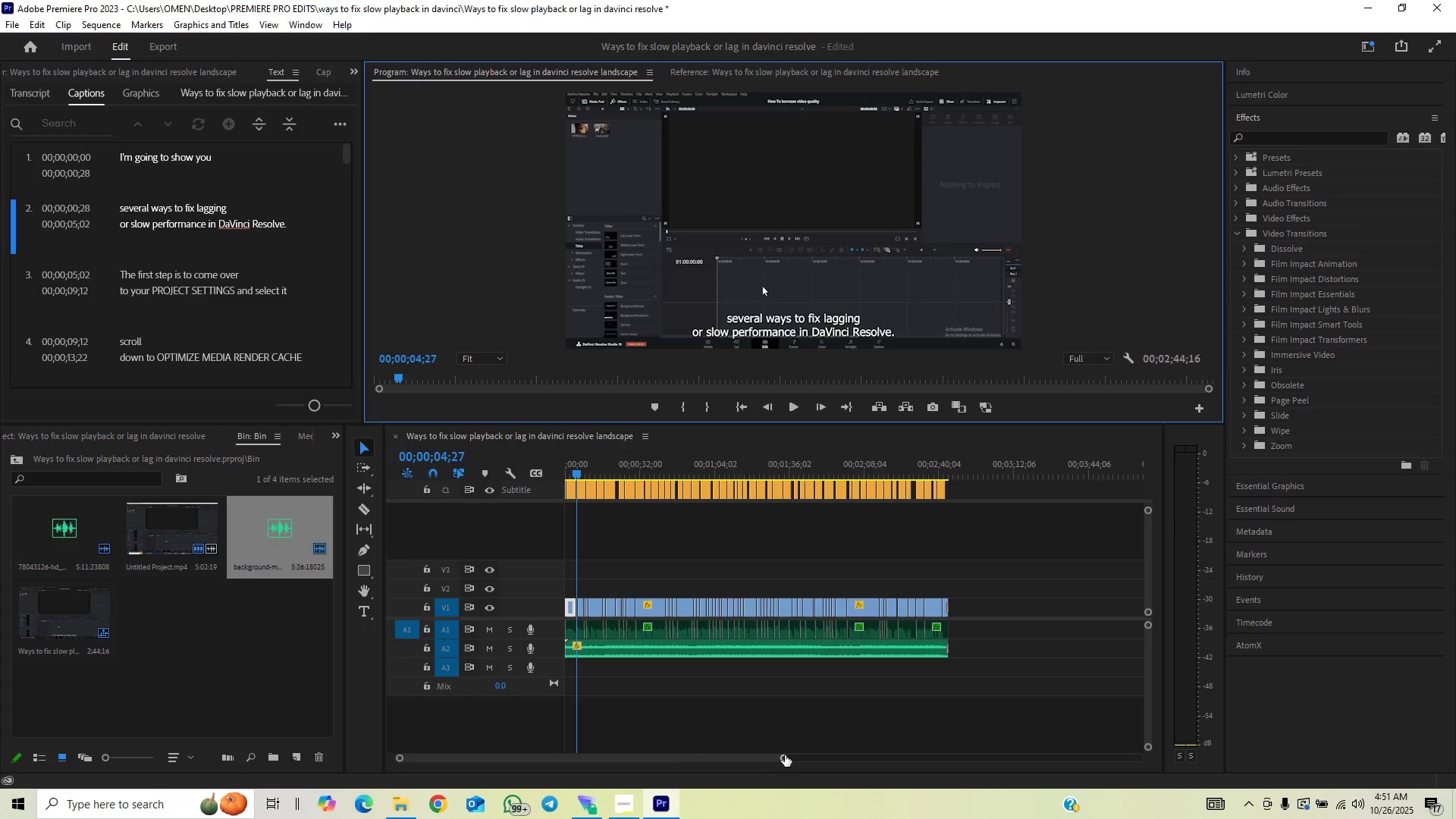 
left_click_drag(start_coordinate=[785, 755], to_coordinate=[633, 793])
 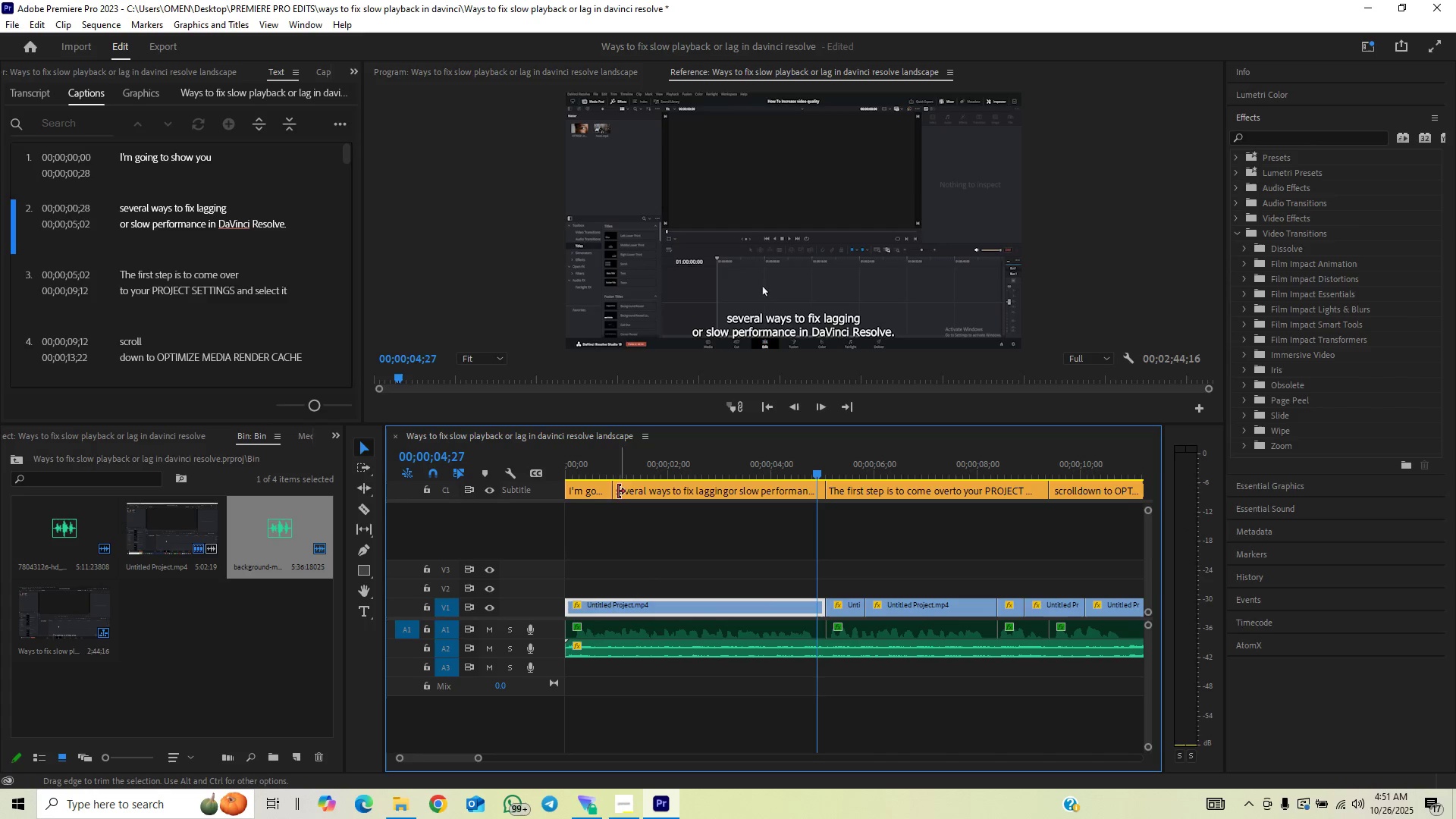 
left_click_drag(start_coordinate=[617, 485], to_coordinate=[643, 484])
 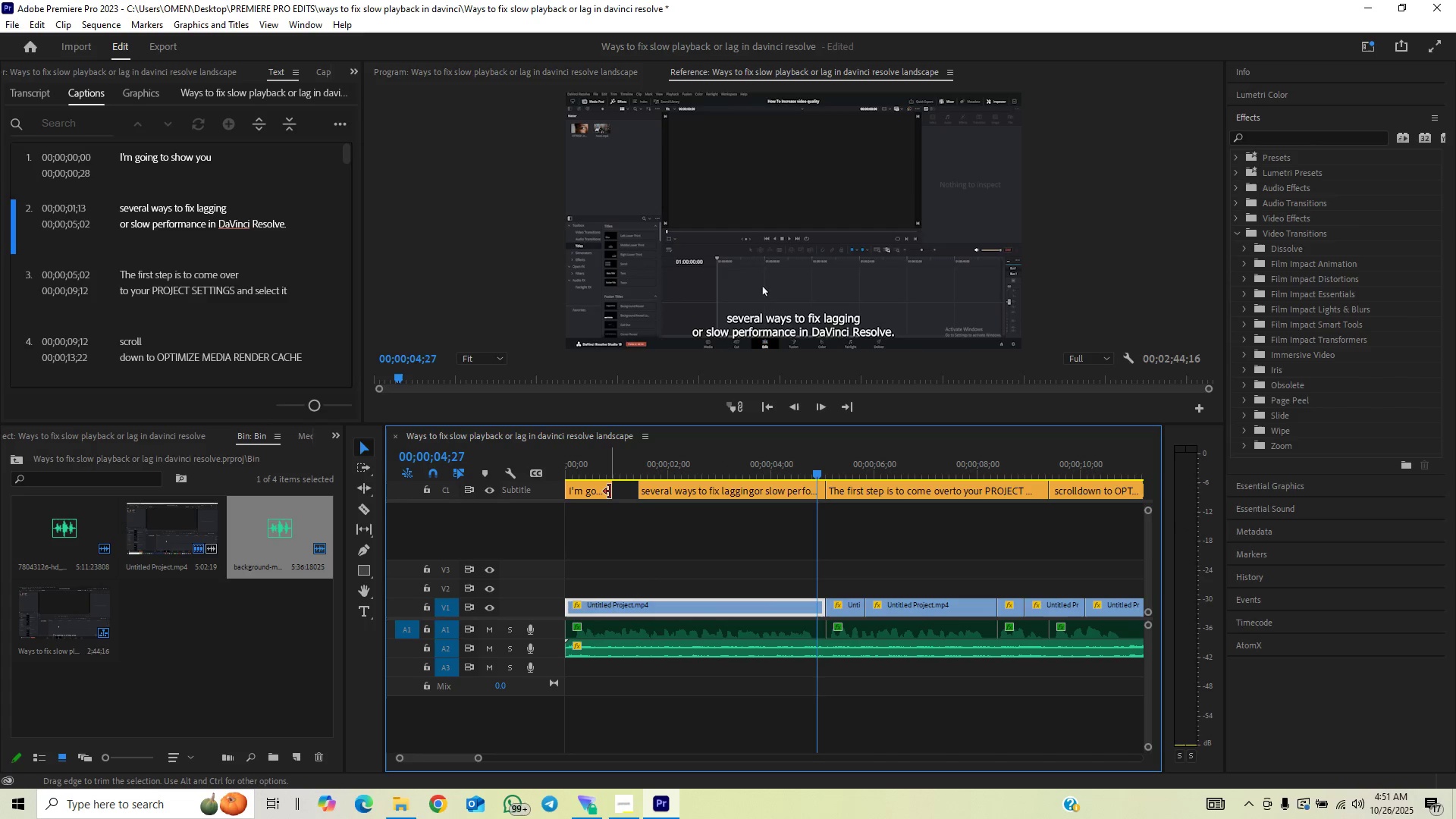 
left_click_drag(start_coordinate=[610, 491], to_coordinate=[635, 485])
 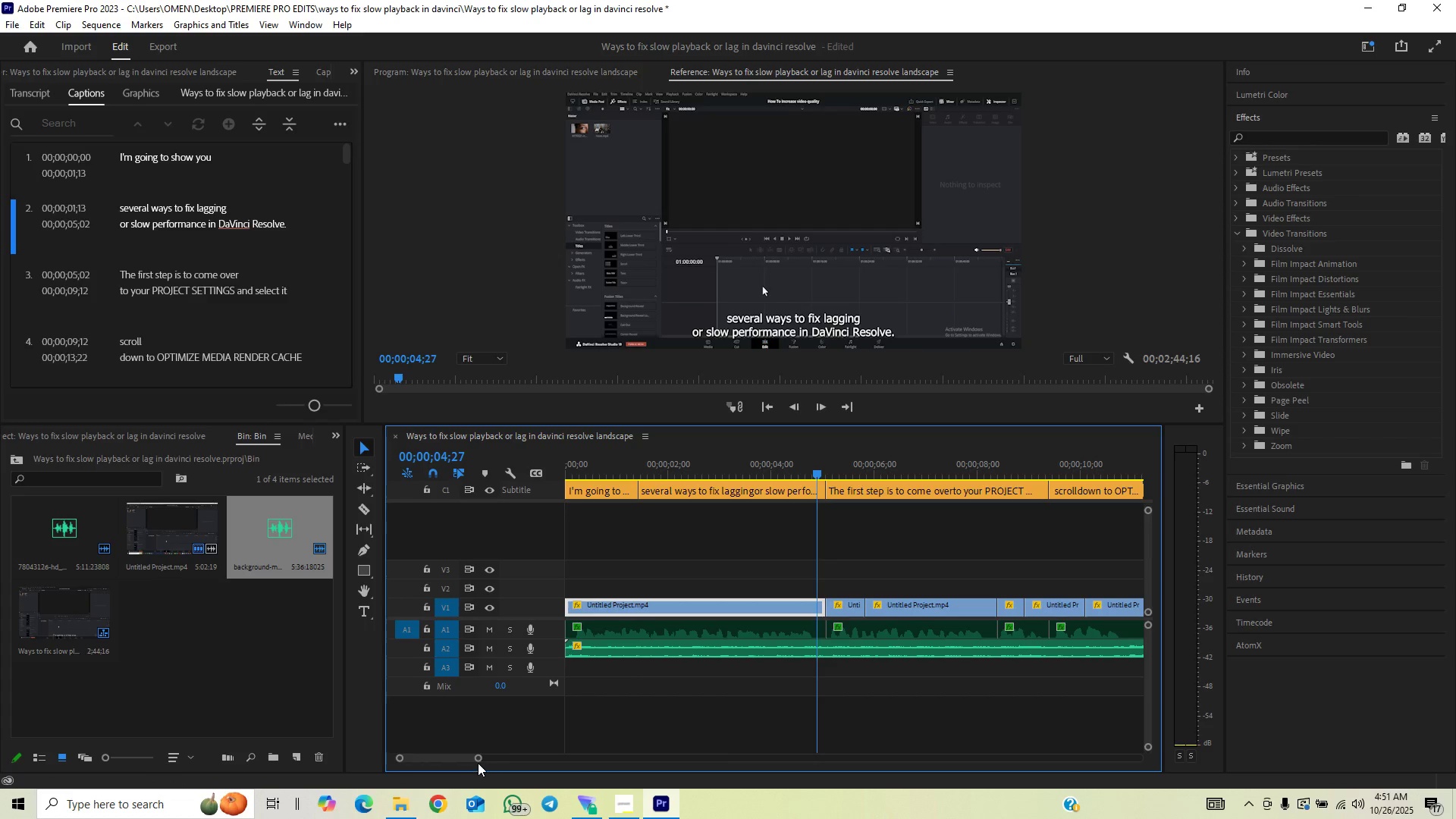 
left_click_drag(start_coordinate=[478, 758], to_coordinate=[556, 738])
 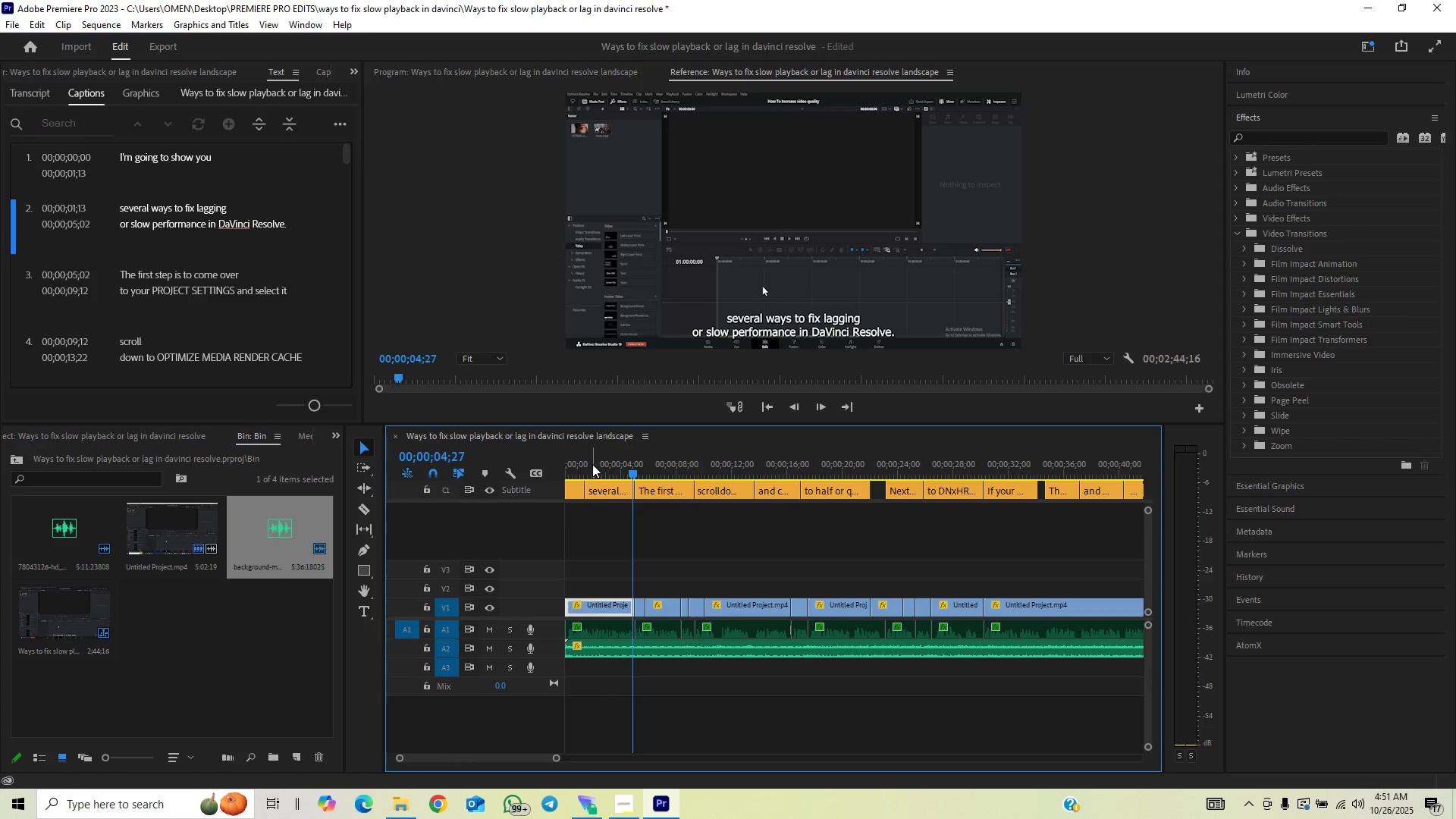 
left_click_drag(start_coordinate=[587, 467], to_coordinate=[454, 510])
 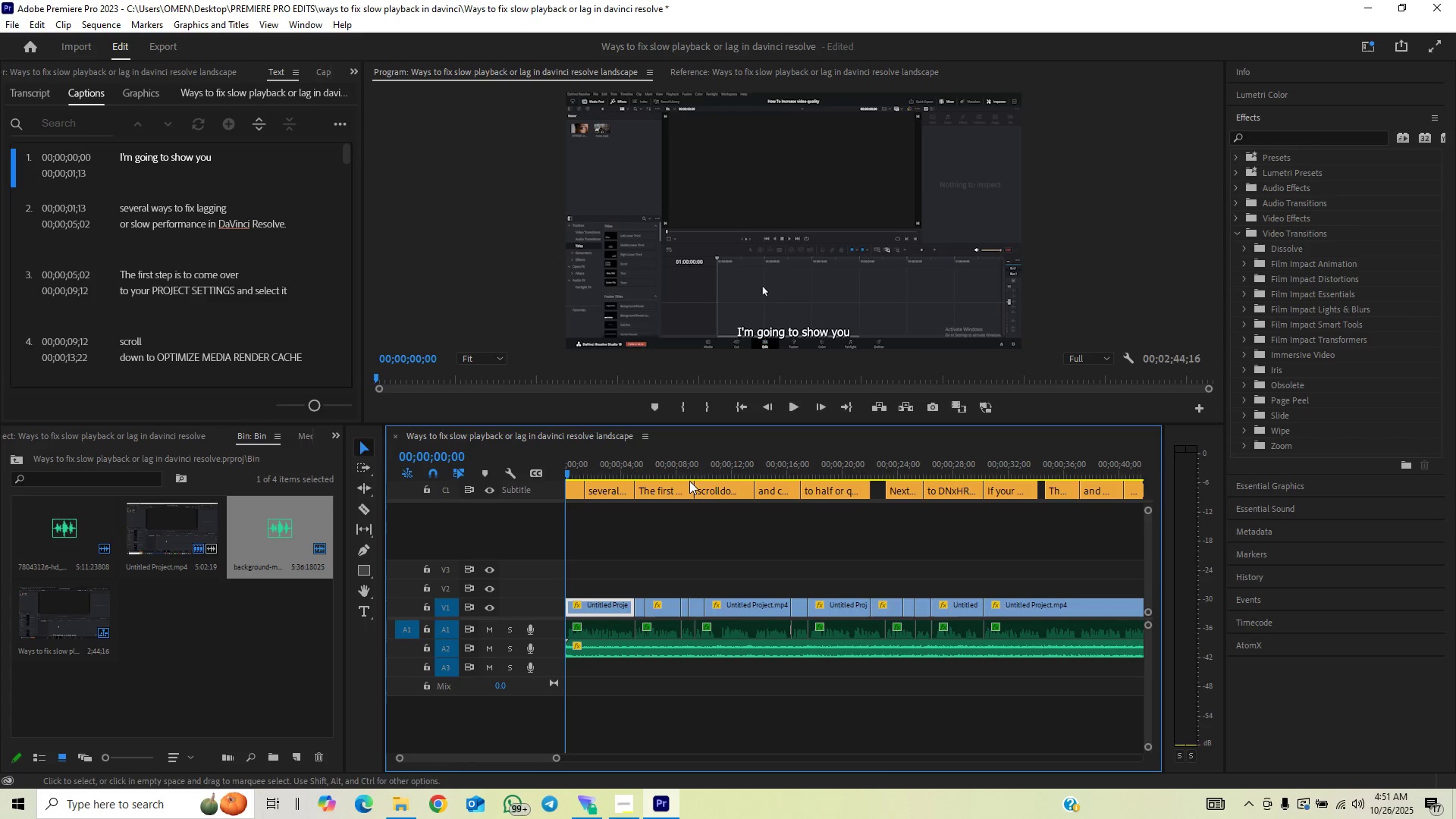 
key(Control+Backquote)
 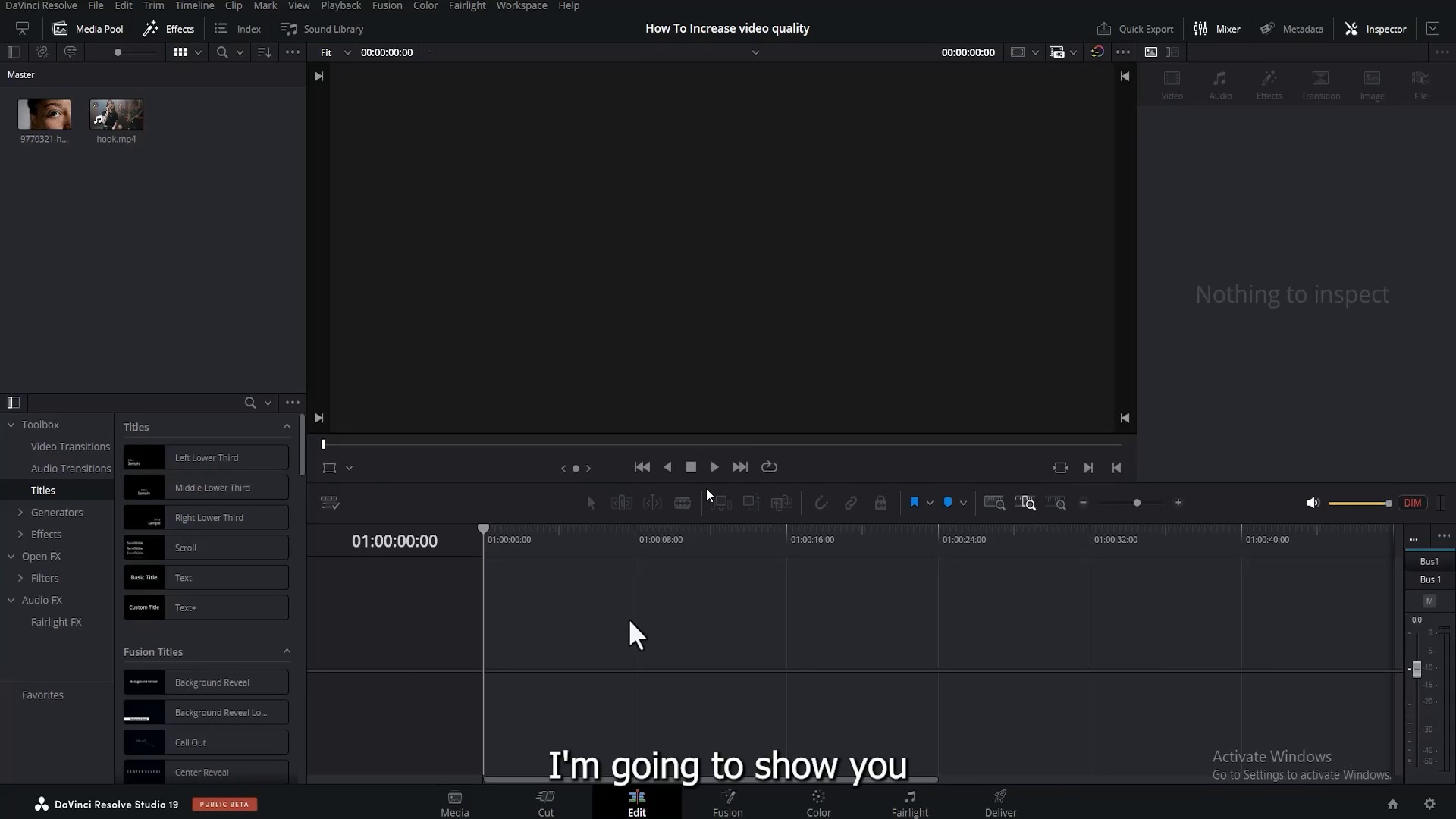 
key(Space)
 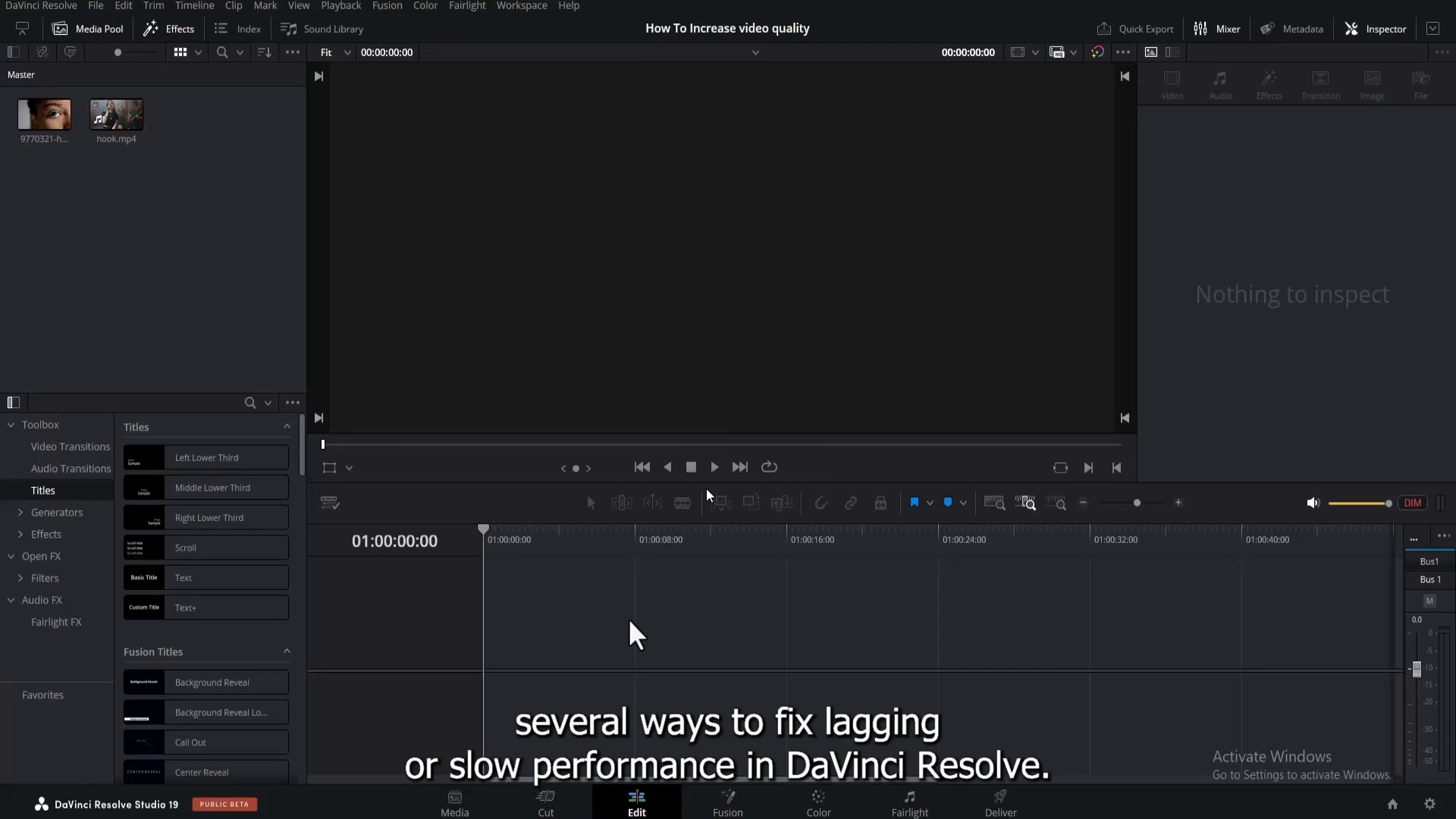 
key(Space)
 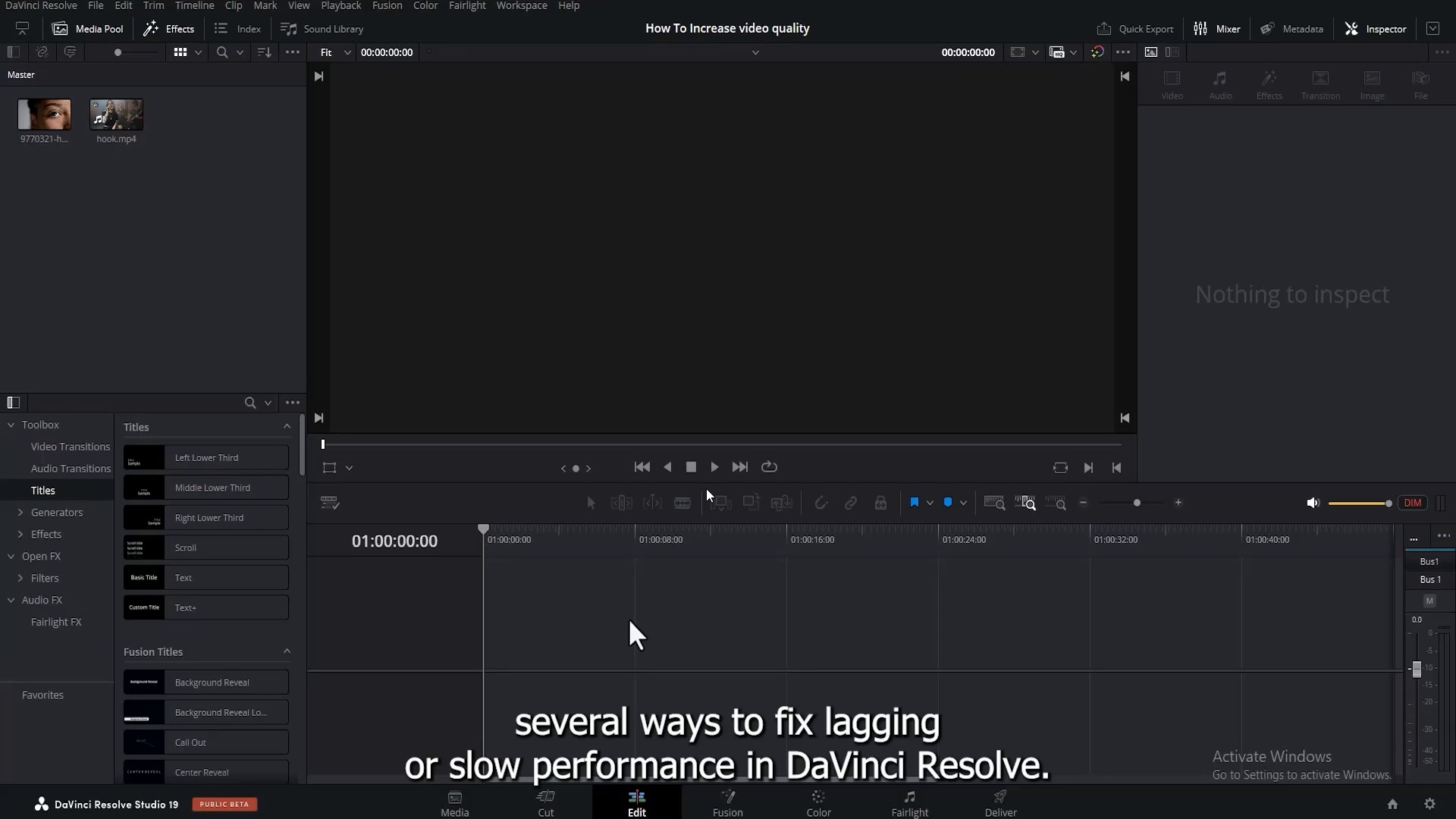 
key(Control+Backquote)
 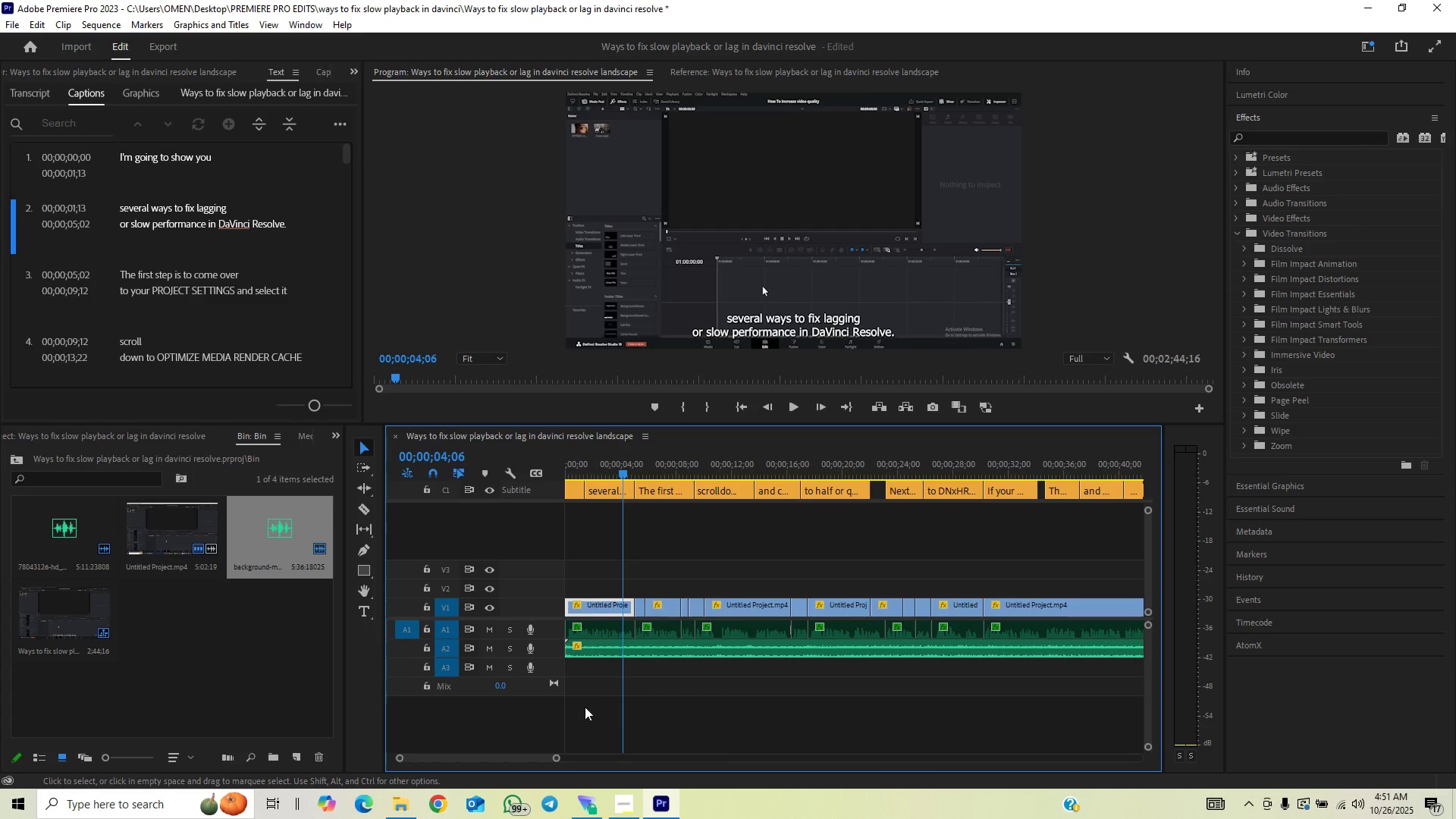 
left_click_drag(start_coordinate=[557, 757], to_coordinate=[888, 726])
 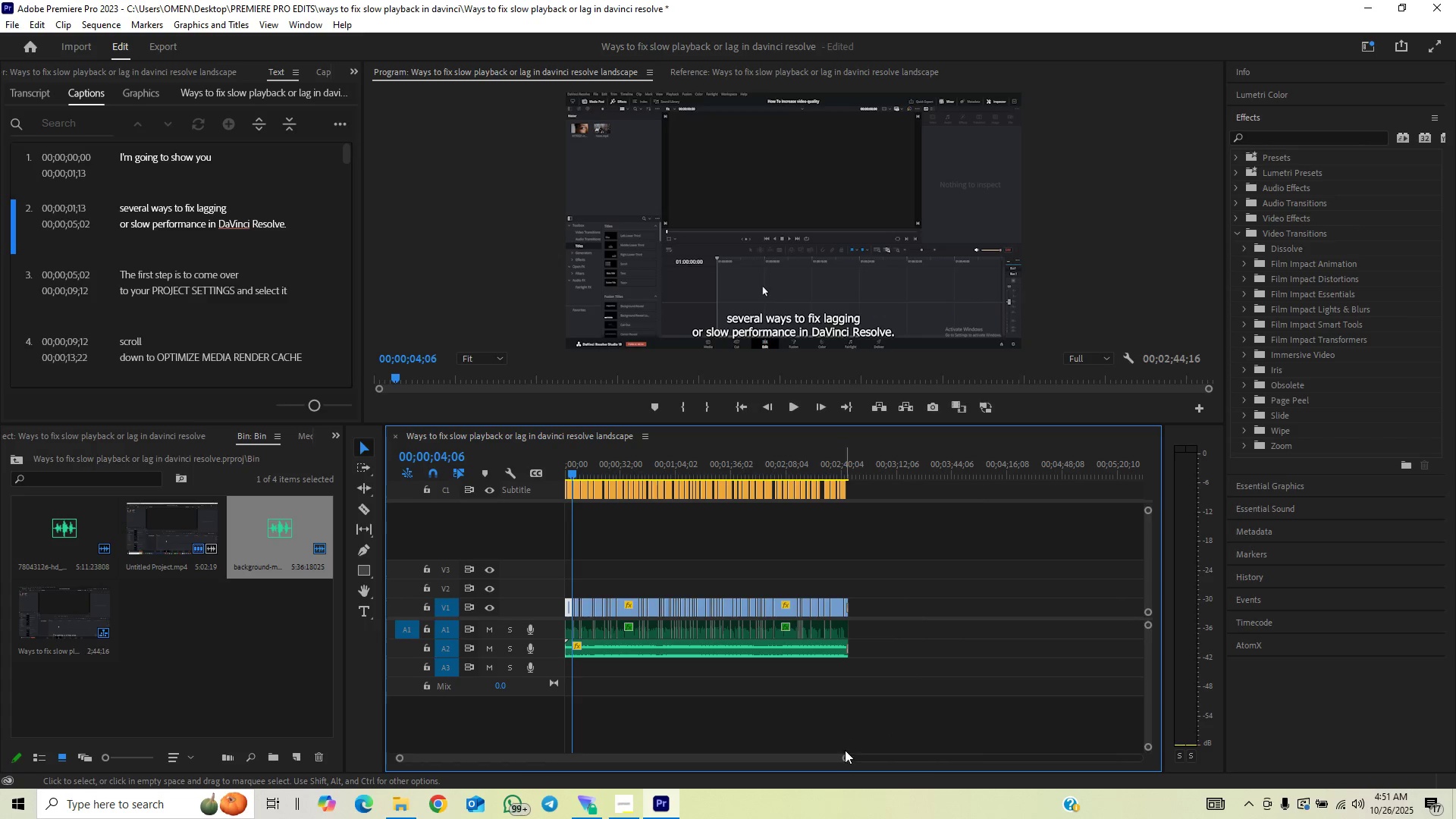 
left_click_drag(start_coordinate=[846, 761], to_coordinate=[867, 756])
 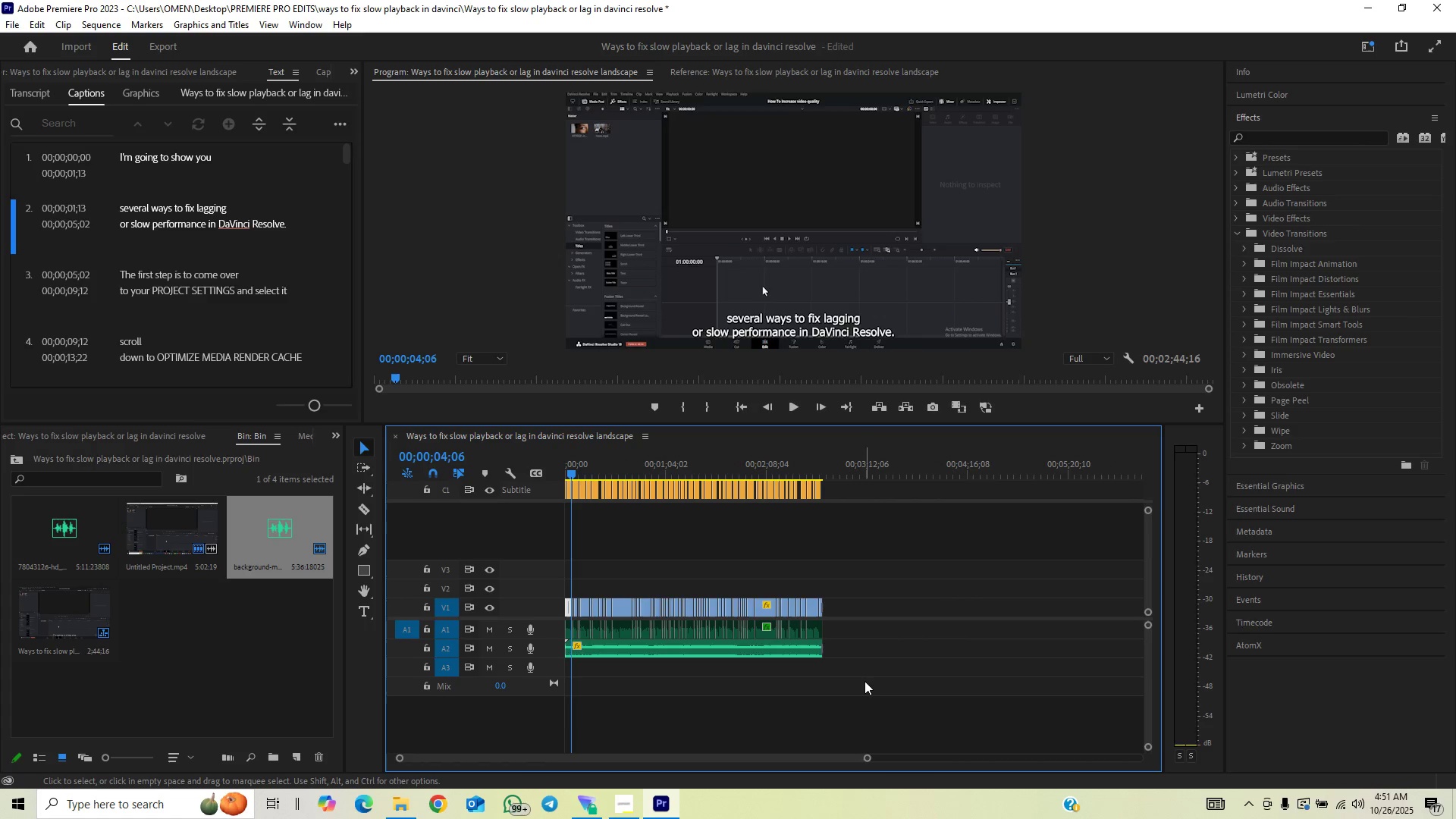 
left_click_drag(start_coordinate=[852, 686], to_coordinate=[441, 467])
 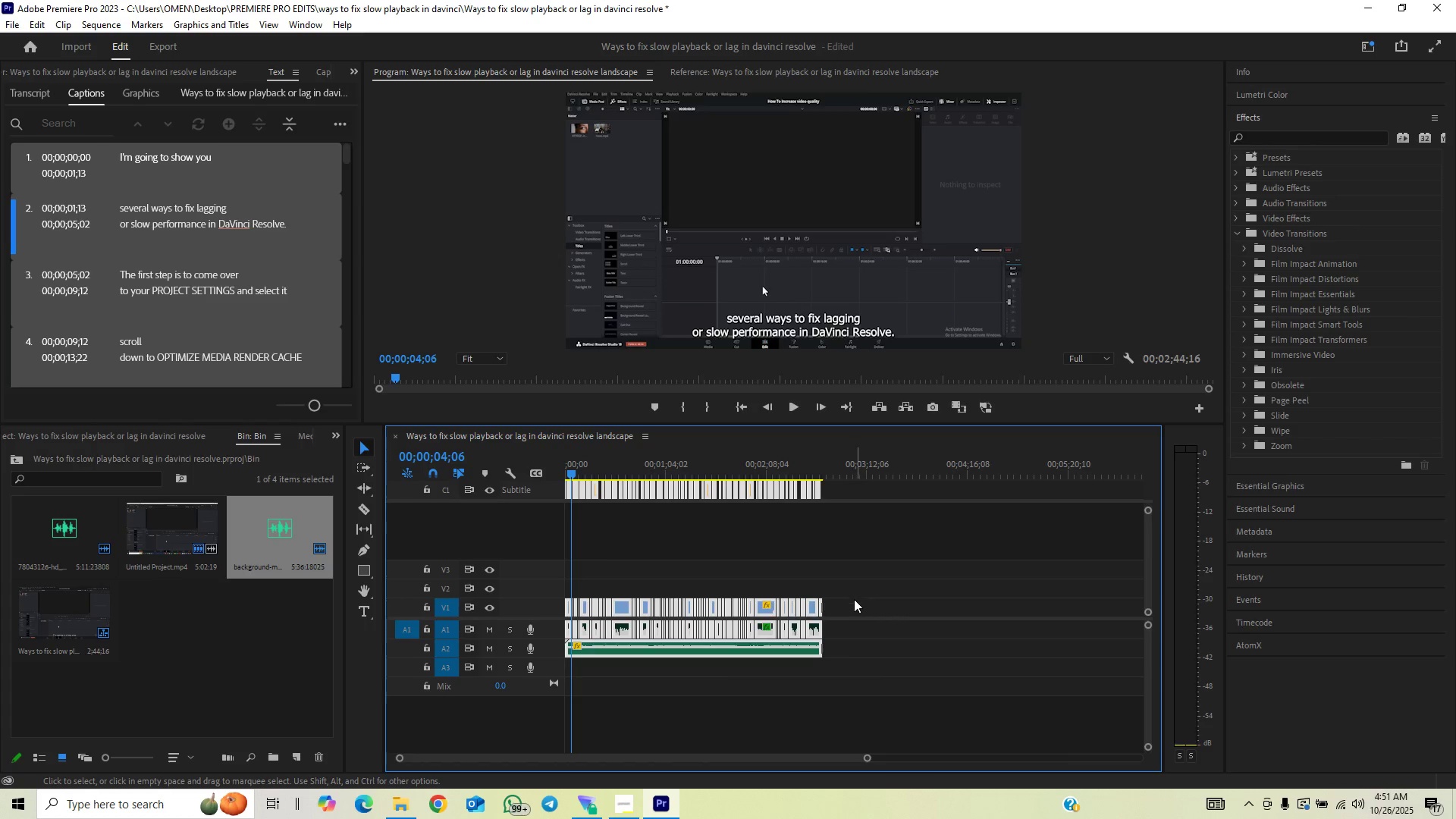 
left_click_drag(start_coordinate=[845, 623], to_coordinate=[497, 469])
 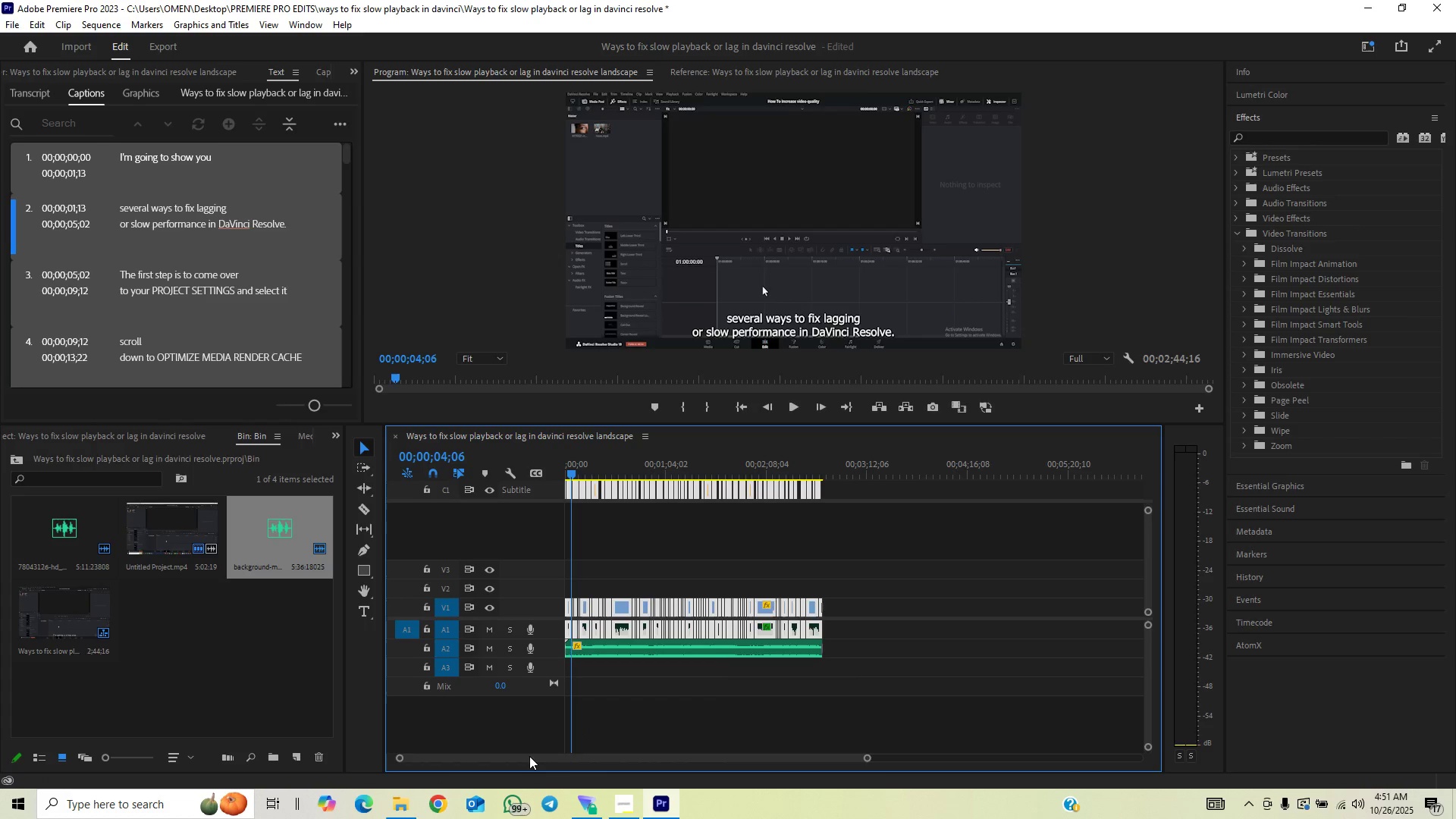 
left_click_drag(start_coordinate=[529, 756], to_coordinate=[395, 718])
 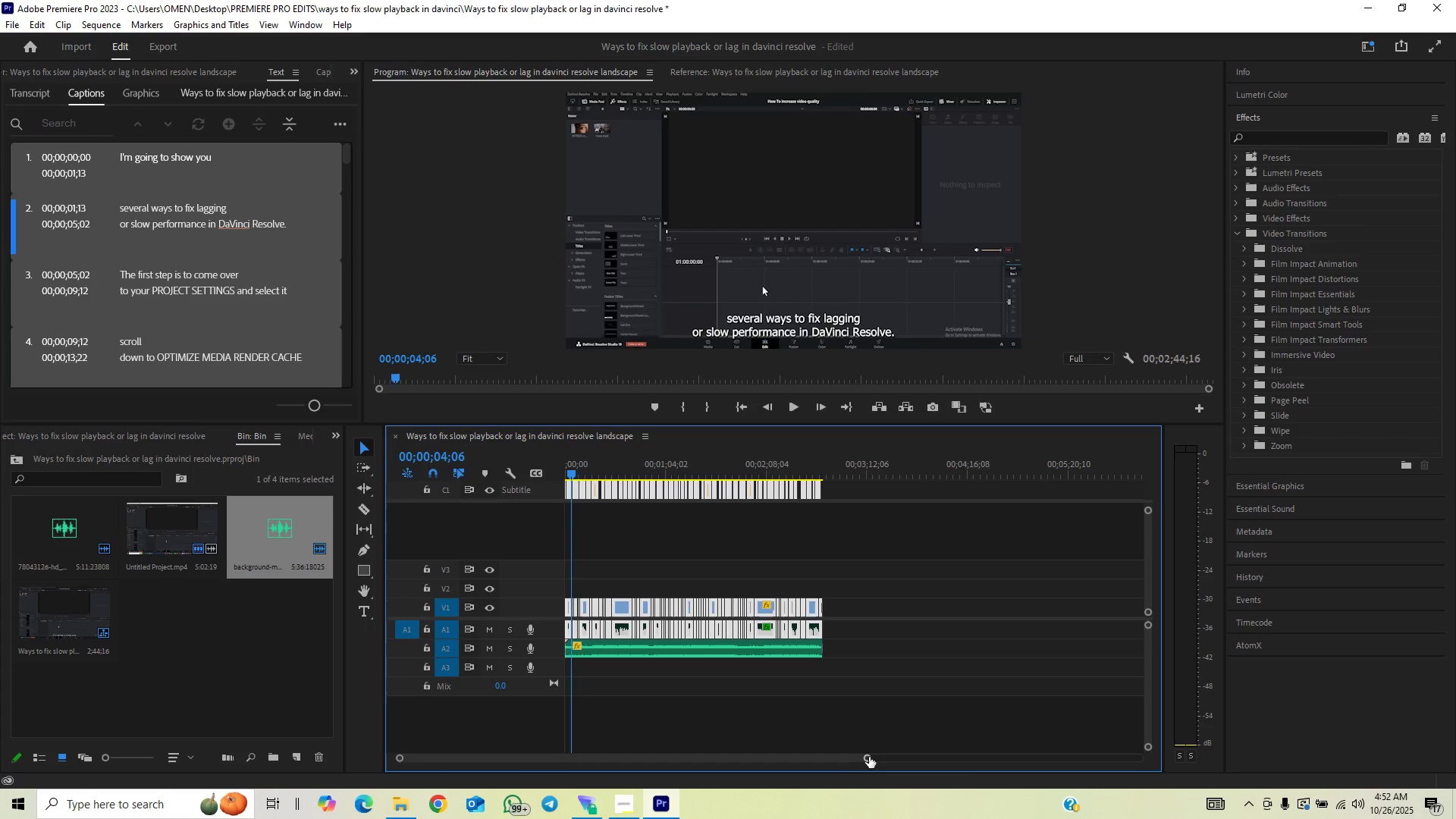 
left_click_drag(start_coordinate=[871, 755], to_coordinate=[701, 710])
 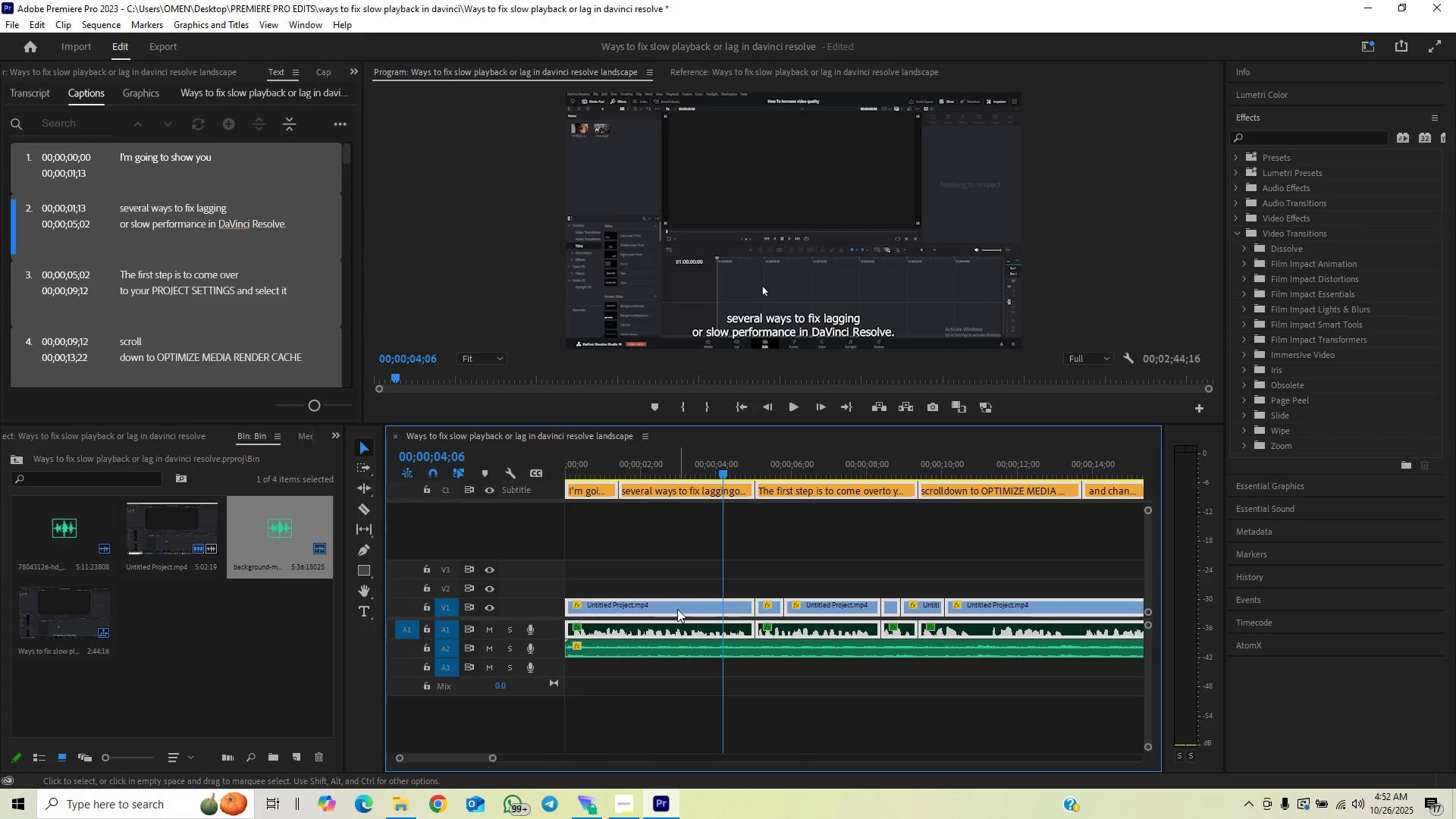 
left_click_drag(start_coordinate=[671, 606], to_coordinate=[692, 599])
 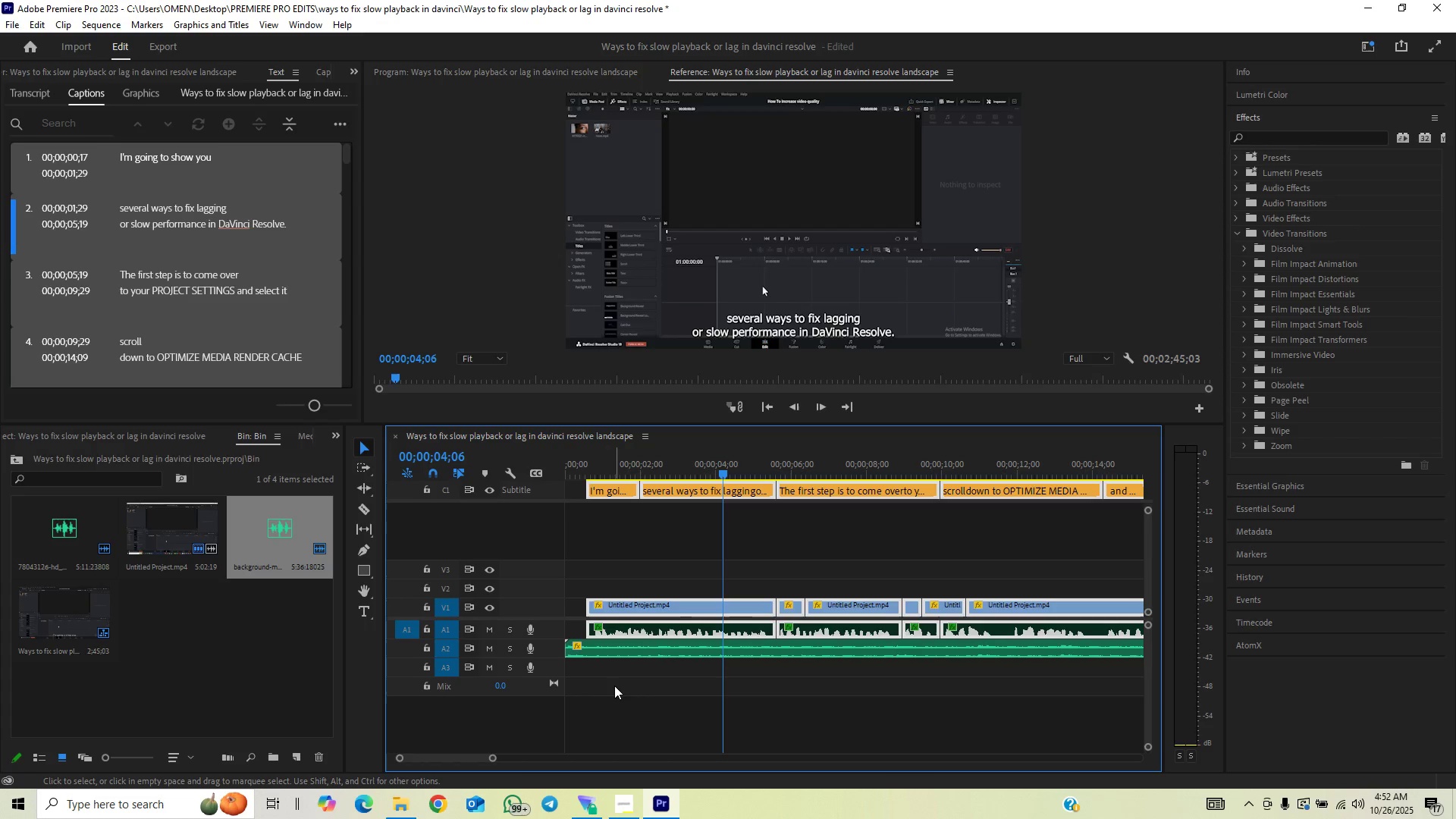 
wait(6.4)
 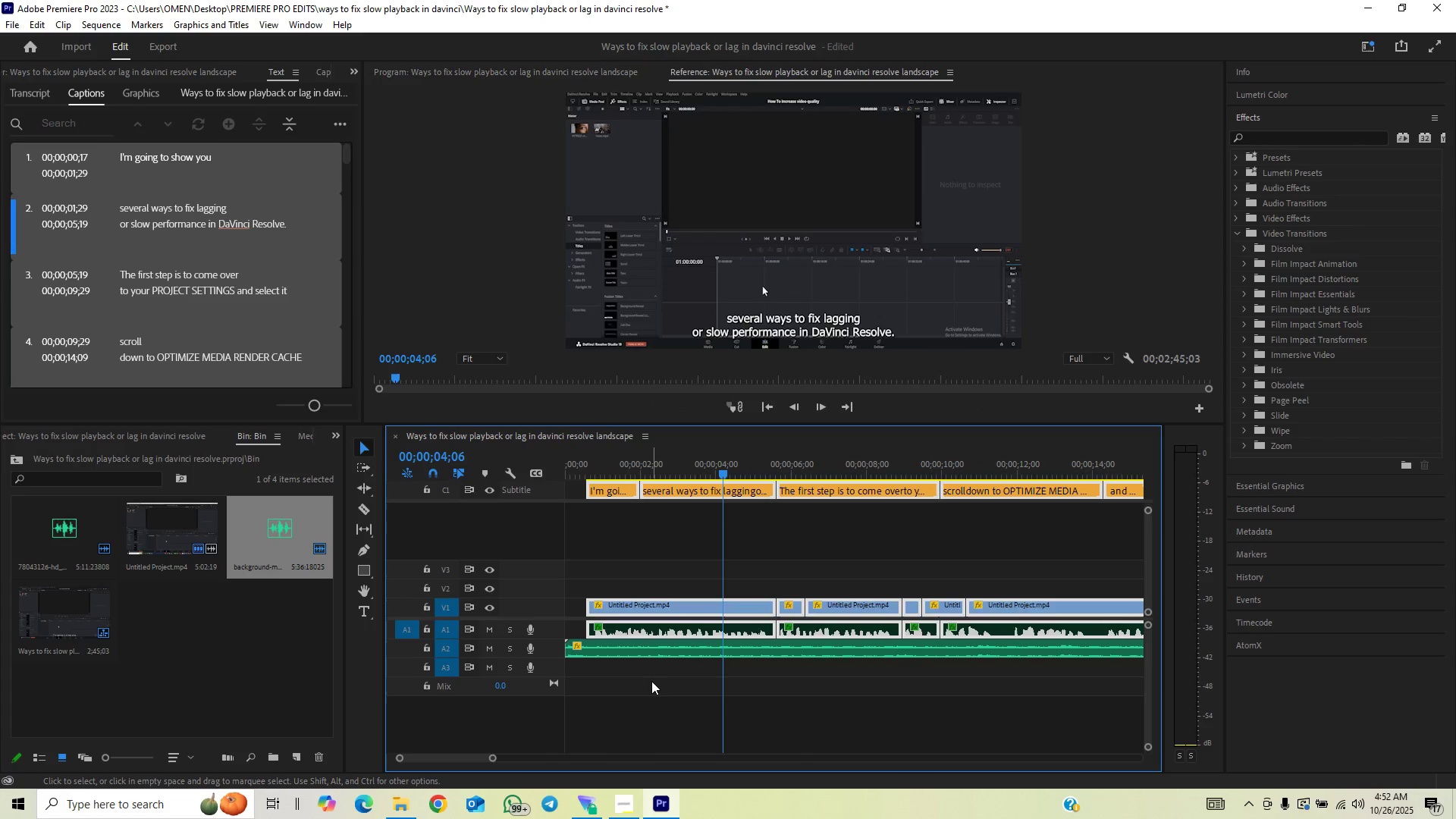 
left_click([605, 683])
 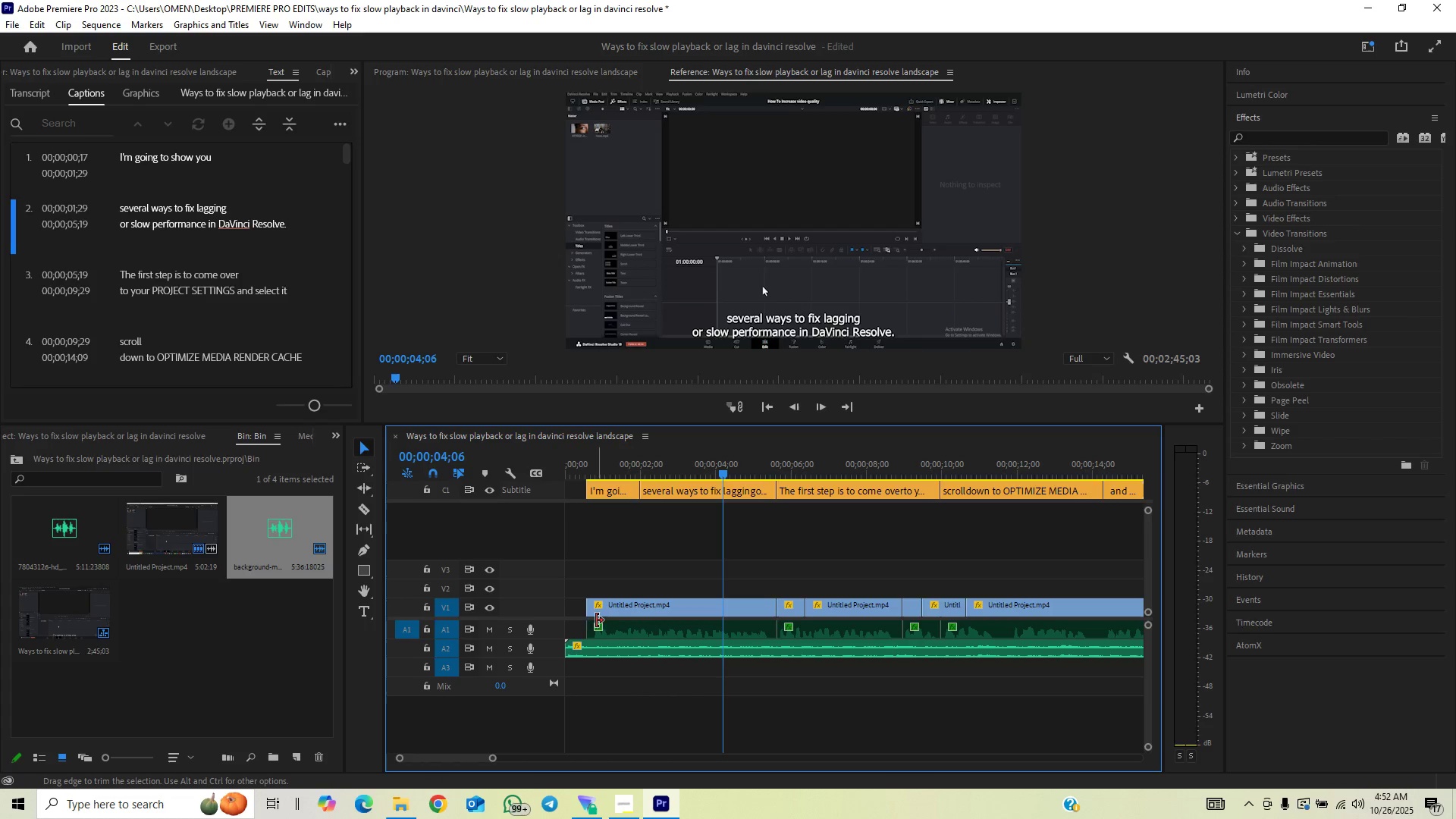 
left_click_drag(start_coordinate=[587, 611], to_coordinate=[539, 611])
 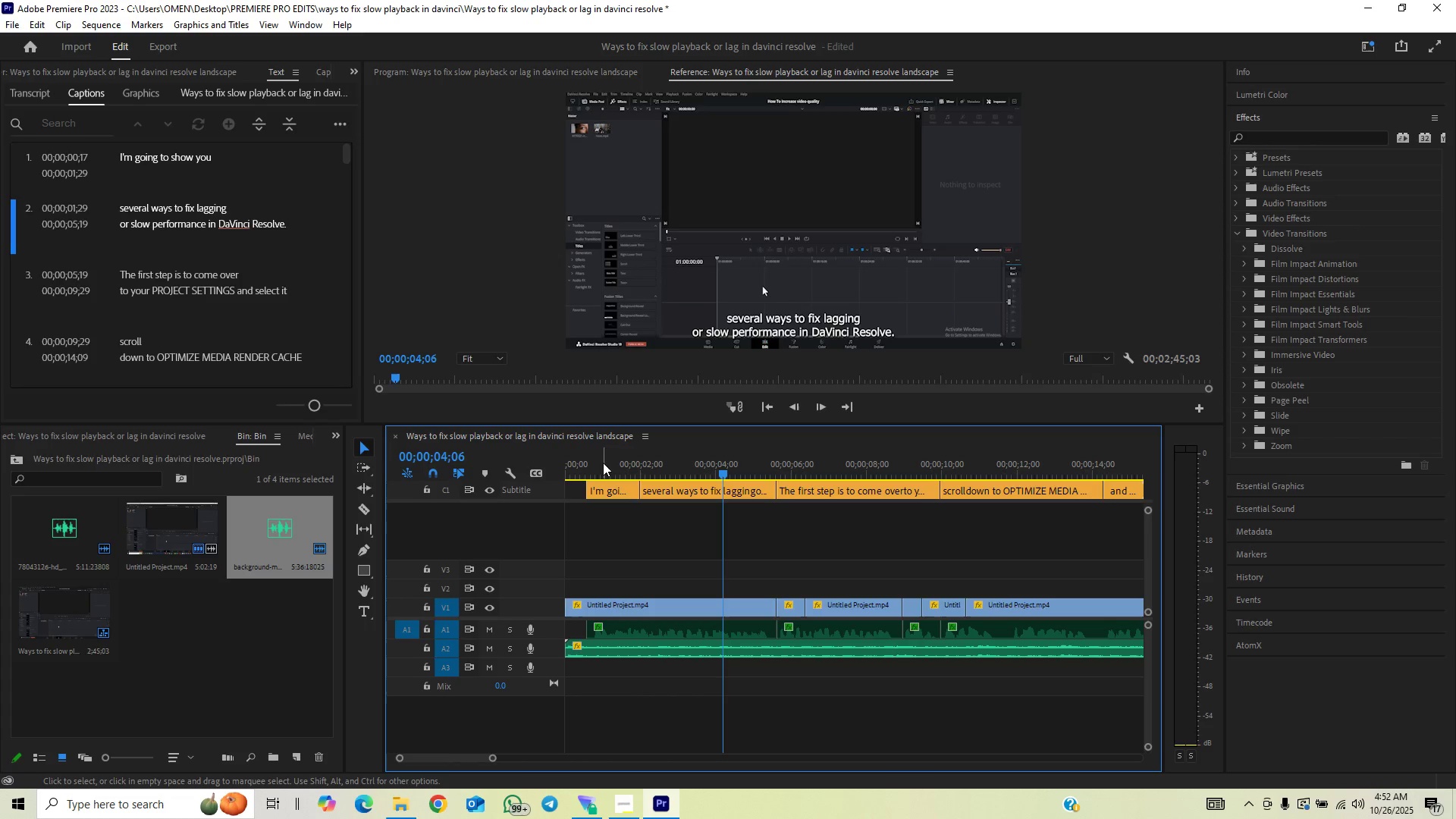 
left_click_drag(start_coordinate=[599, 460], to_coordinate=[513, 498])
 